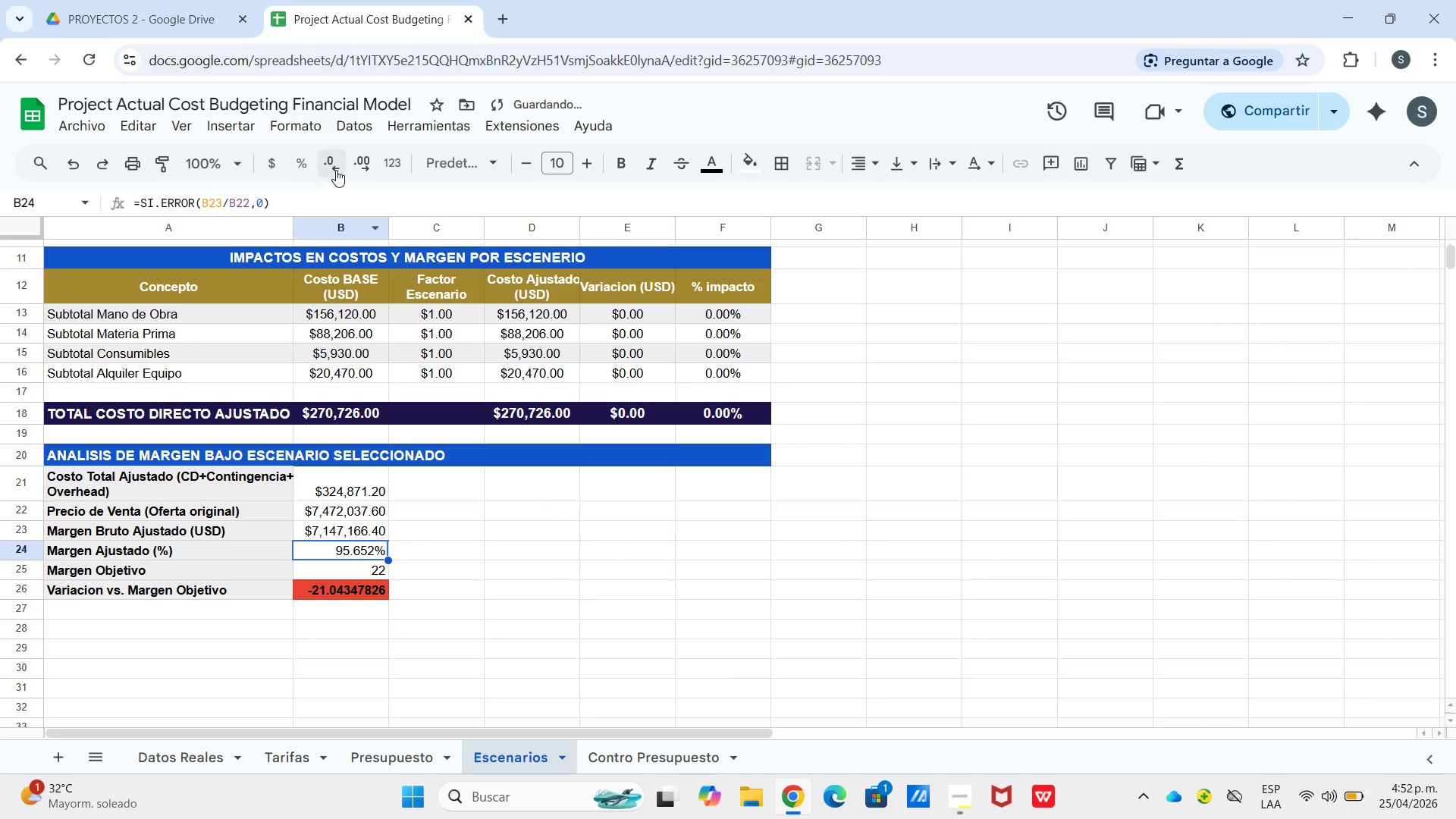 
left_click([336, 168])
 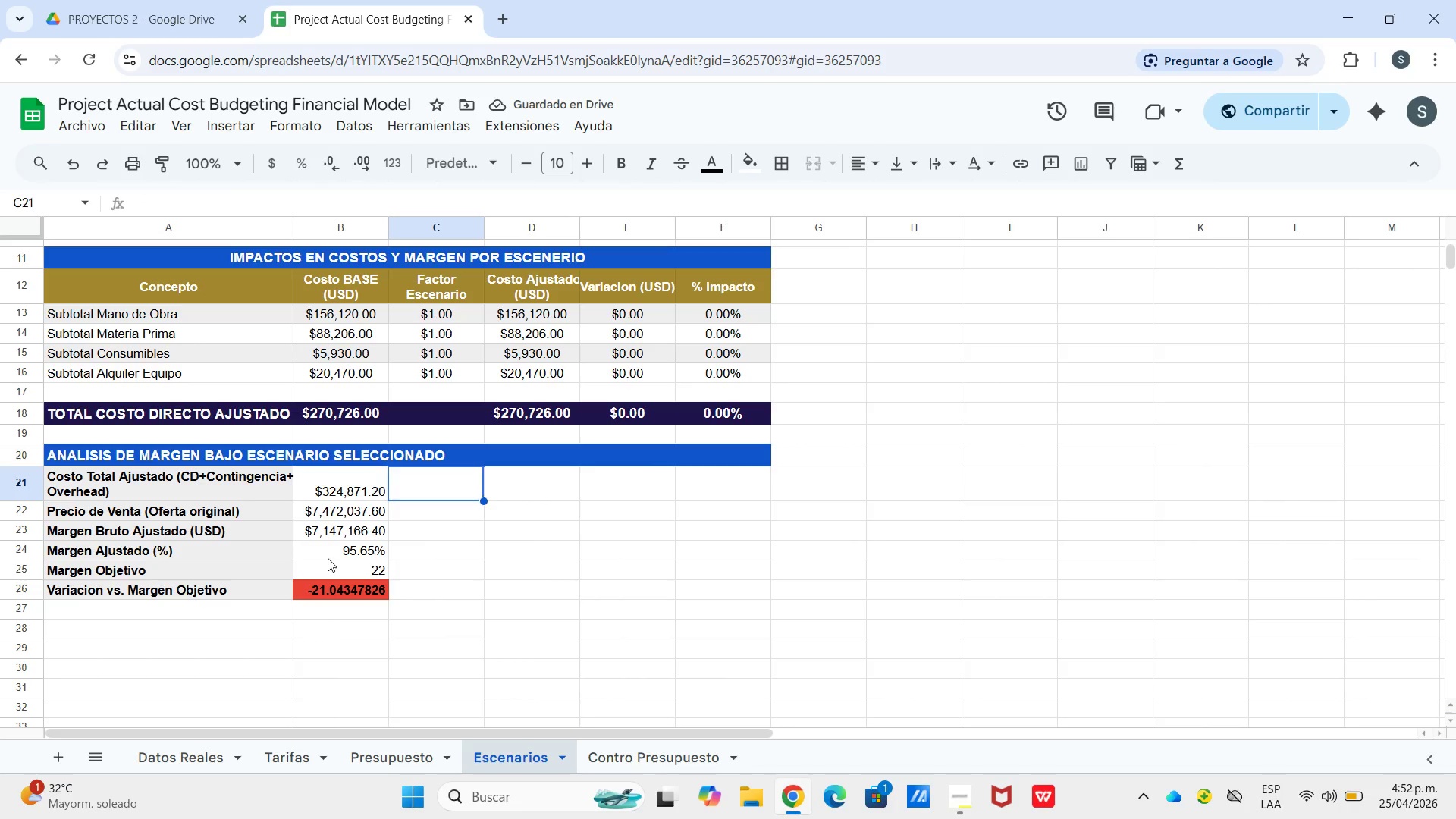 
left_click([350, 502])
 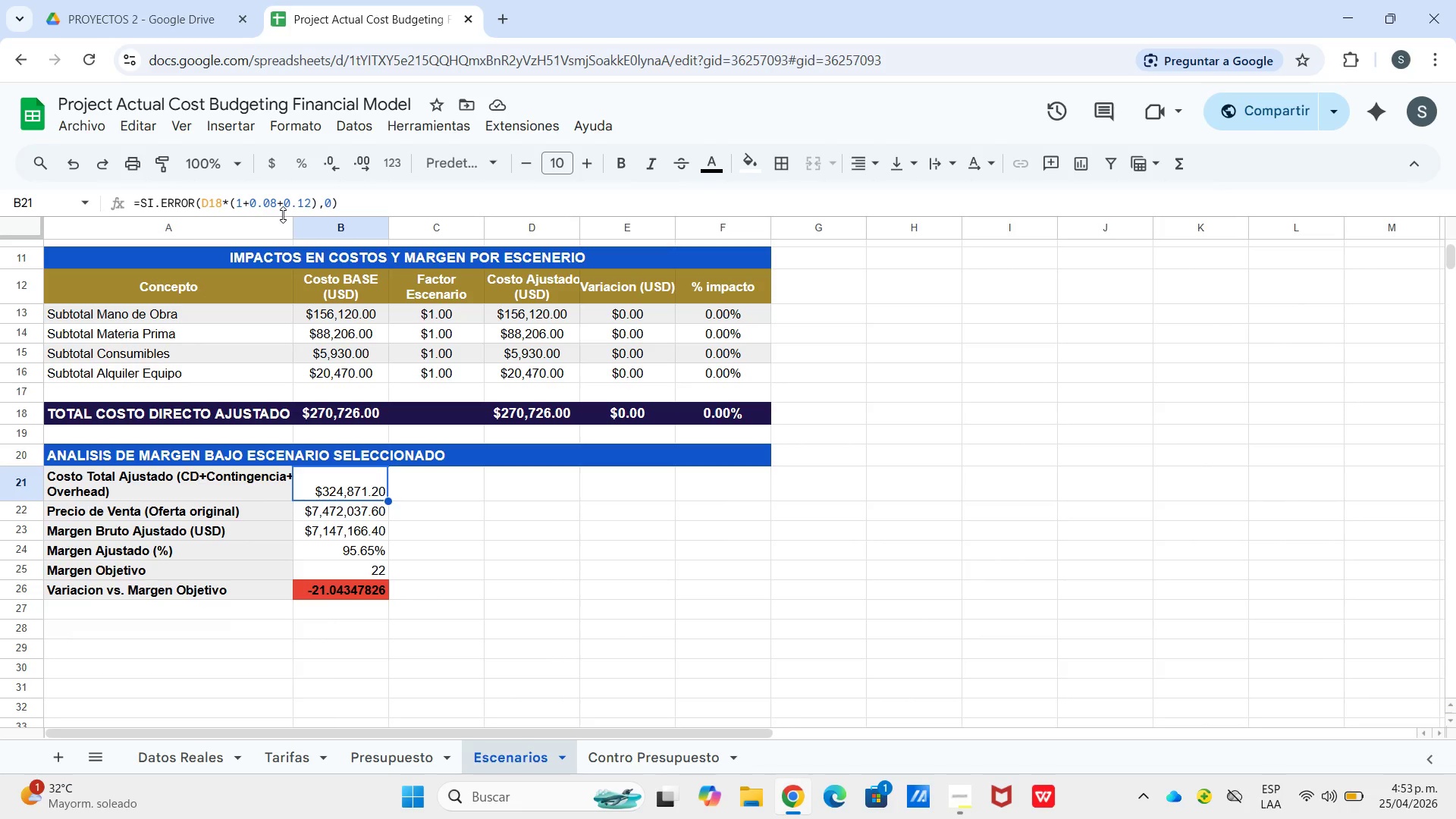 
wait(15.28)
 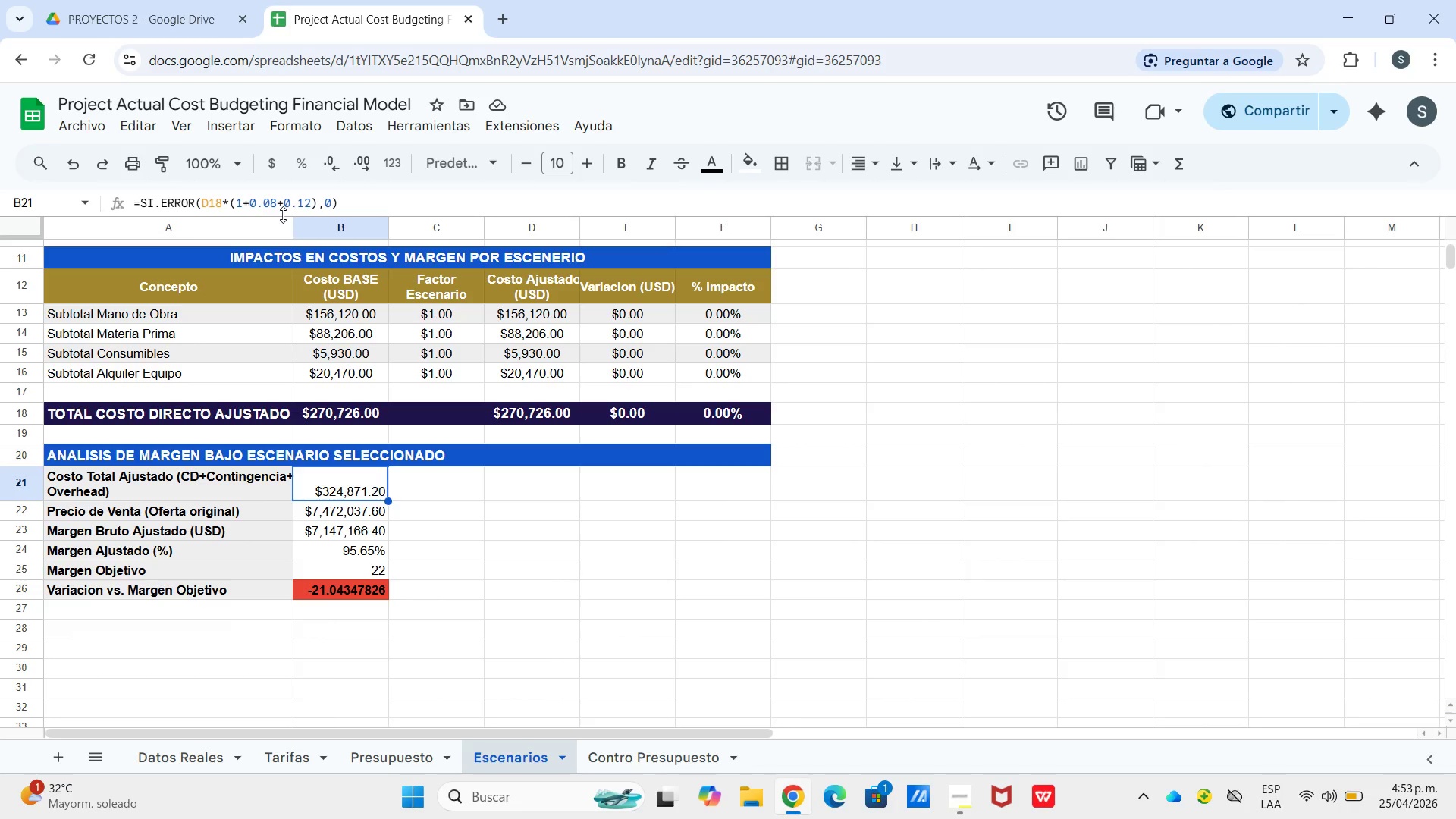 
left_click([434, 510])
 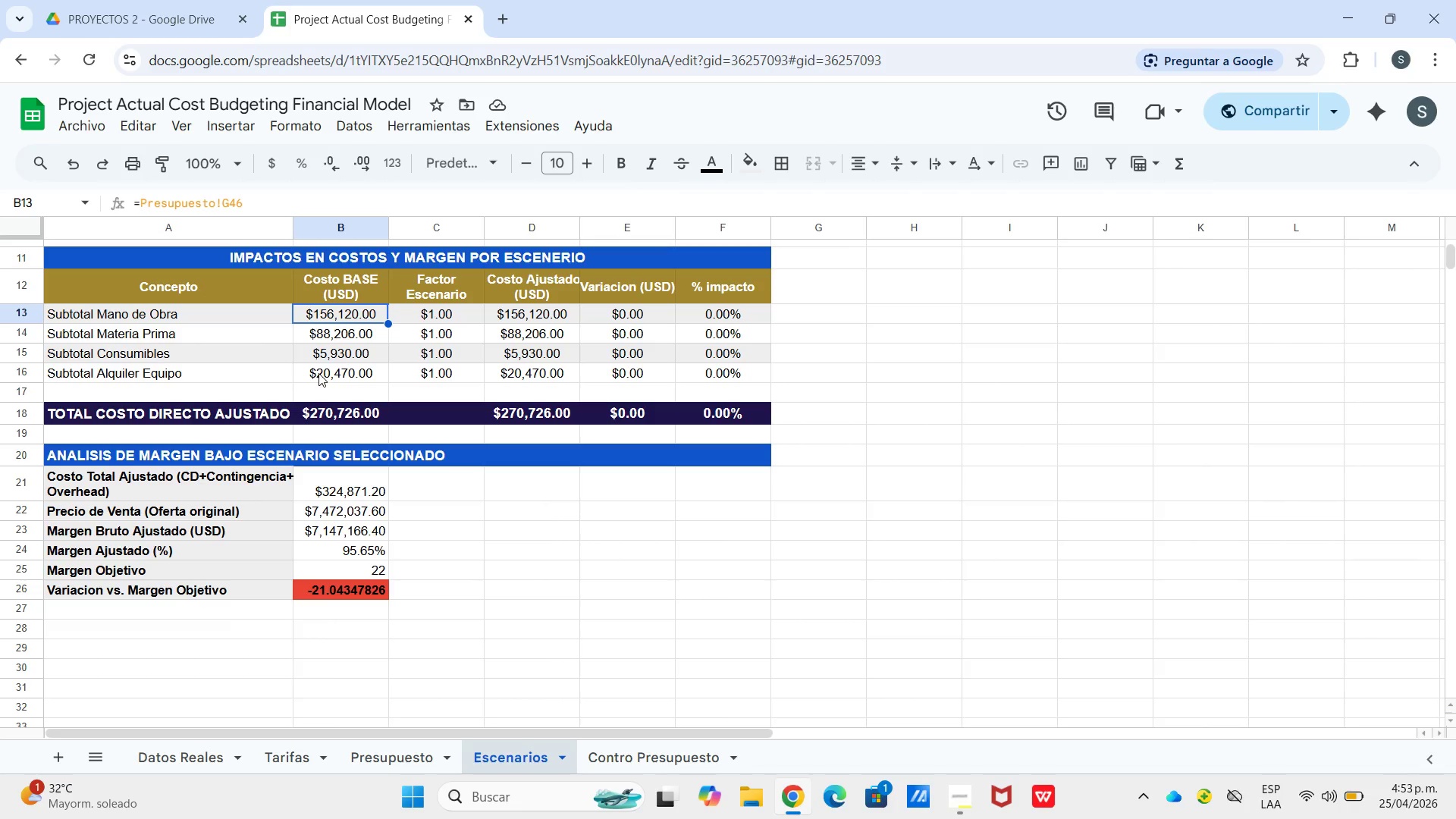 
wait(6.42)
 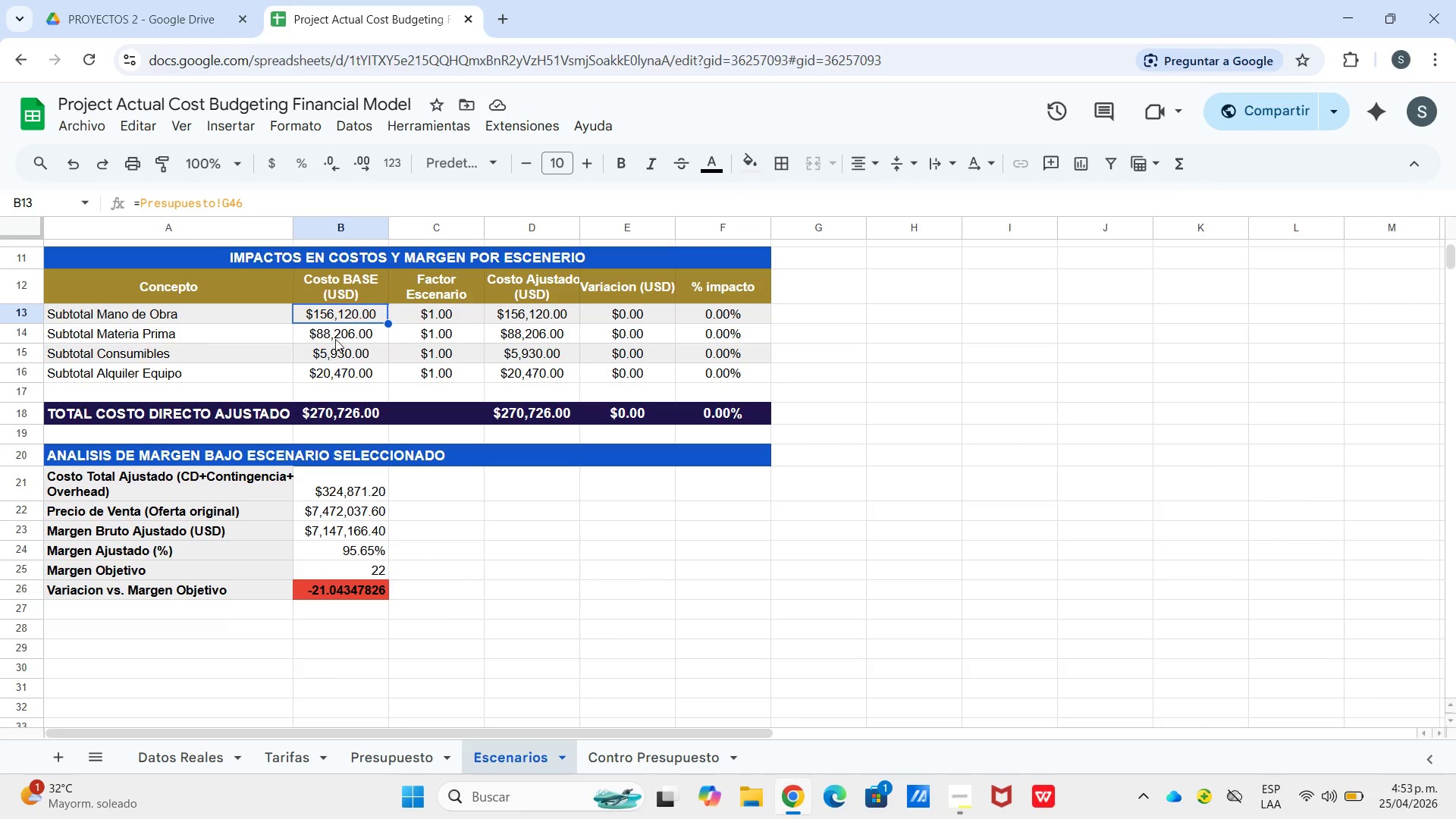 
left_click([337, 337])
 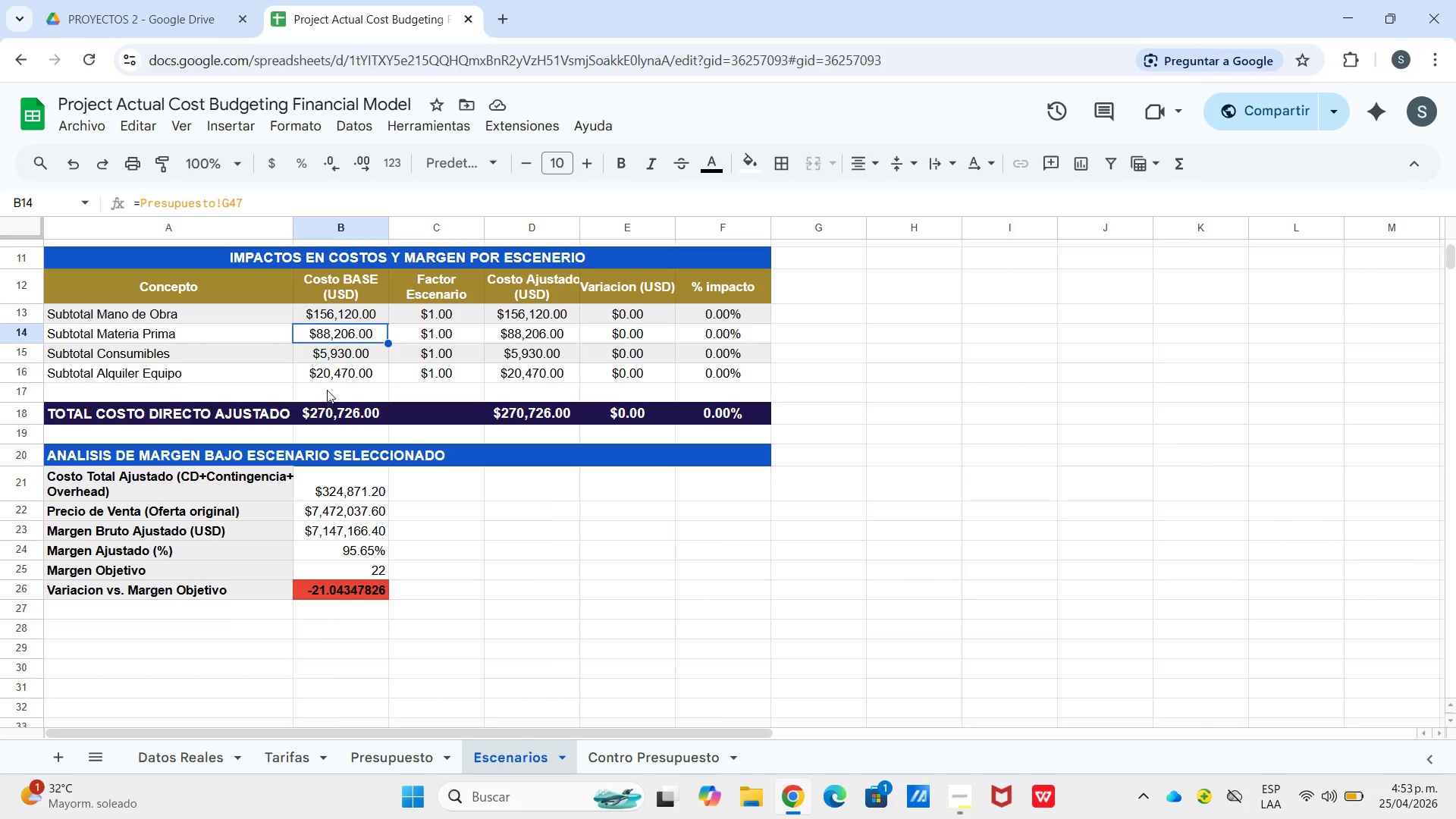 
wait(9.17)
 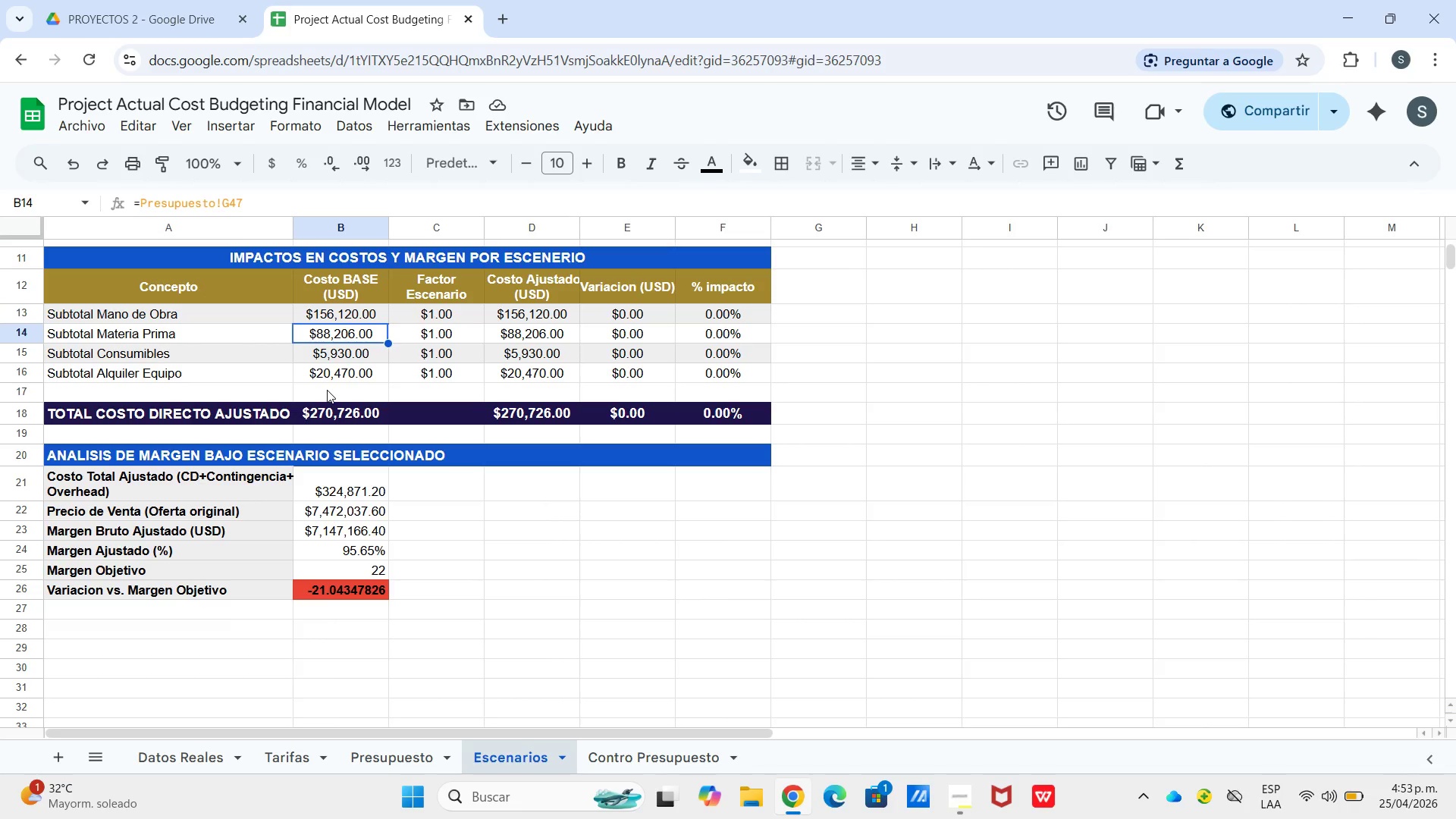 
left_click([328, 505])
 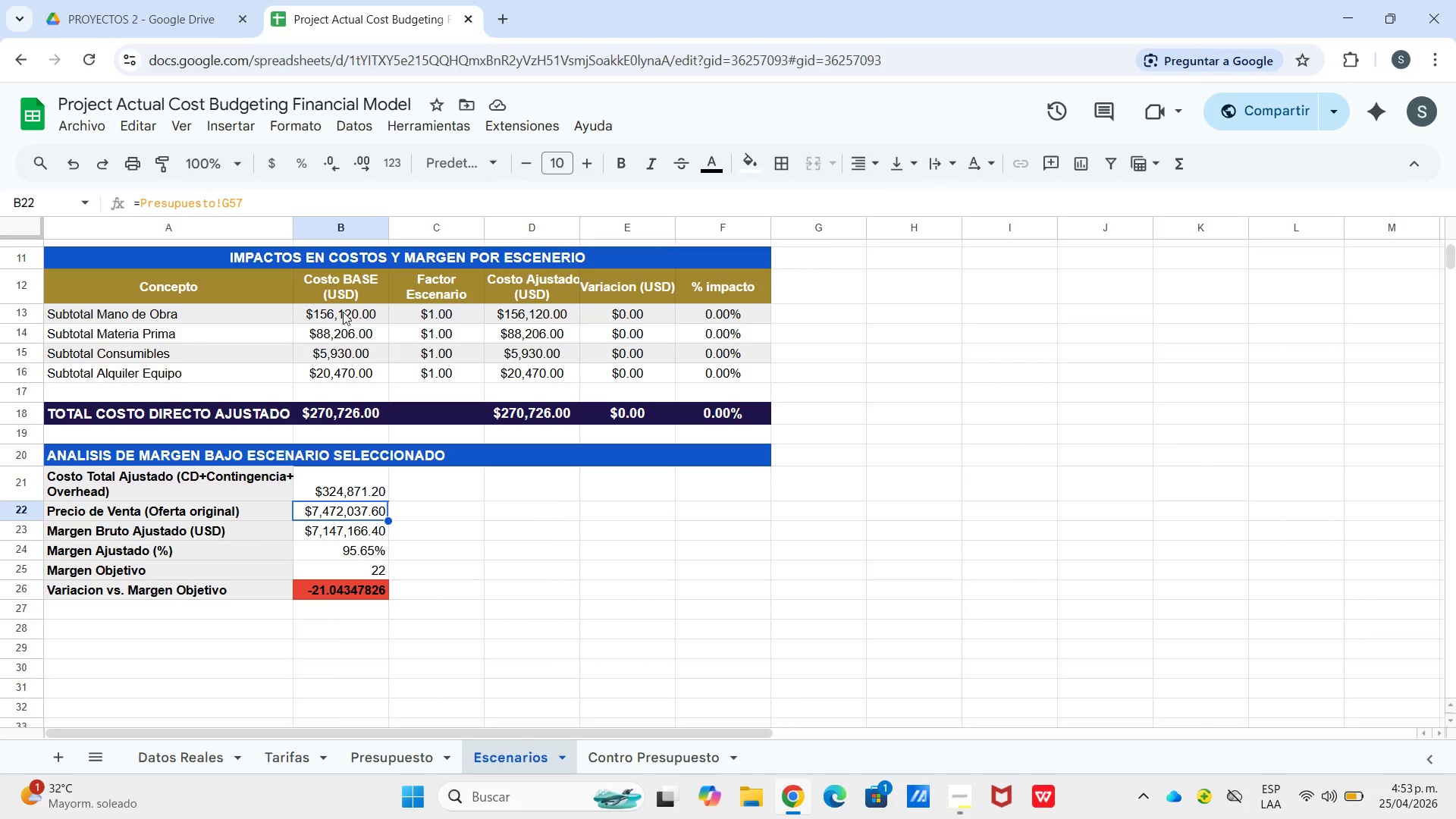 
wait(7.36)
 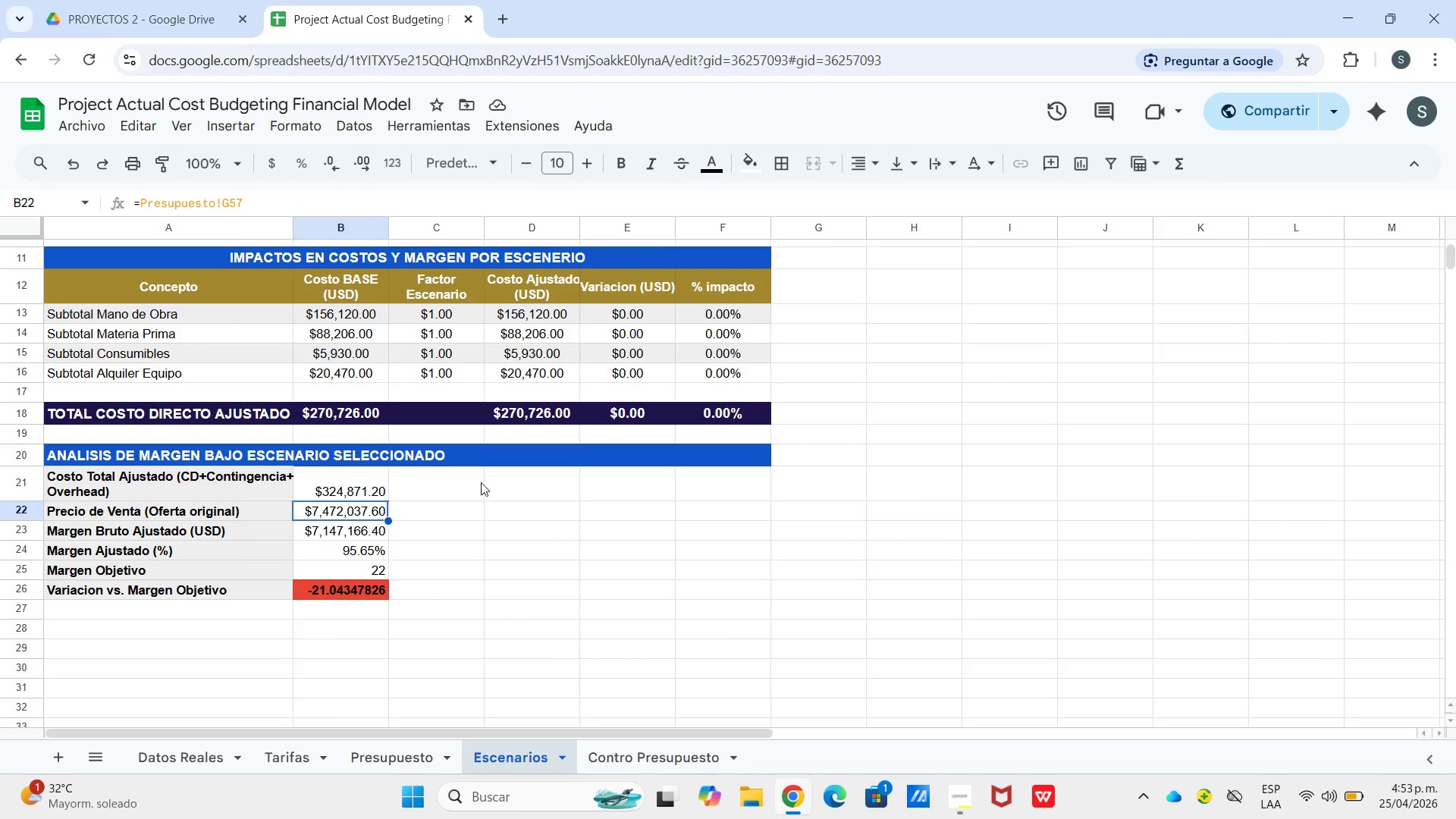 
triple_click([344, 167])
 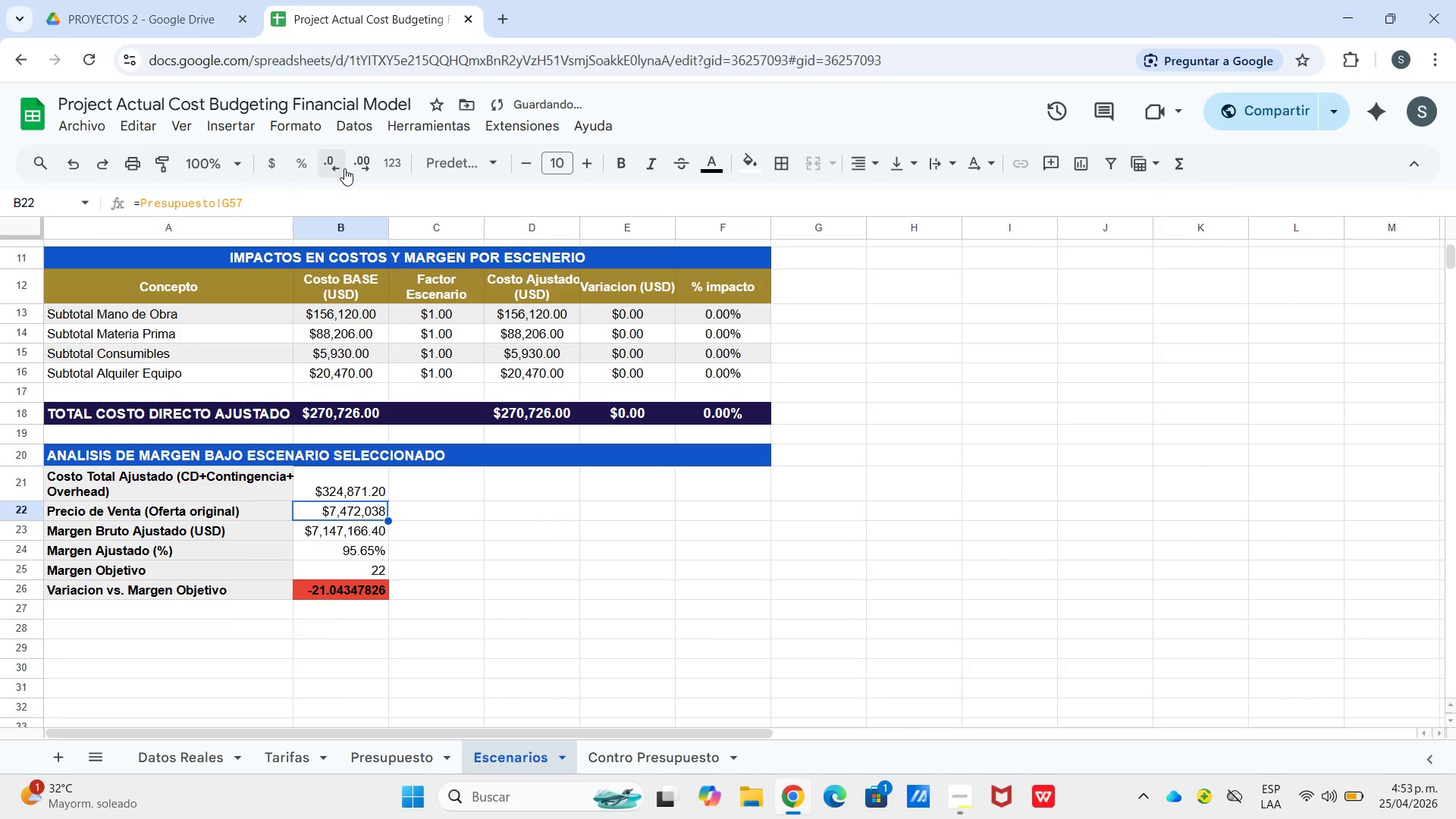 
double_click([344, 168])
 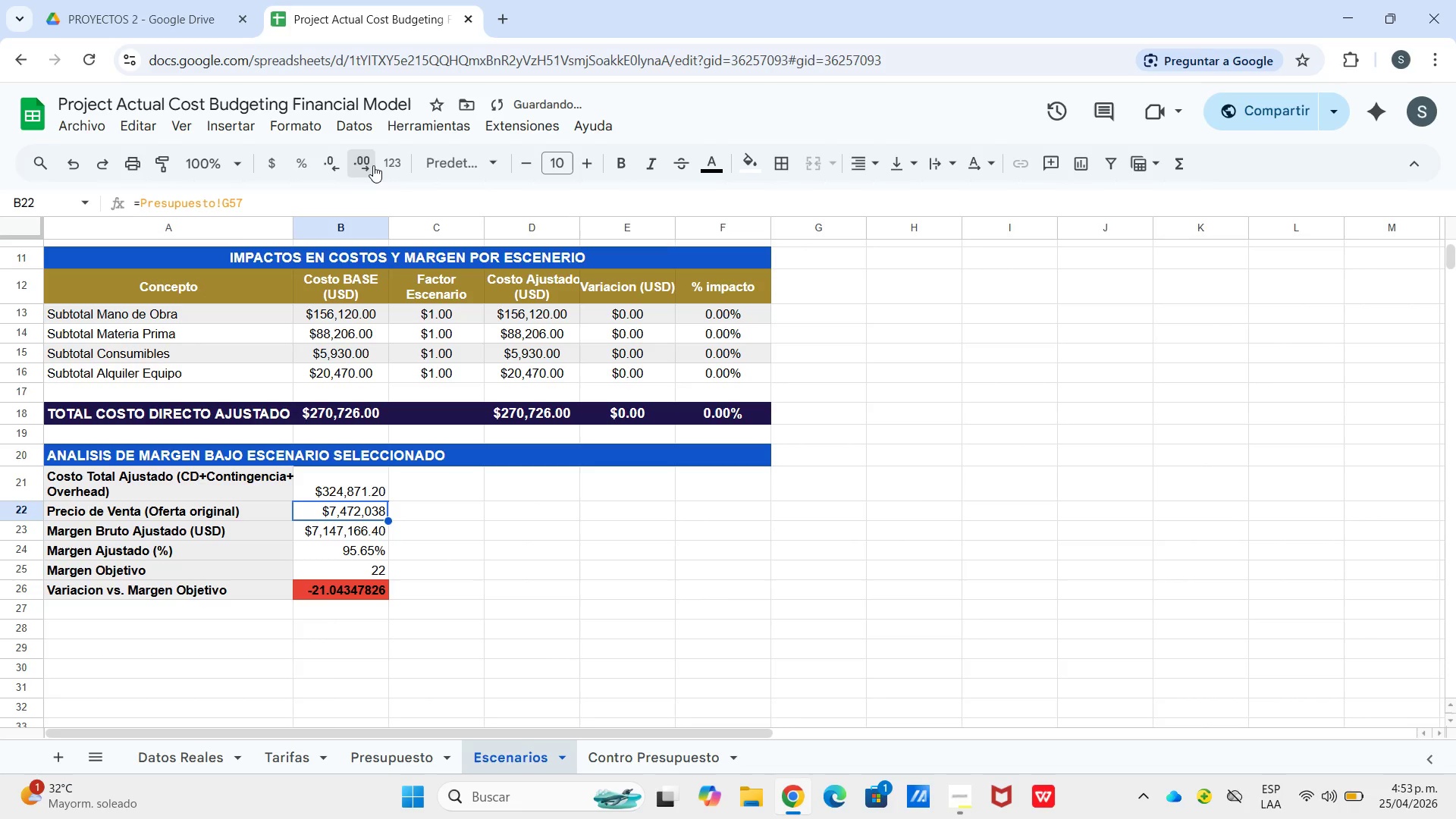 
double_click([373, 165])
 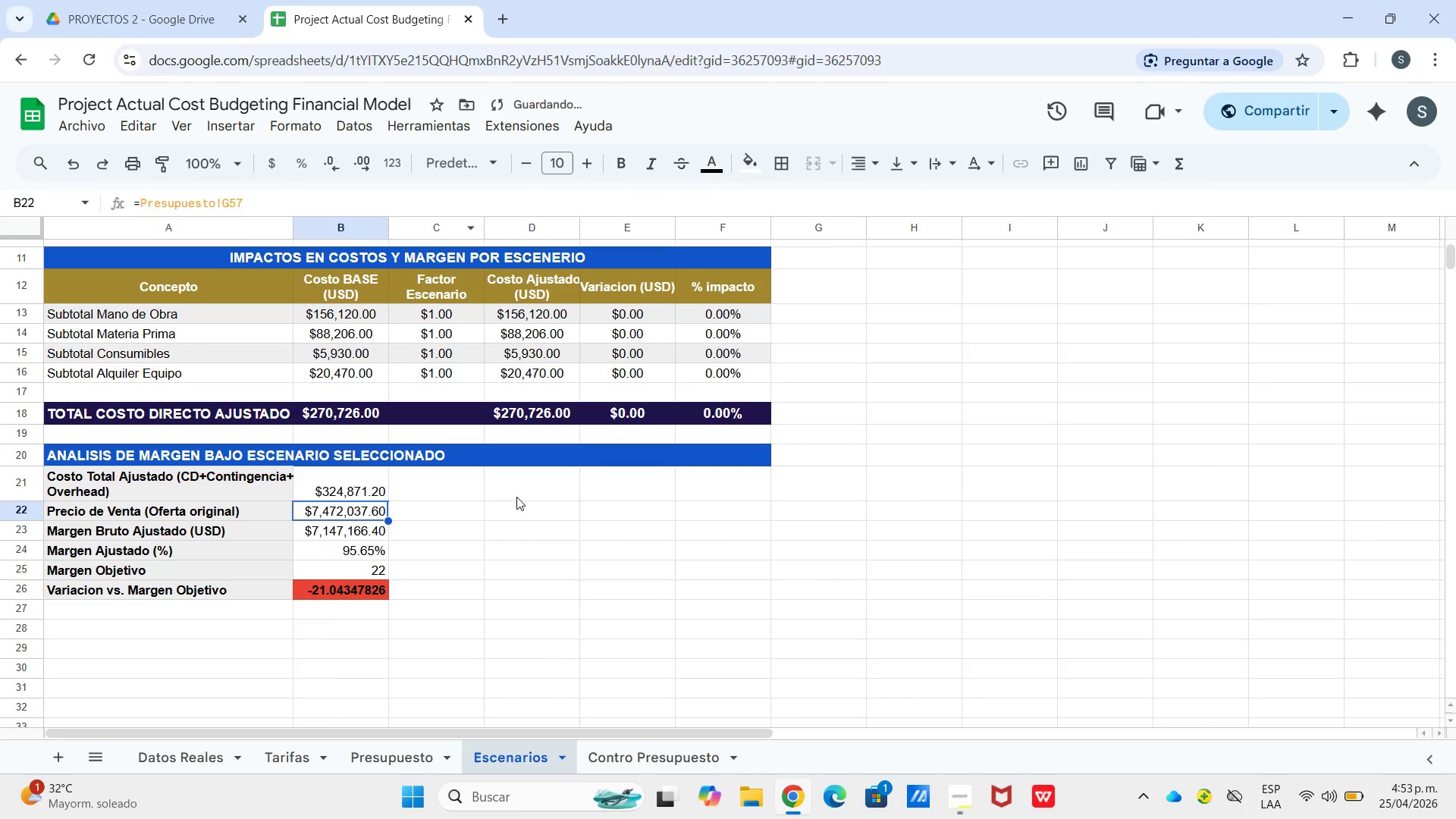 
left_click([516, 507])
 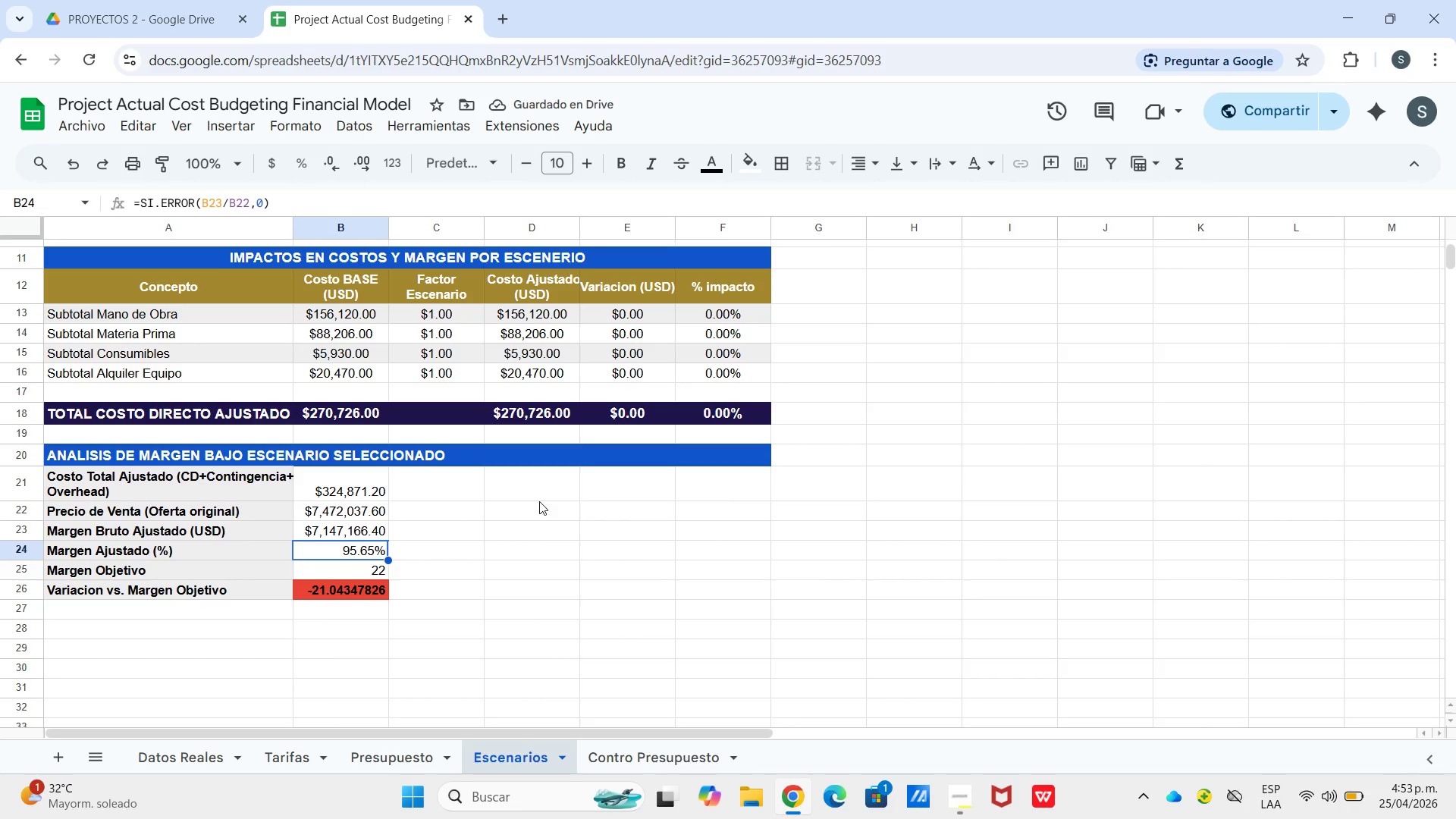 
wait(5.51)
 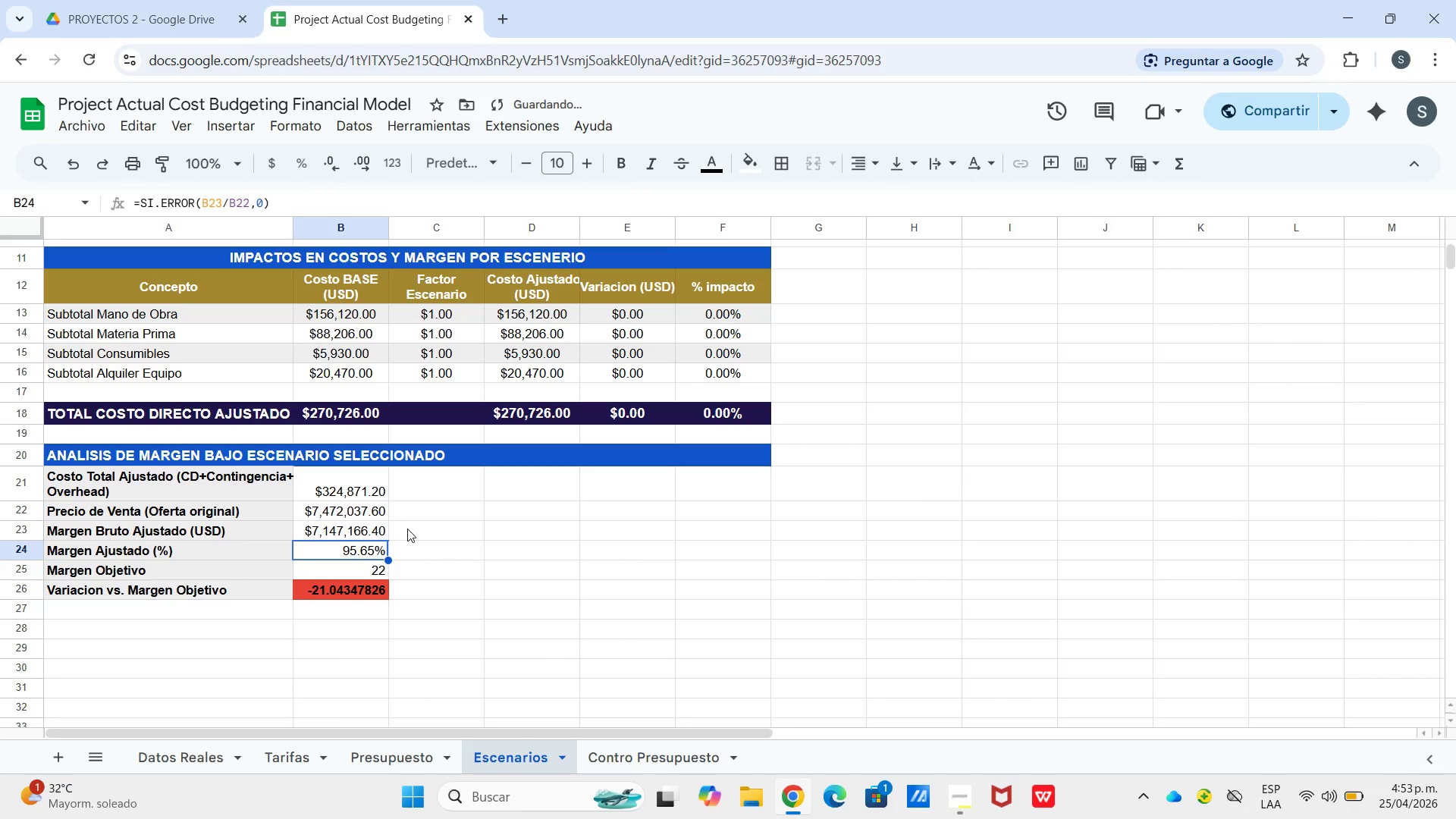 
left_click([350, 508])
 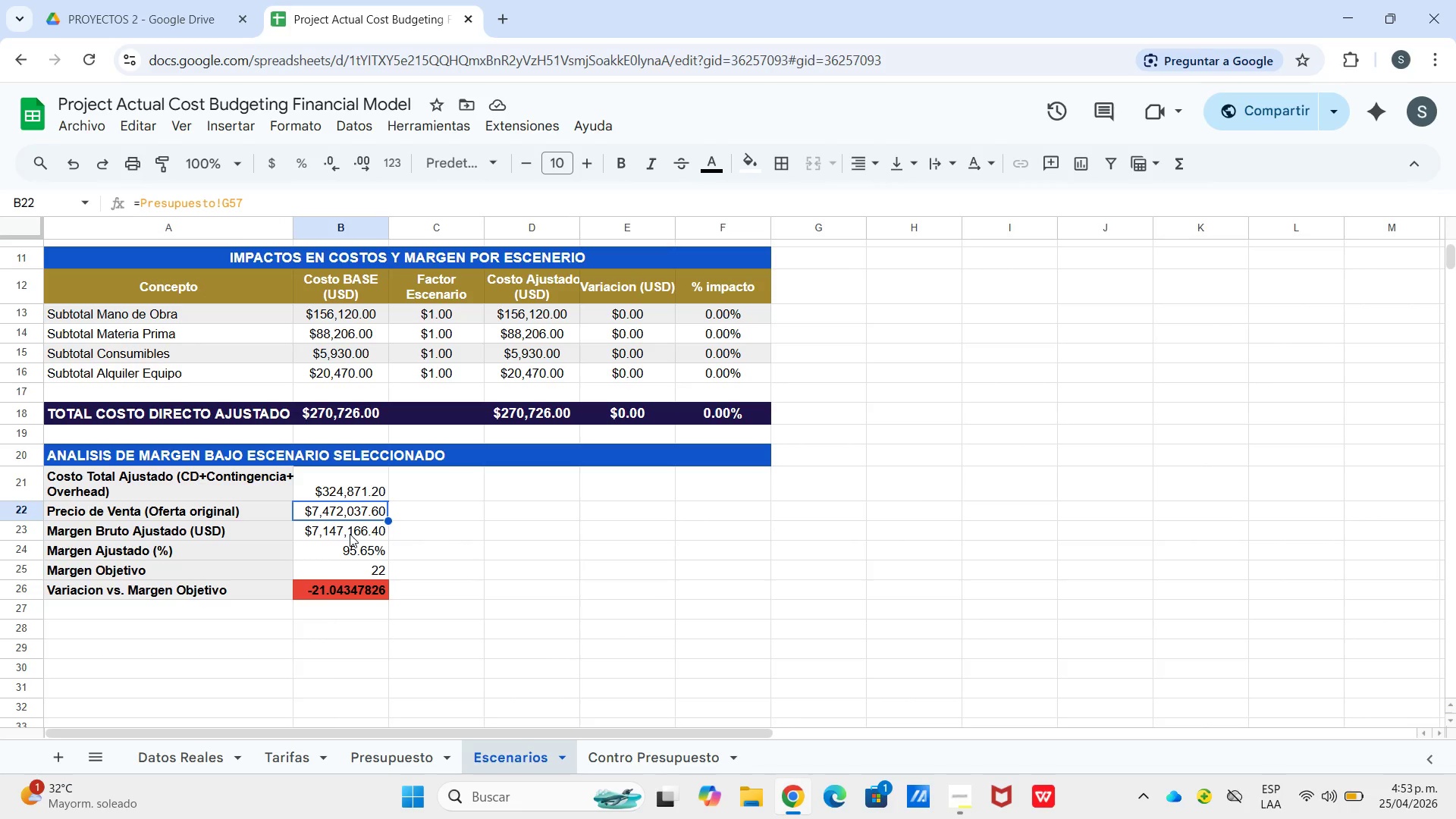 
wait(6.64)
 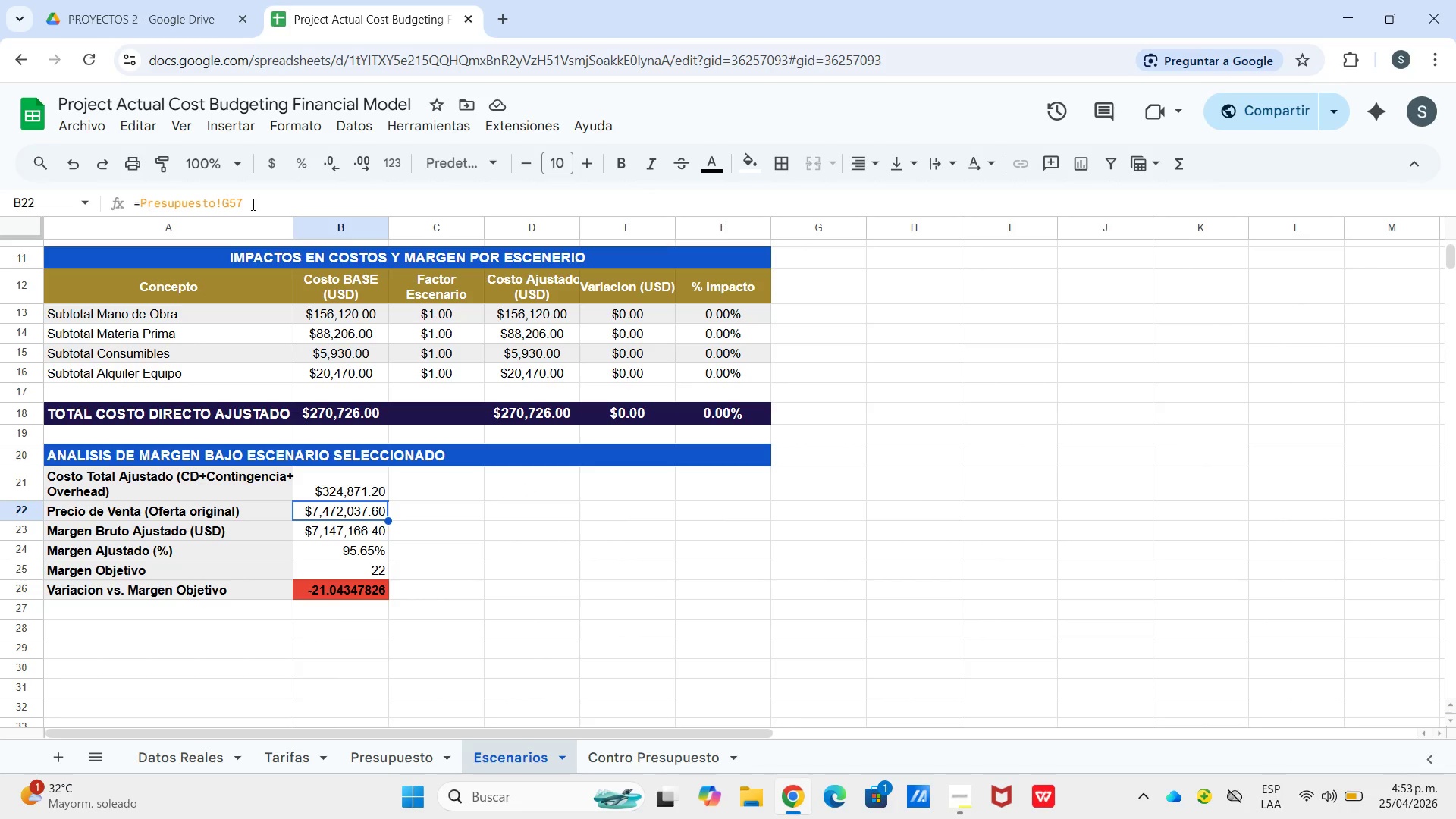 
left_click([412, 742])
 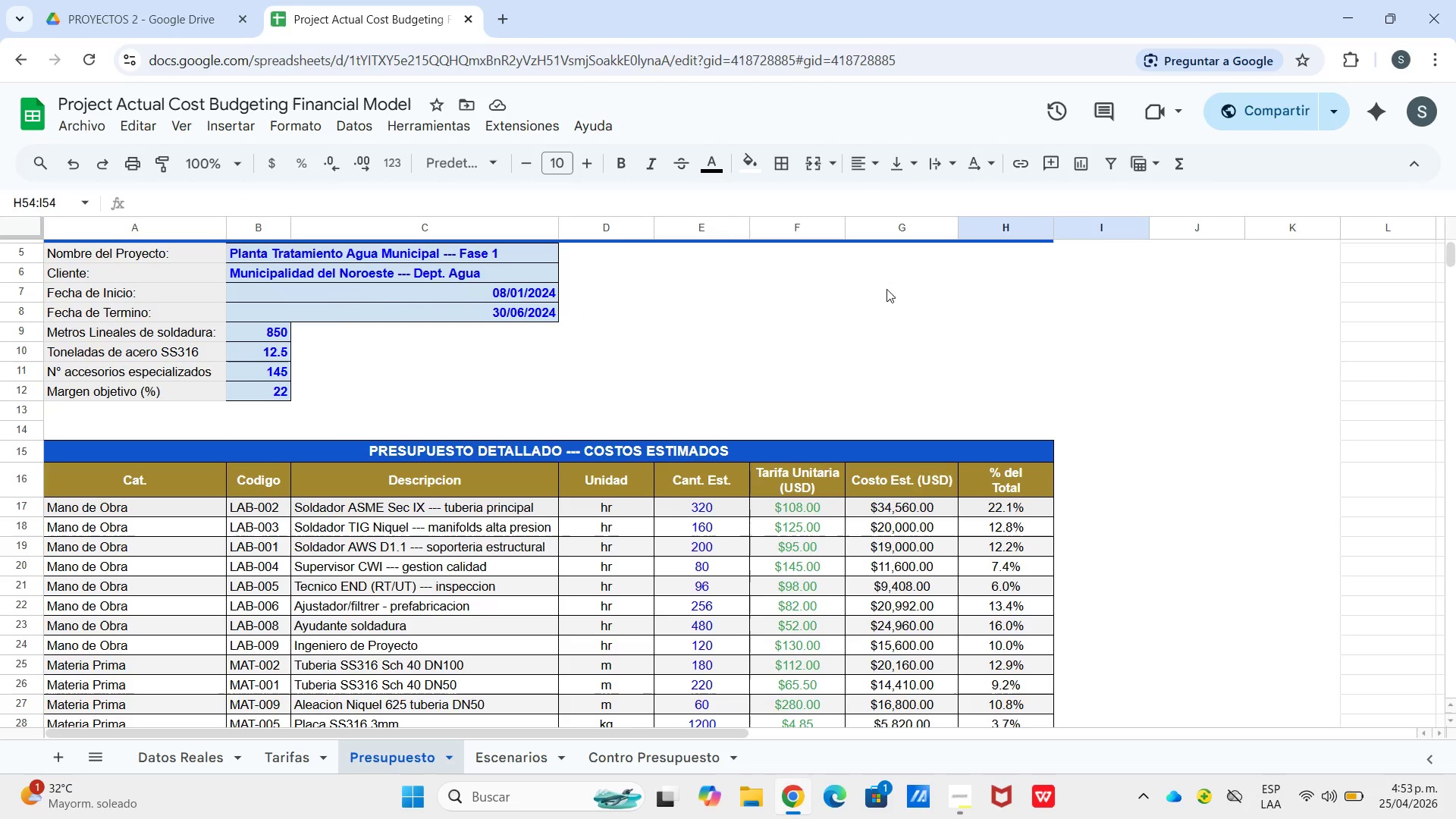 
left_click([903, 226])
 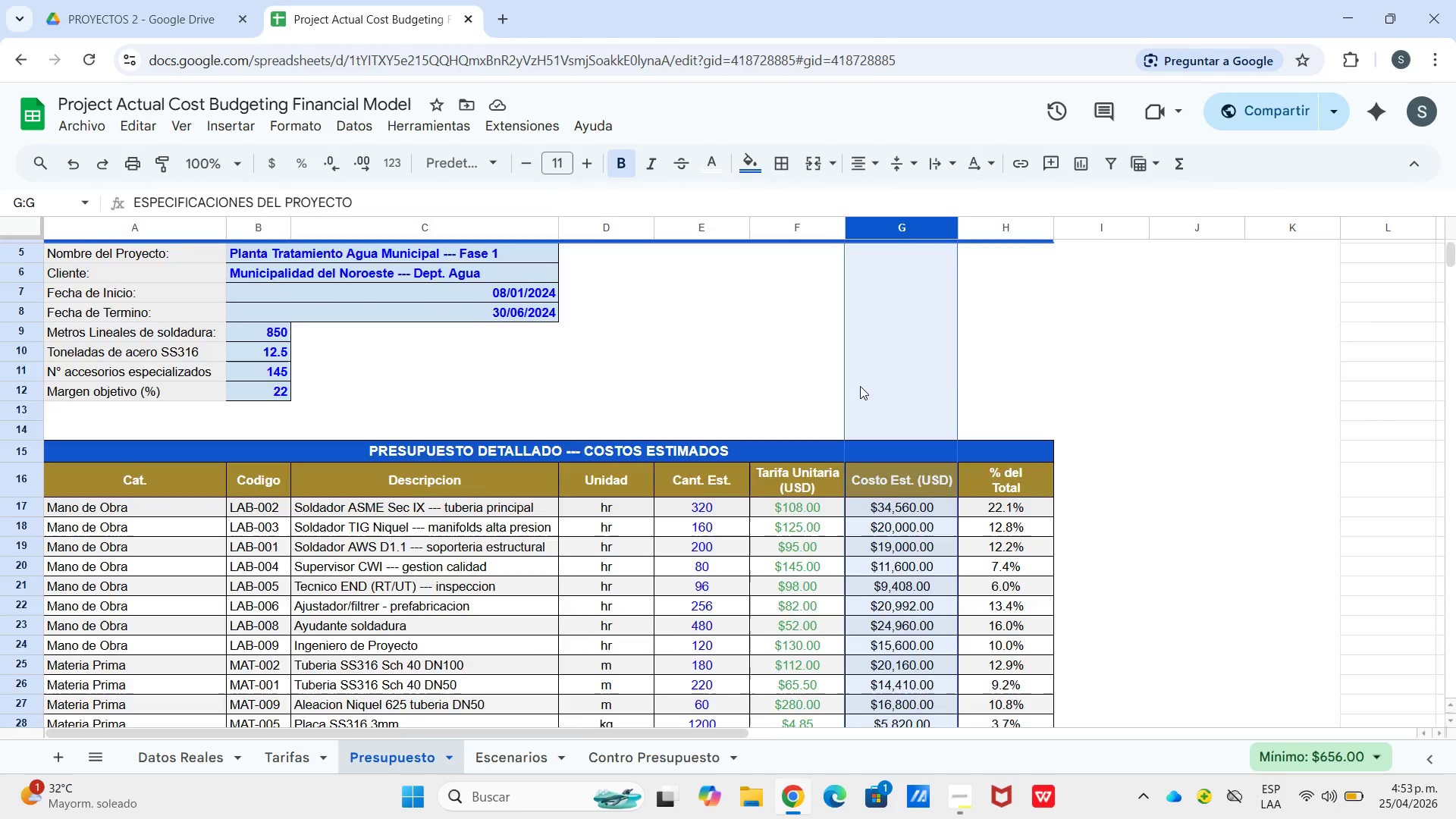 
scroll: coordinate [750, 462], scroll_direction: down, amount: 7.0
 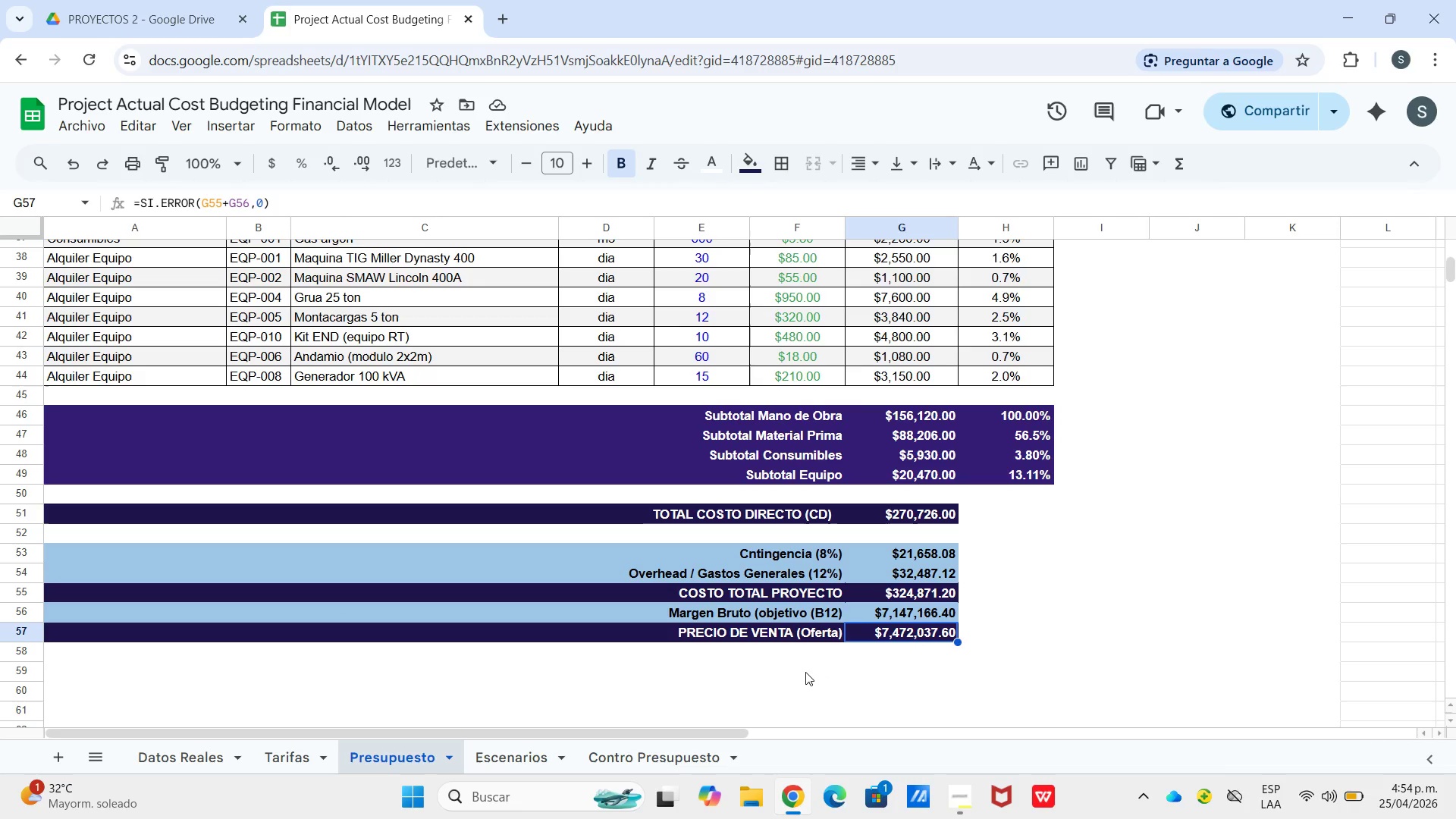 
wait(13.1)
 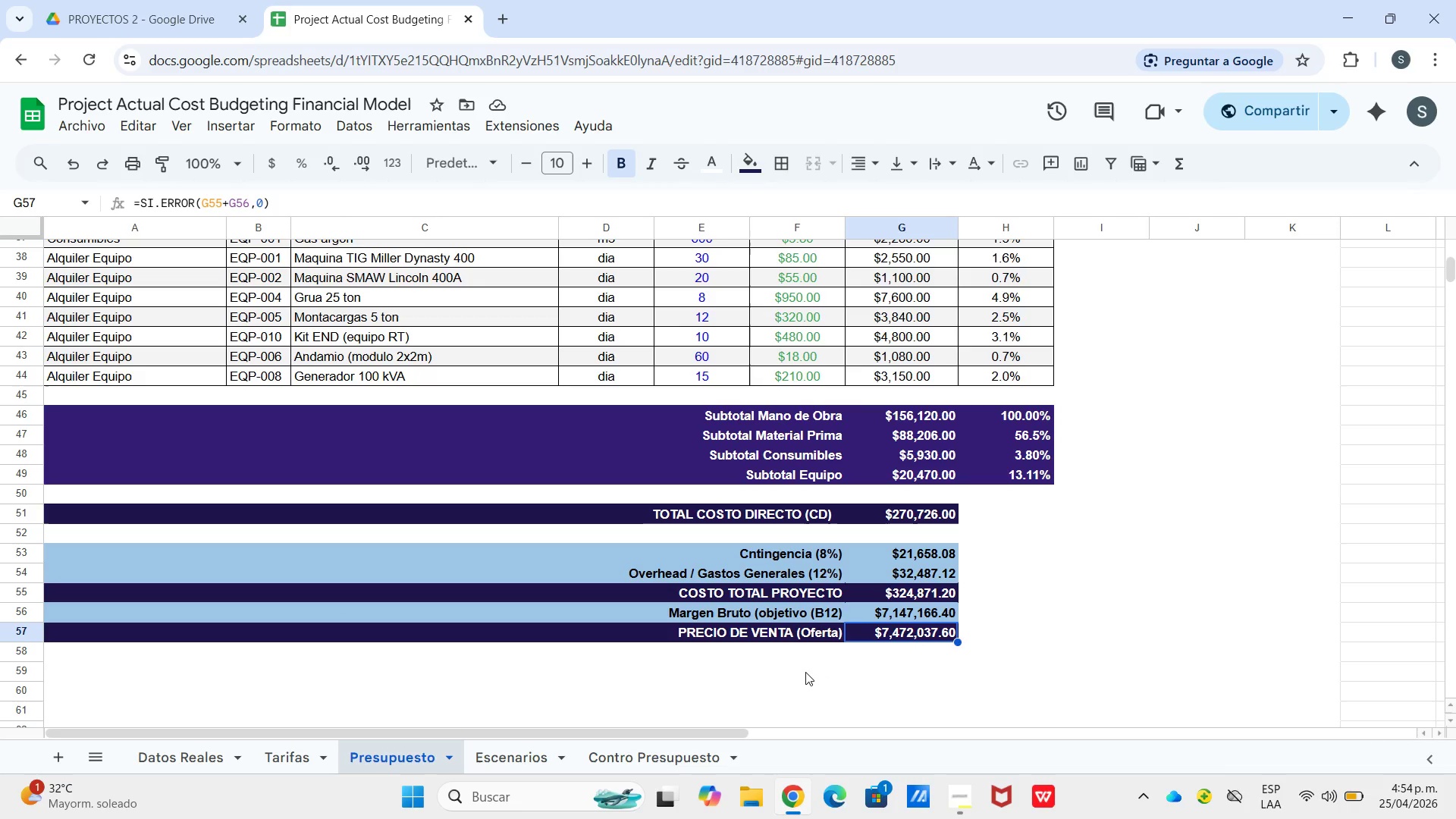 
mouse_move([238, 254])
 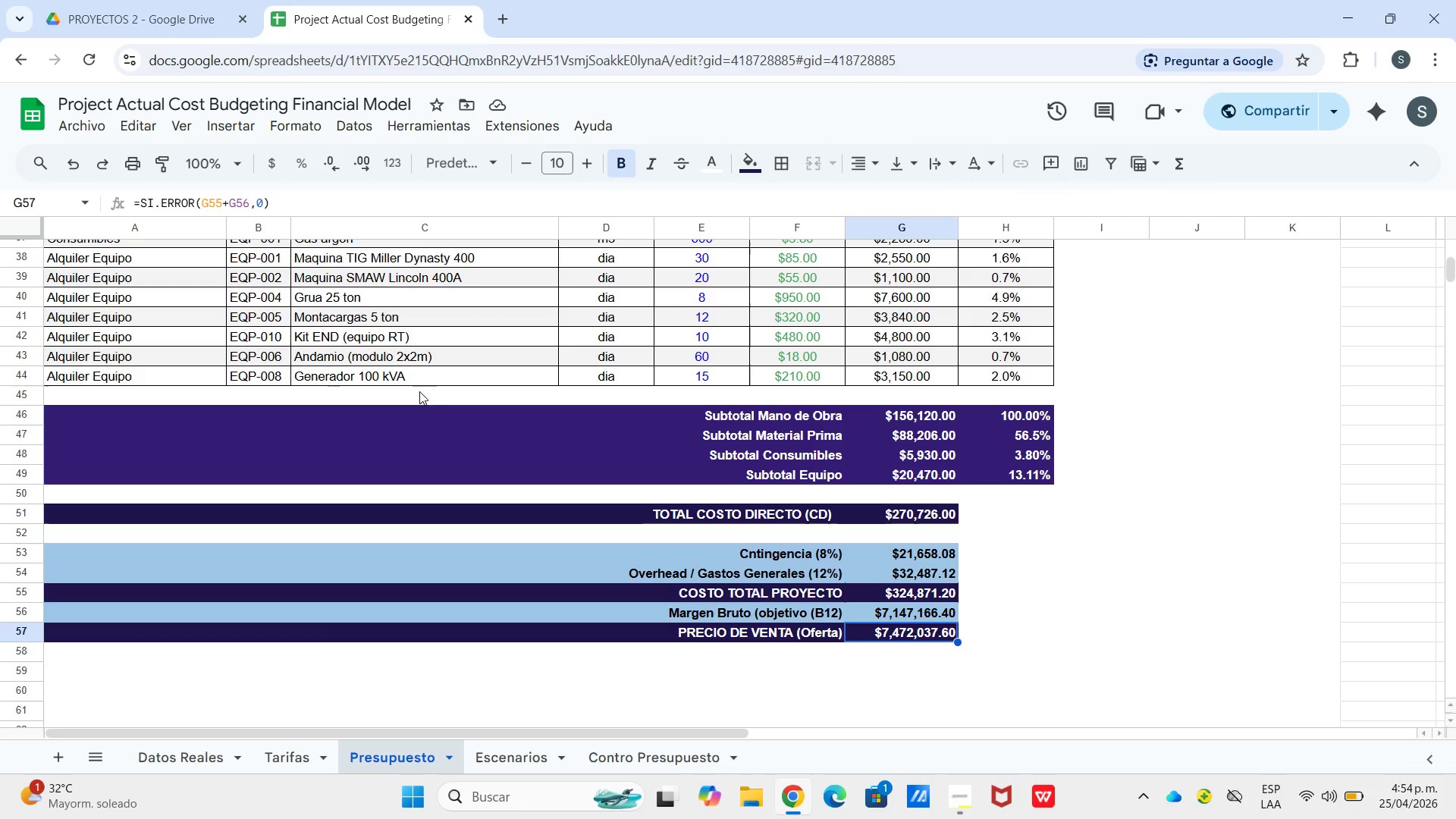 
scroll: coordinate [653, 425], scroll_direction: up, amount: 5.0
 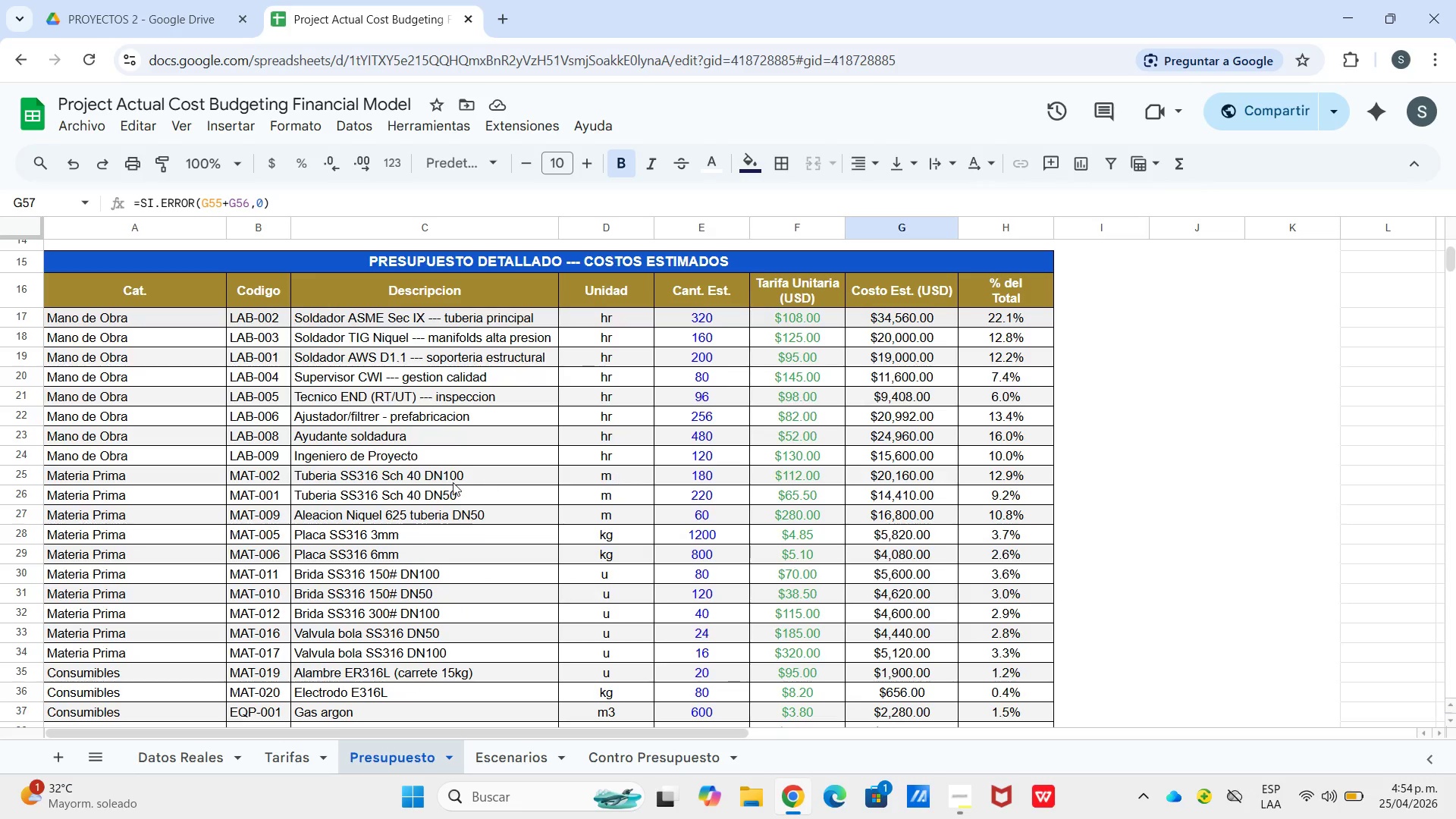 
scroll: coordinate [300, 526], scroll_direction: down, amount: 5.0
 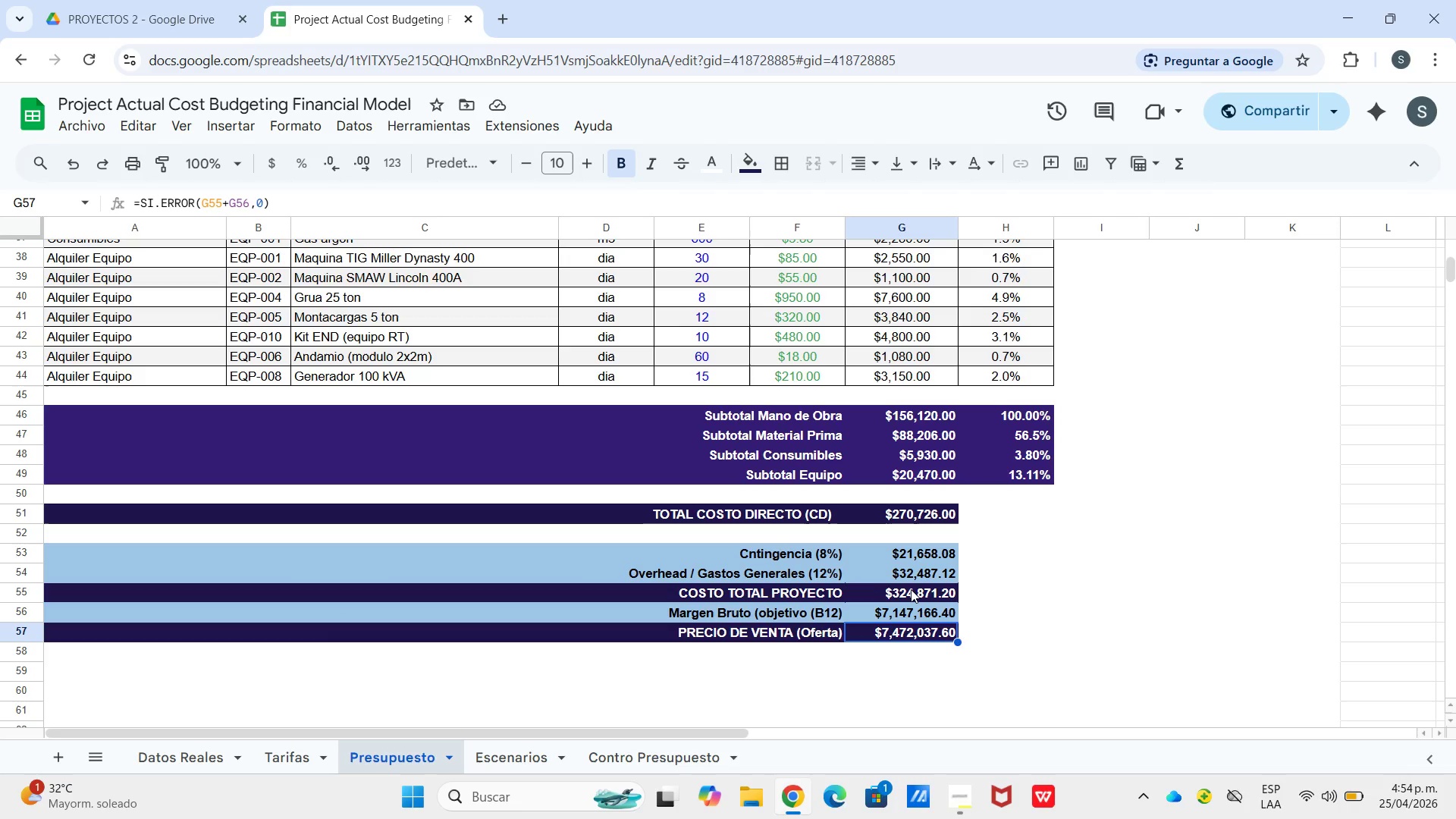 
left_click([923, 616])
 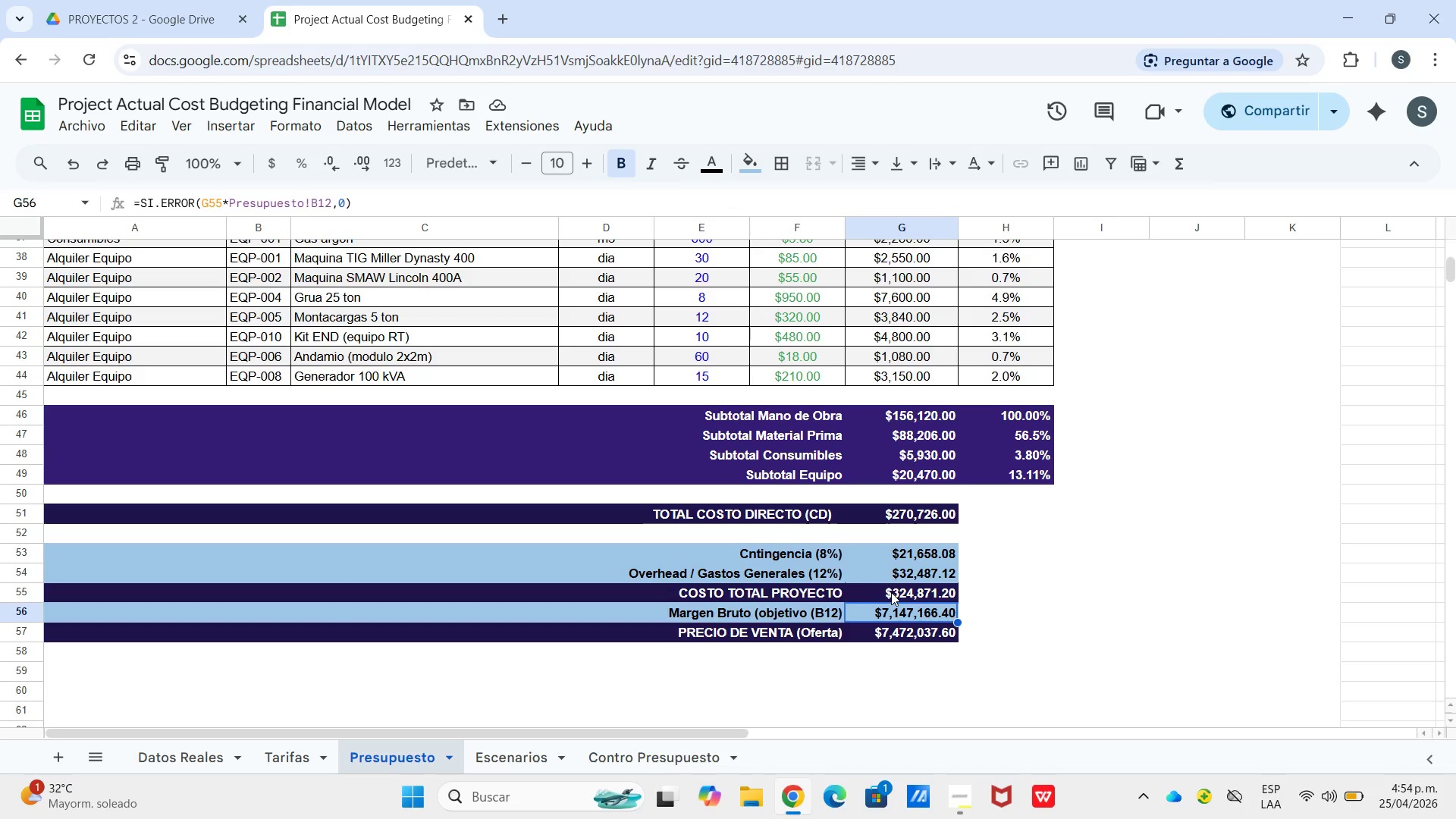 
wait(23.73)
 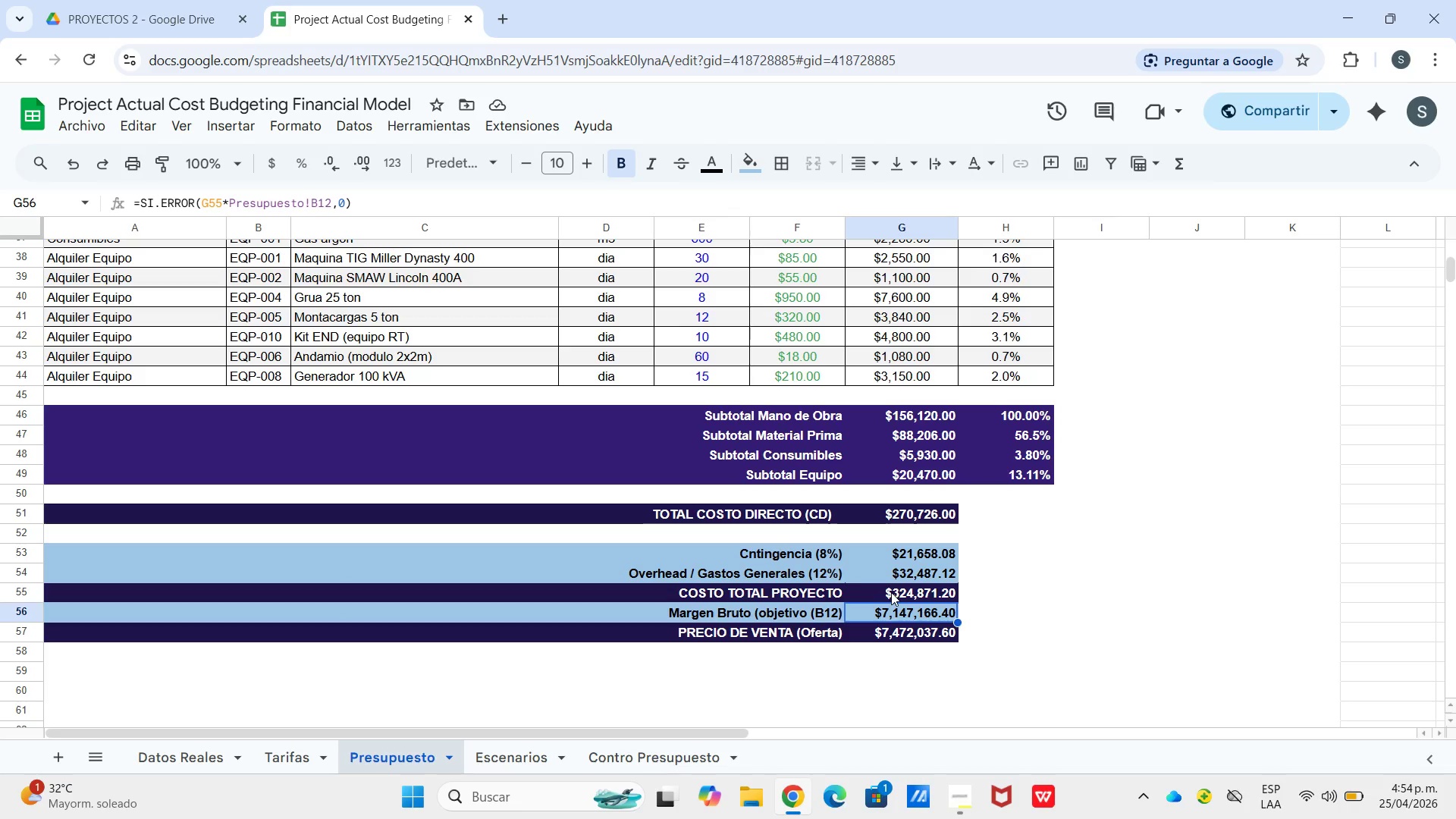 
scroll: coordinate [263, 334], scroll_direction: up, amount: 7.0
 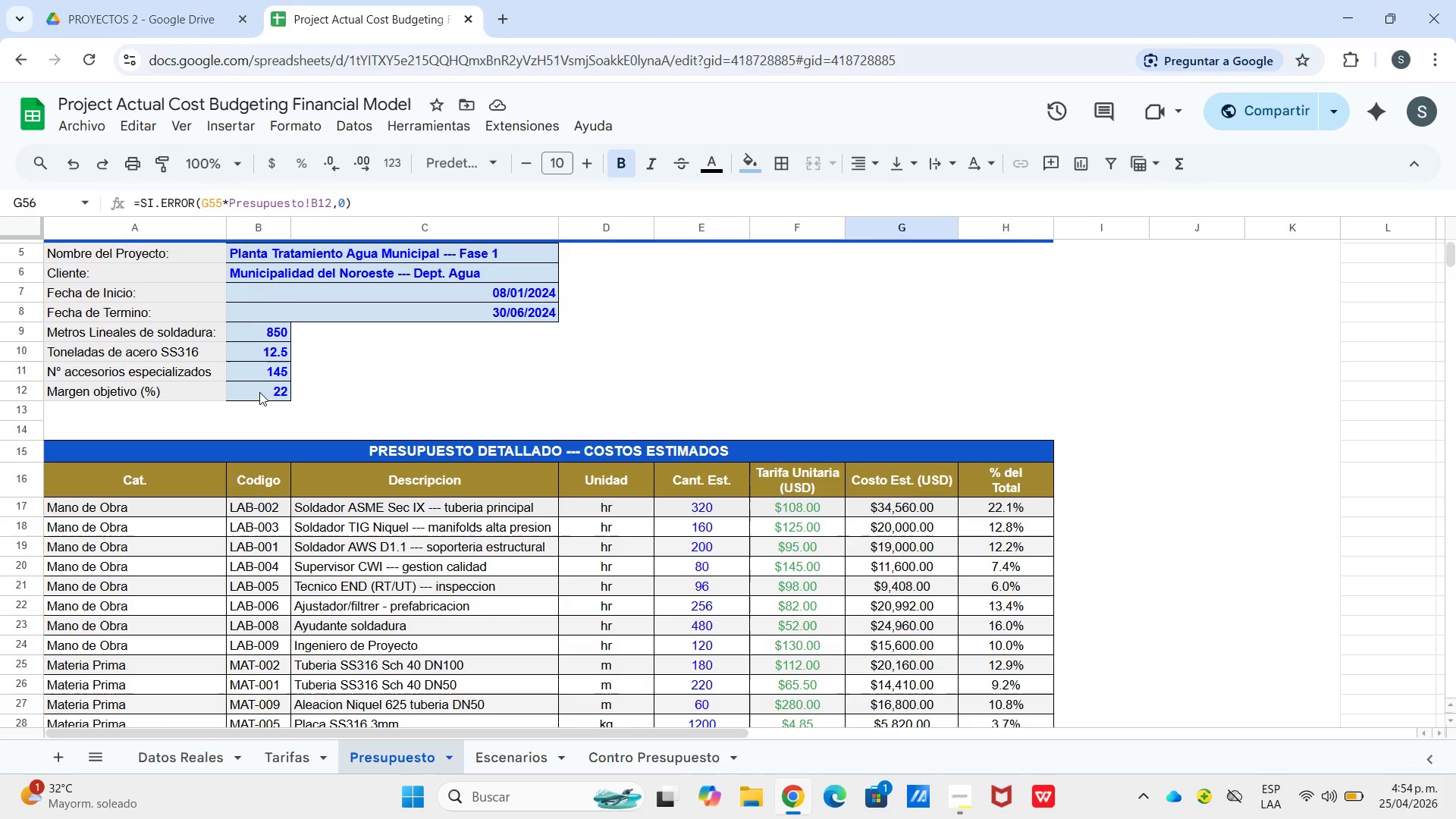 
left_click([271, 388])
 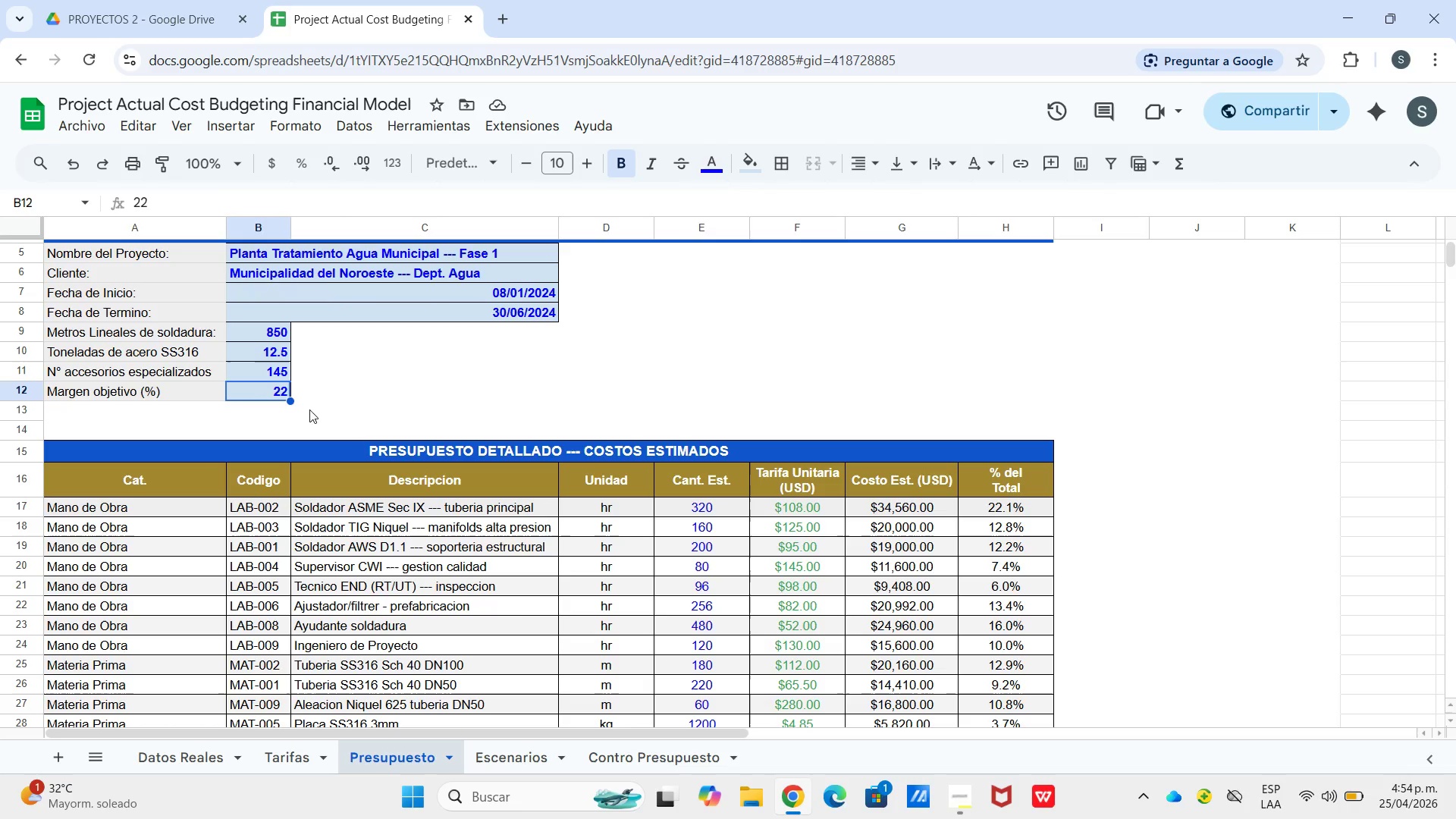 
left_click([309, 171])
 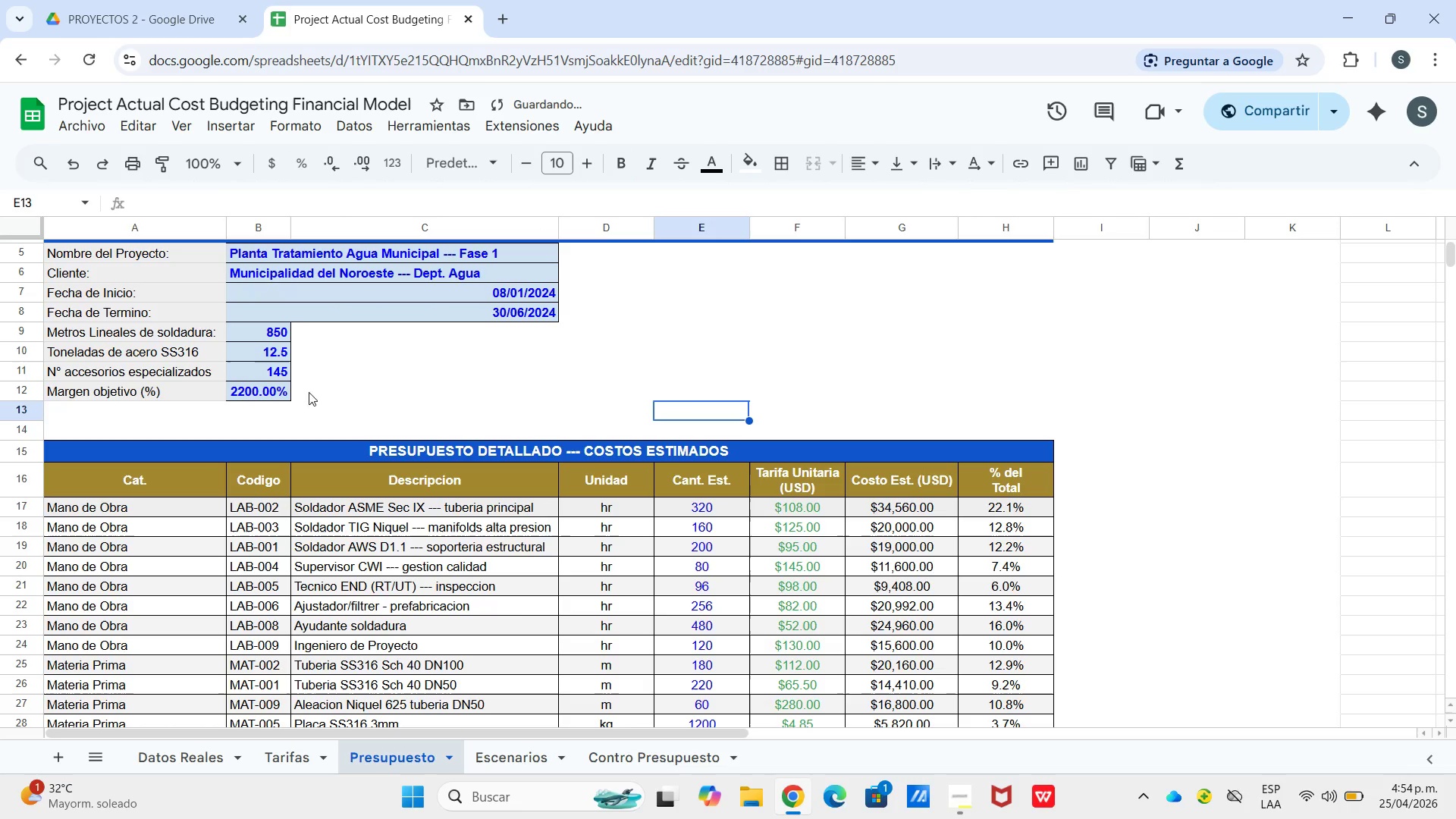 
left_click([275, 392])
 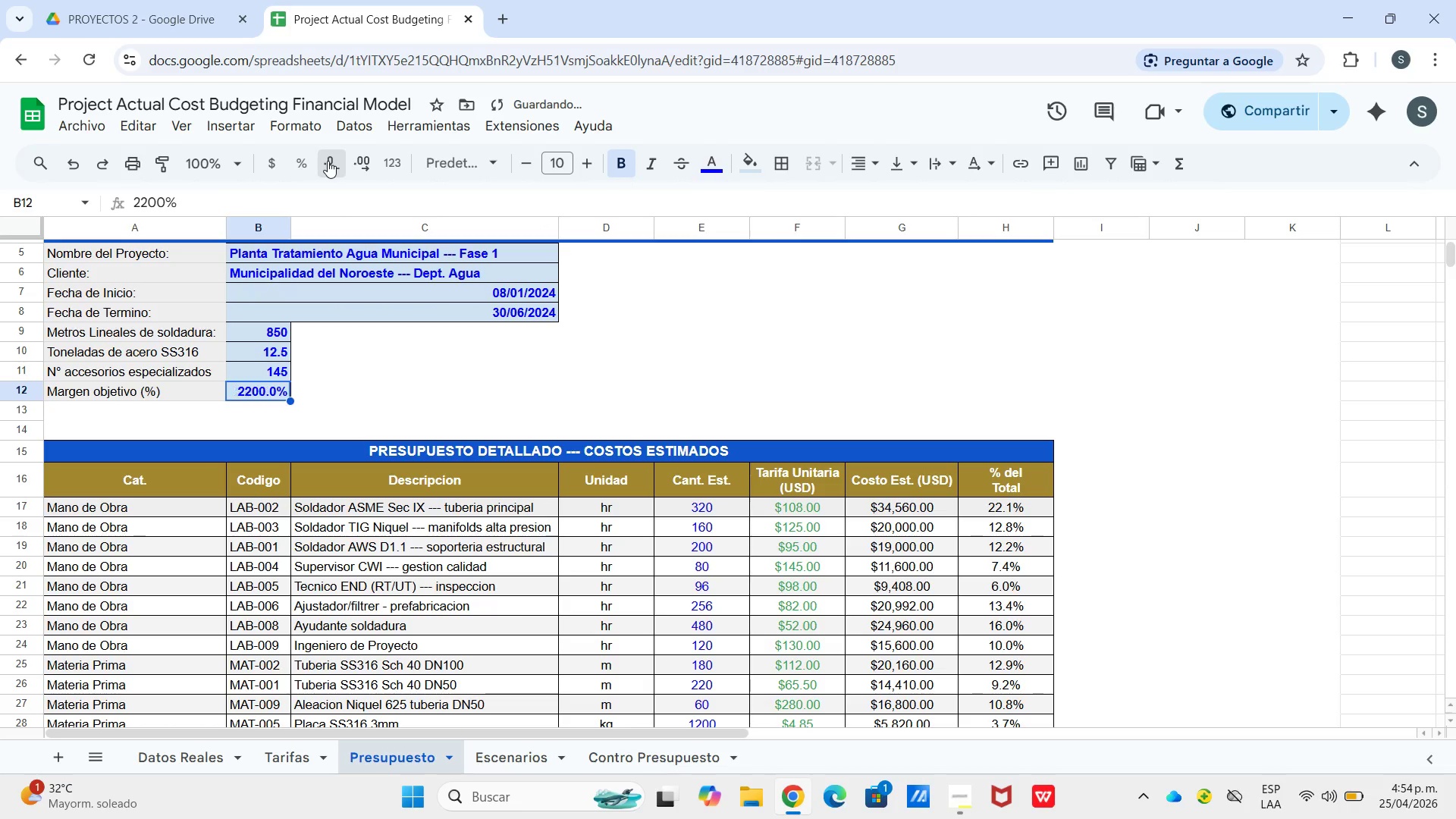 
triple_click([329, 161])
 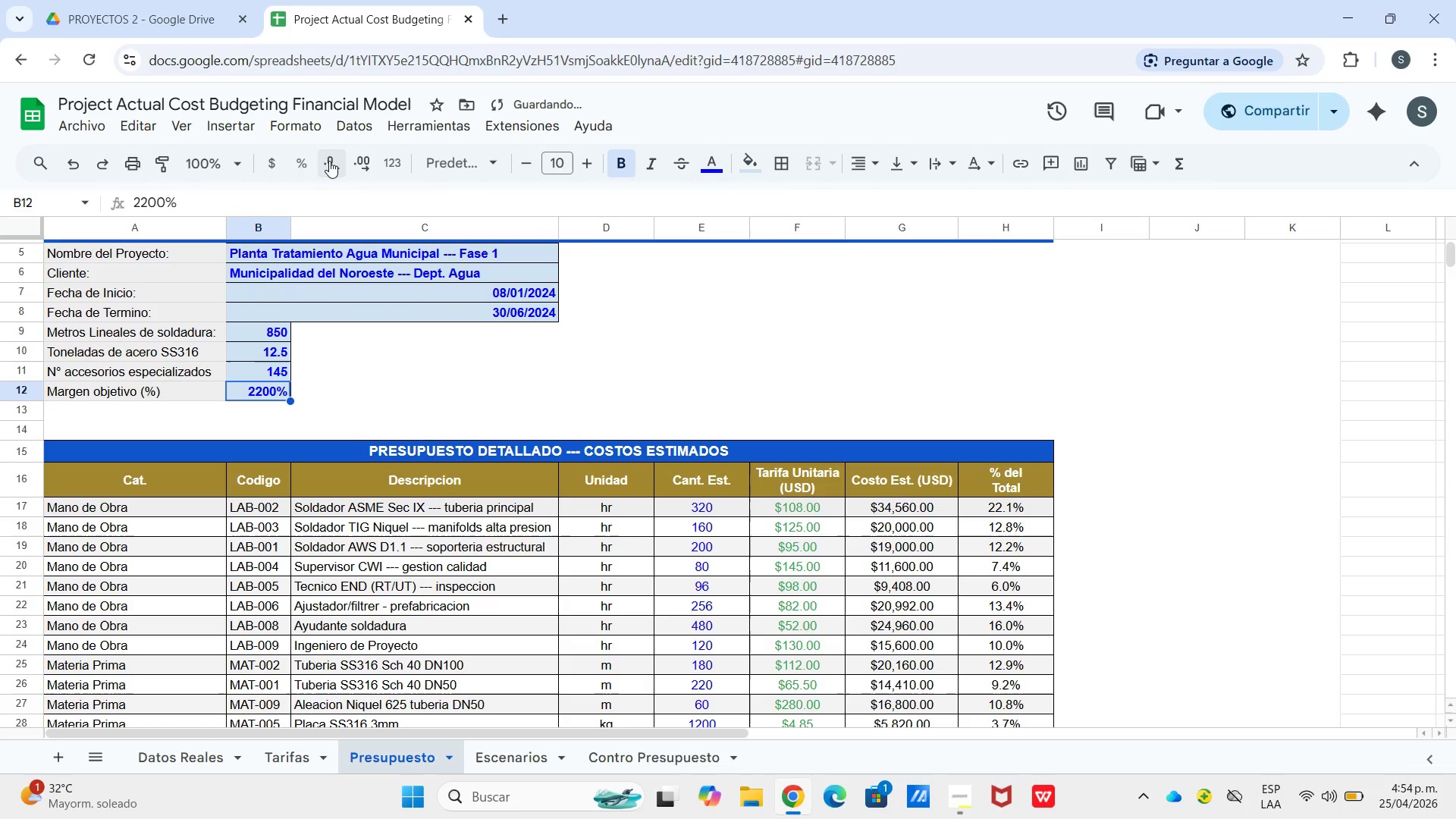 
triple_click([329, 161])
 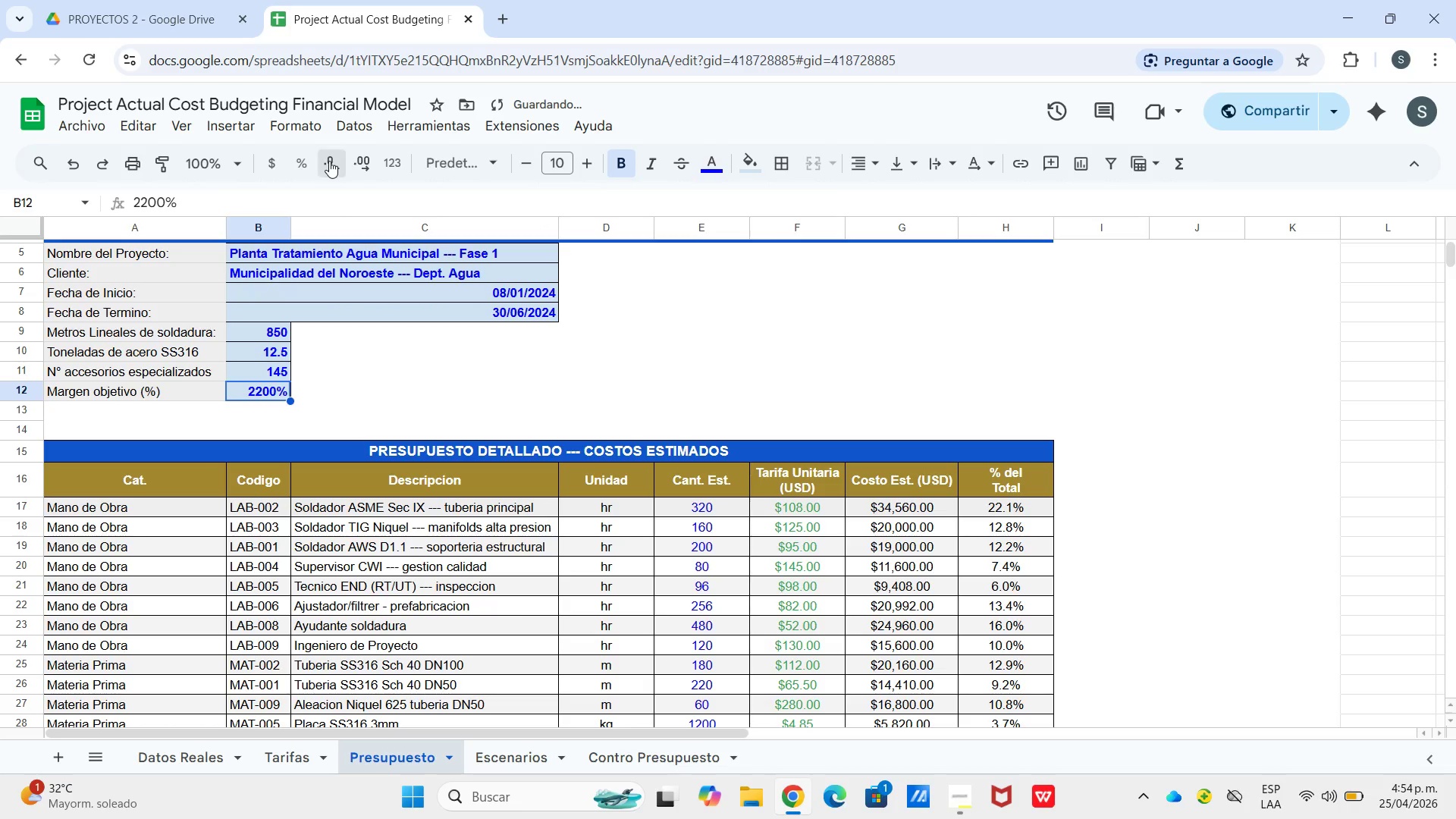 
triple_click([329, 161])
 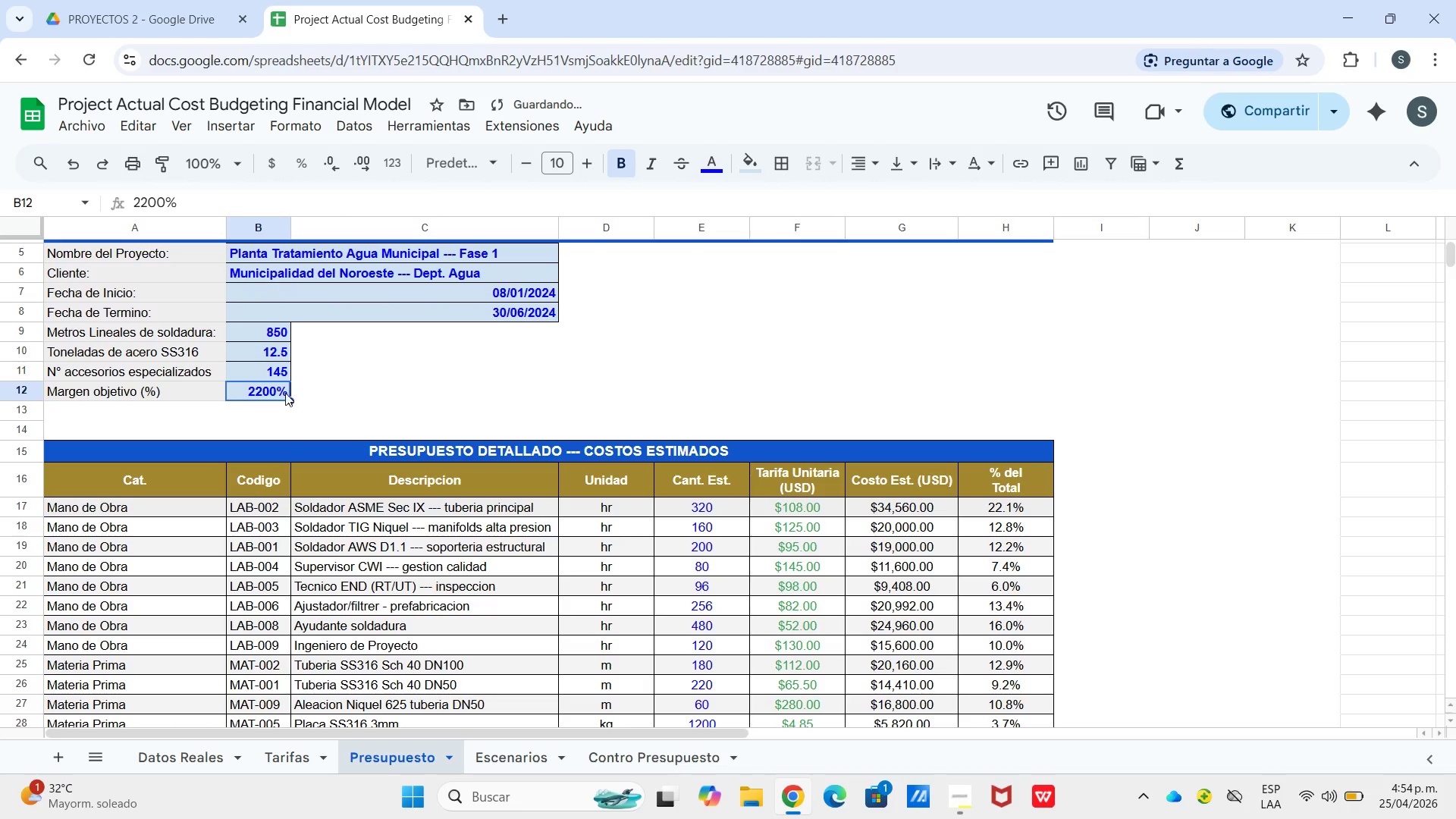 
double_click([274, 393])
 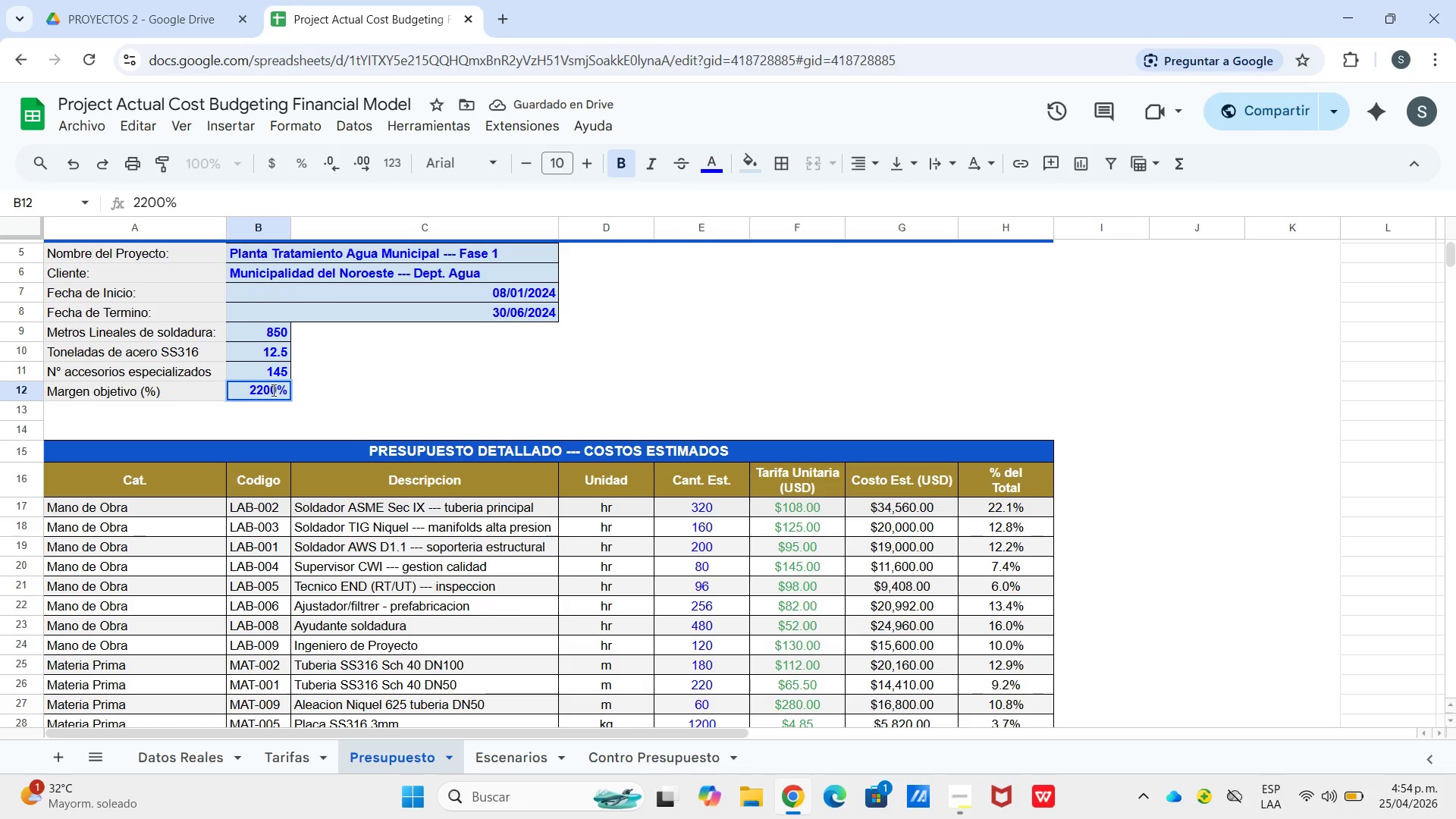 
left_click_drag(start_coordinate=[274, 391], to_coordinate=[245, 391])
 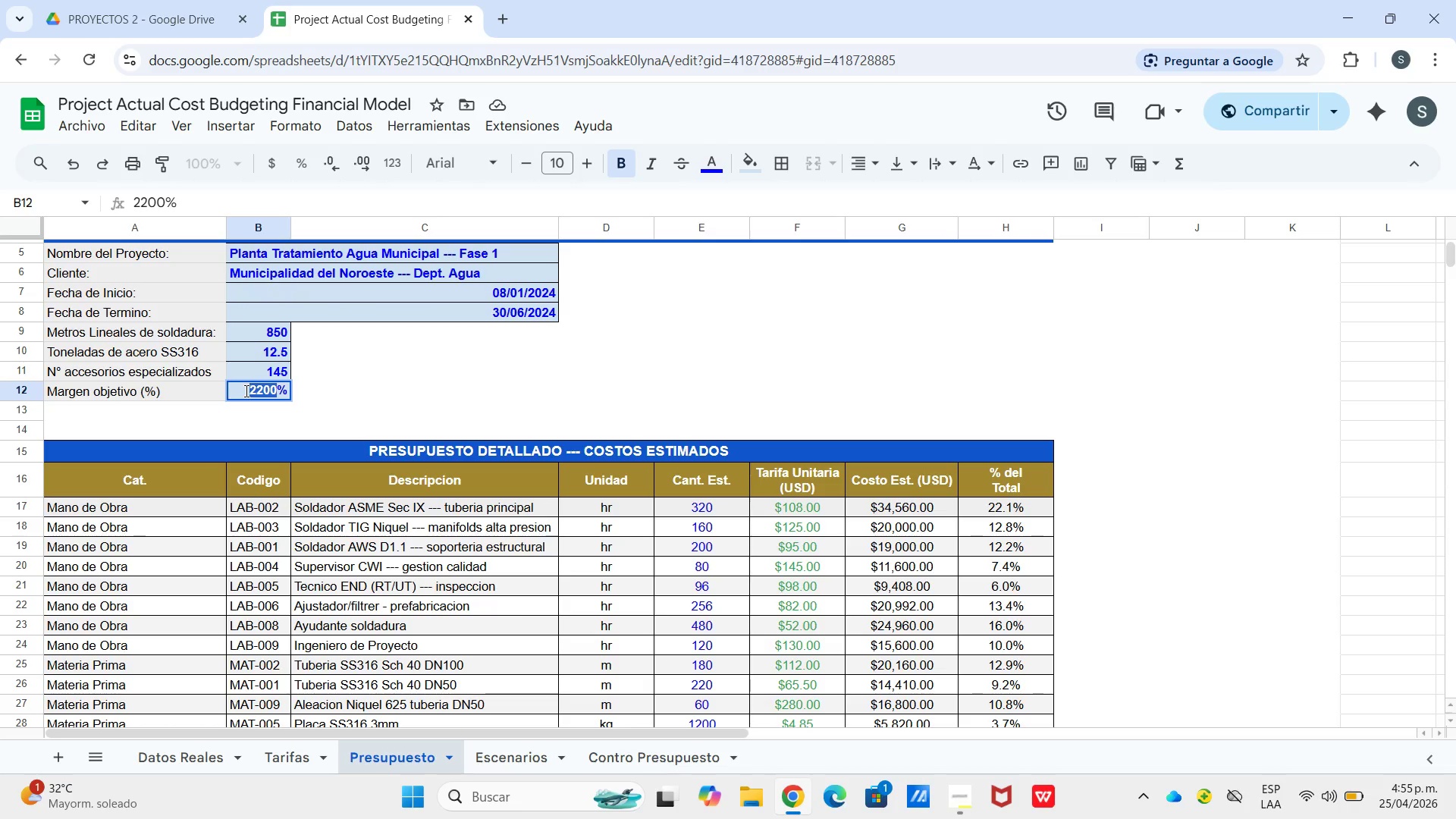 
key(Numpad0)
 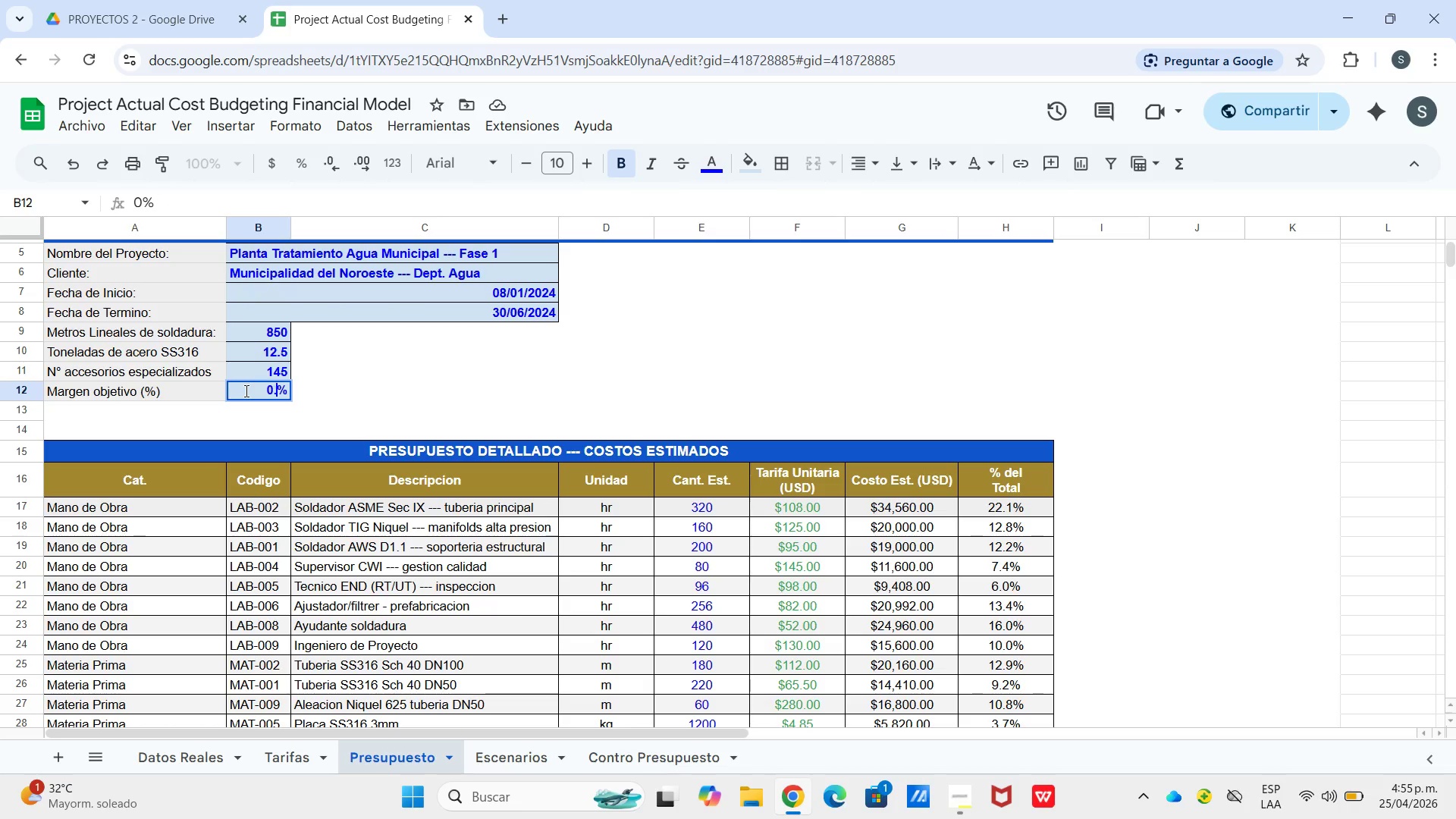 
key(NumpadDecimal)
 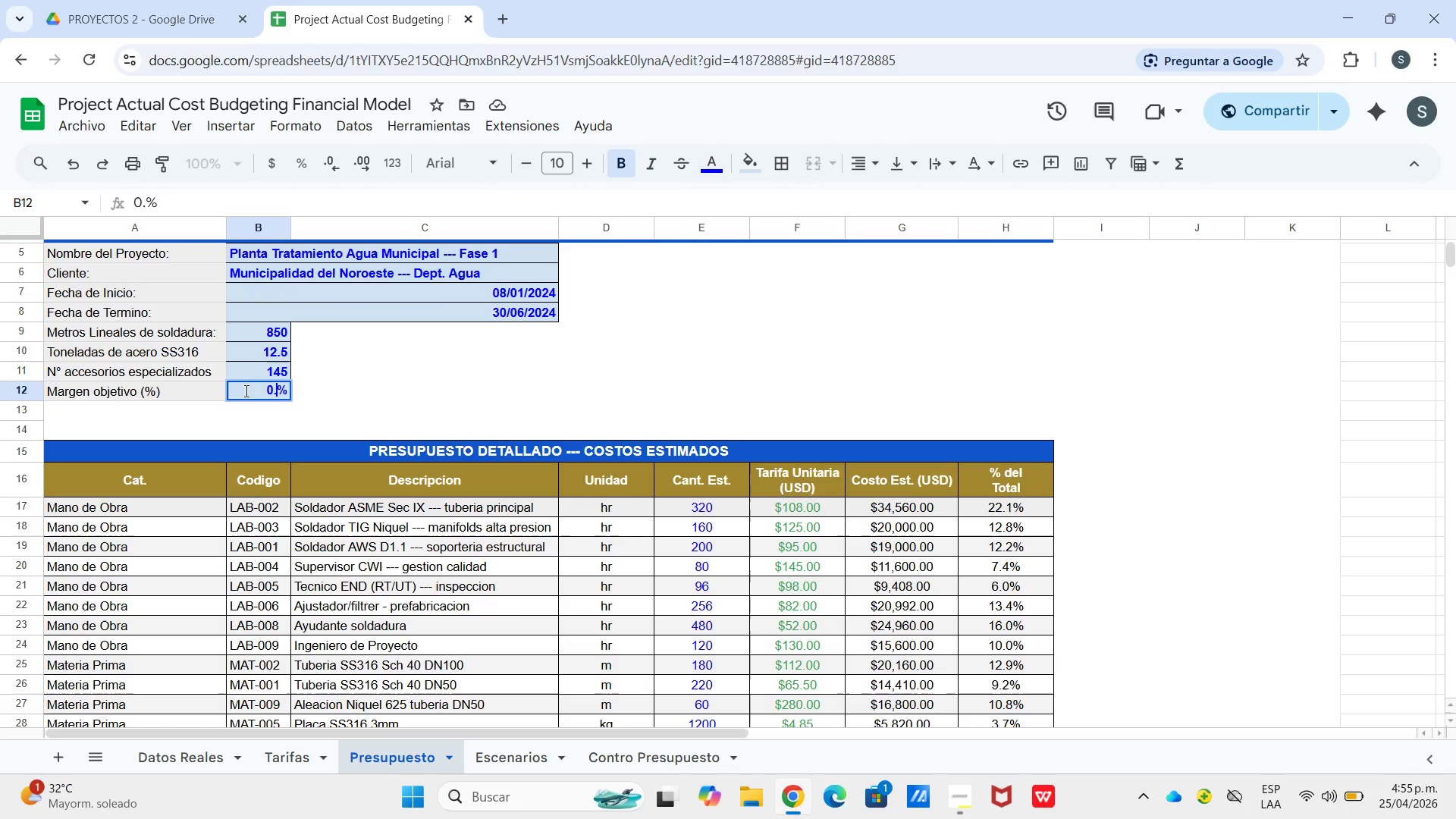 
key(Numpad2)
 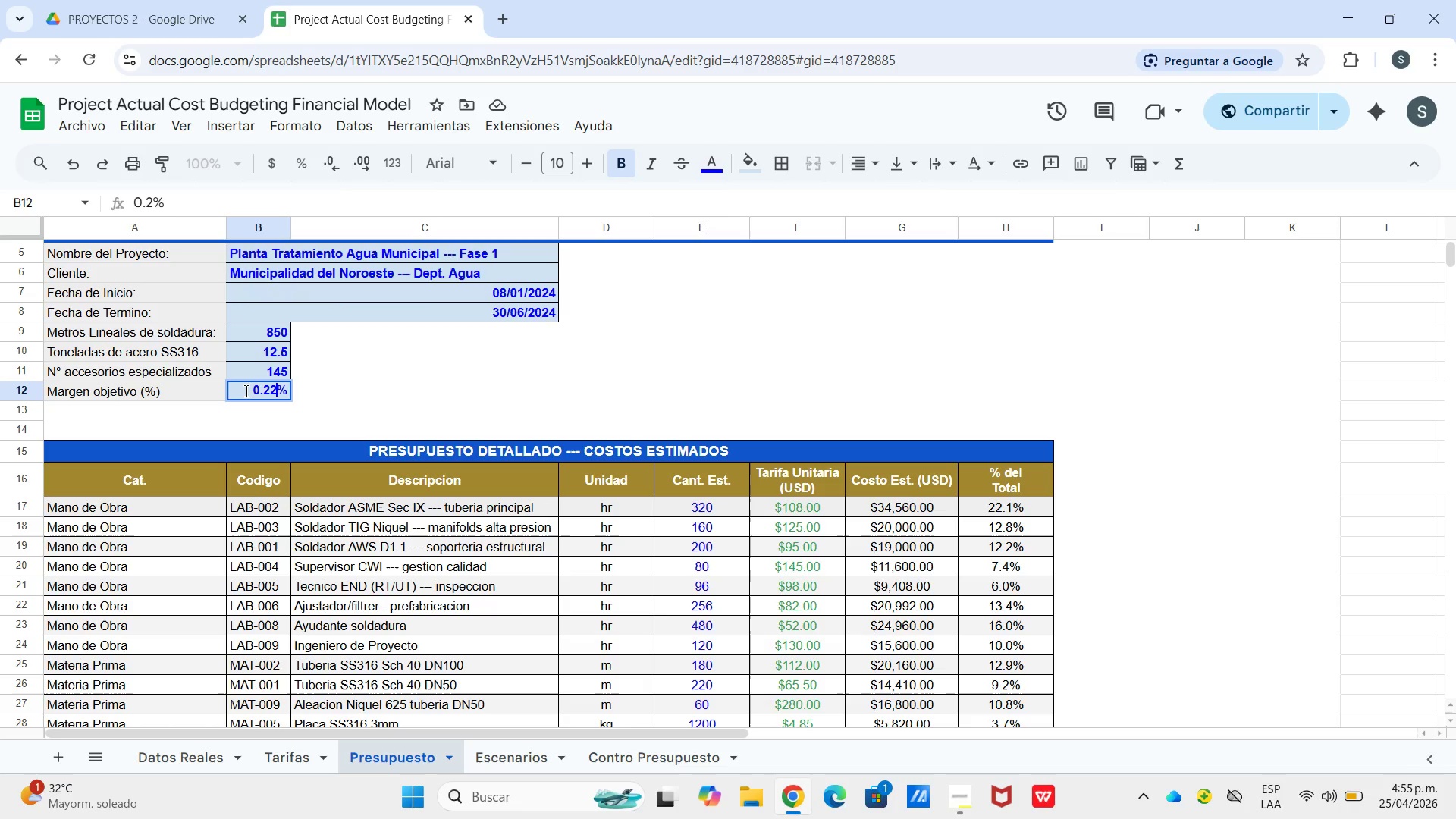 
key(Numpad2)
 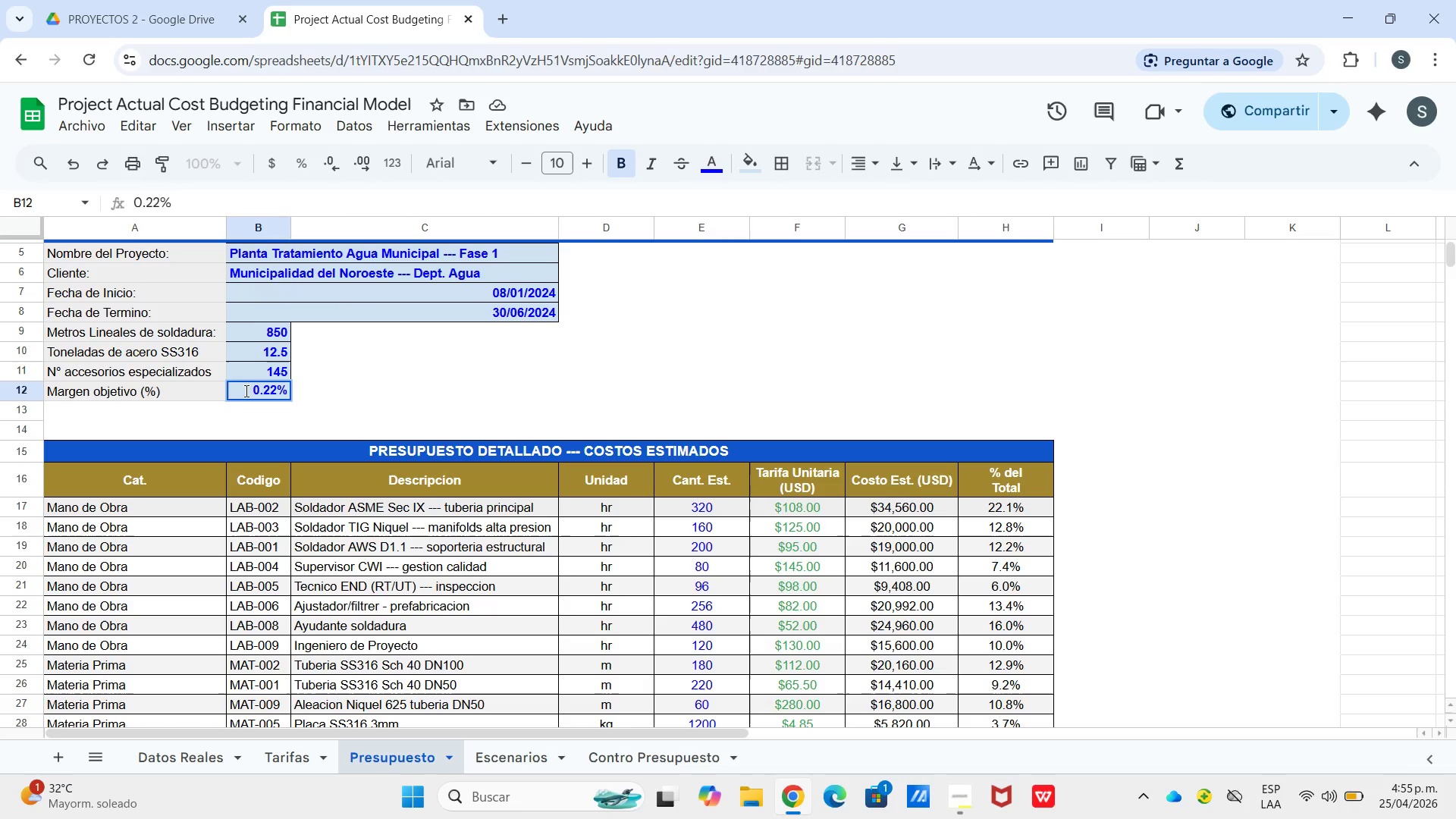 
key(Enter)
 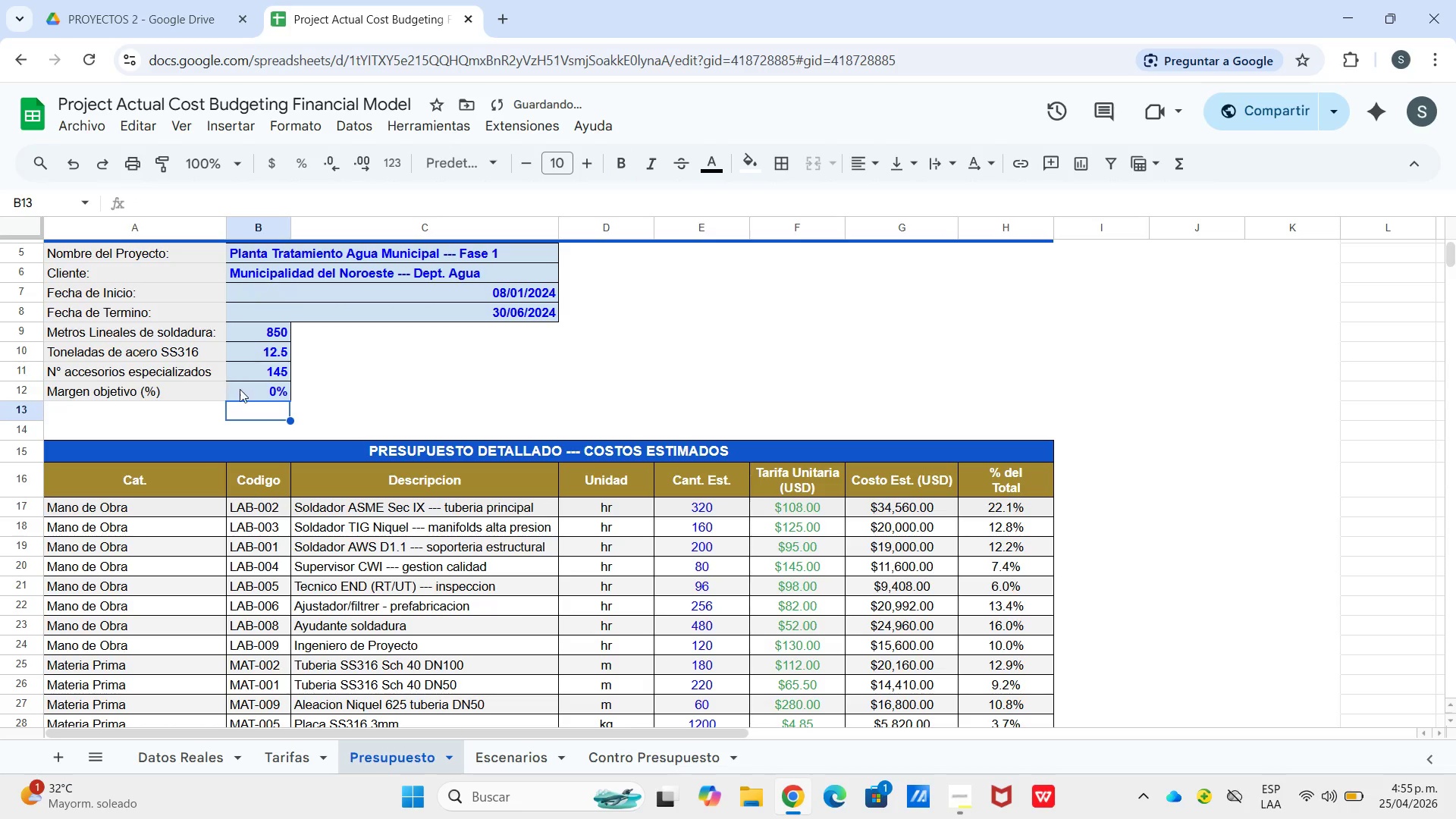 
left_click([255, 397])
 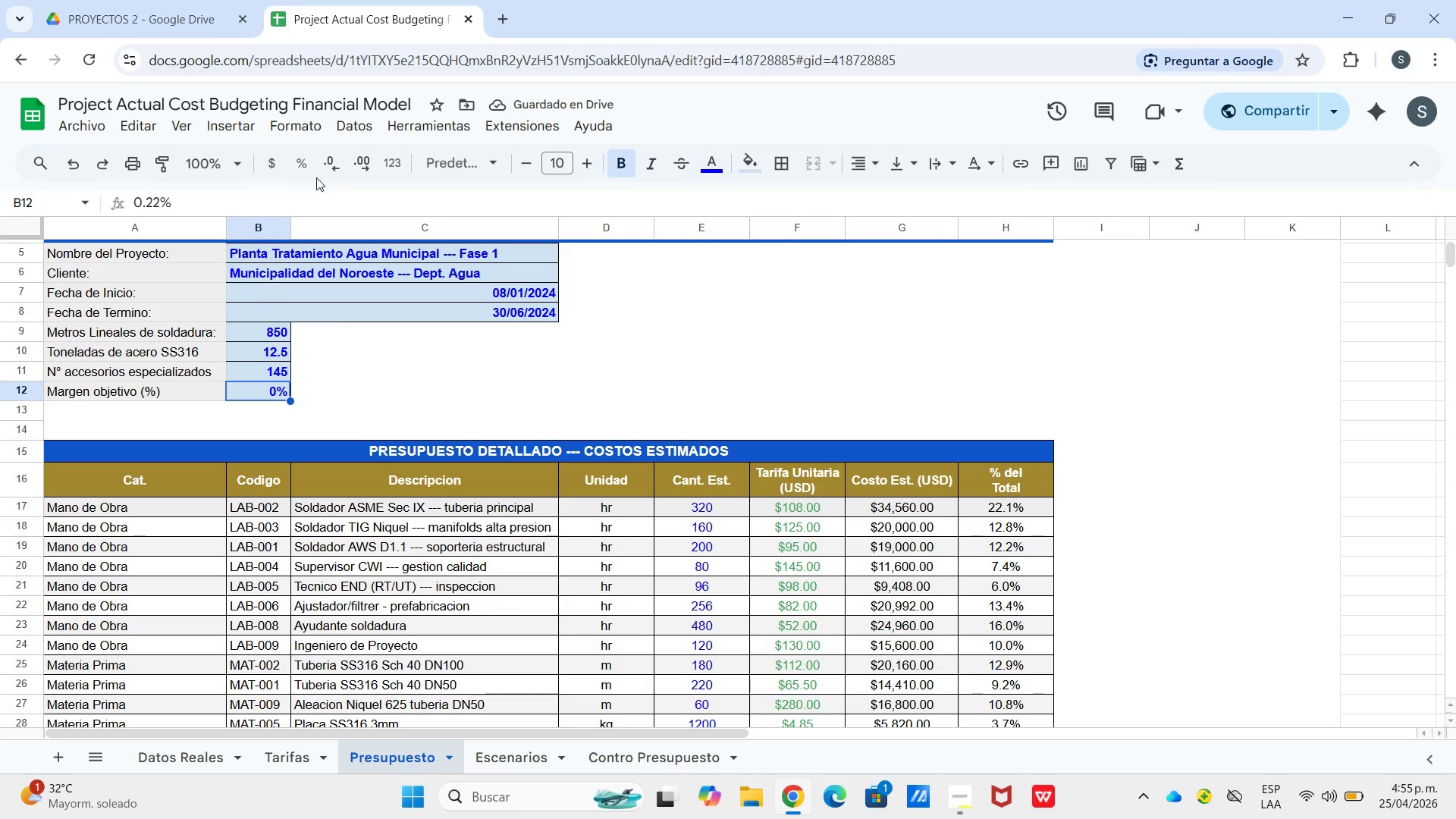 
left_click([374, 162])
 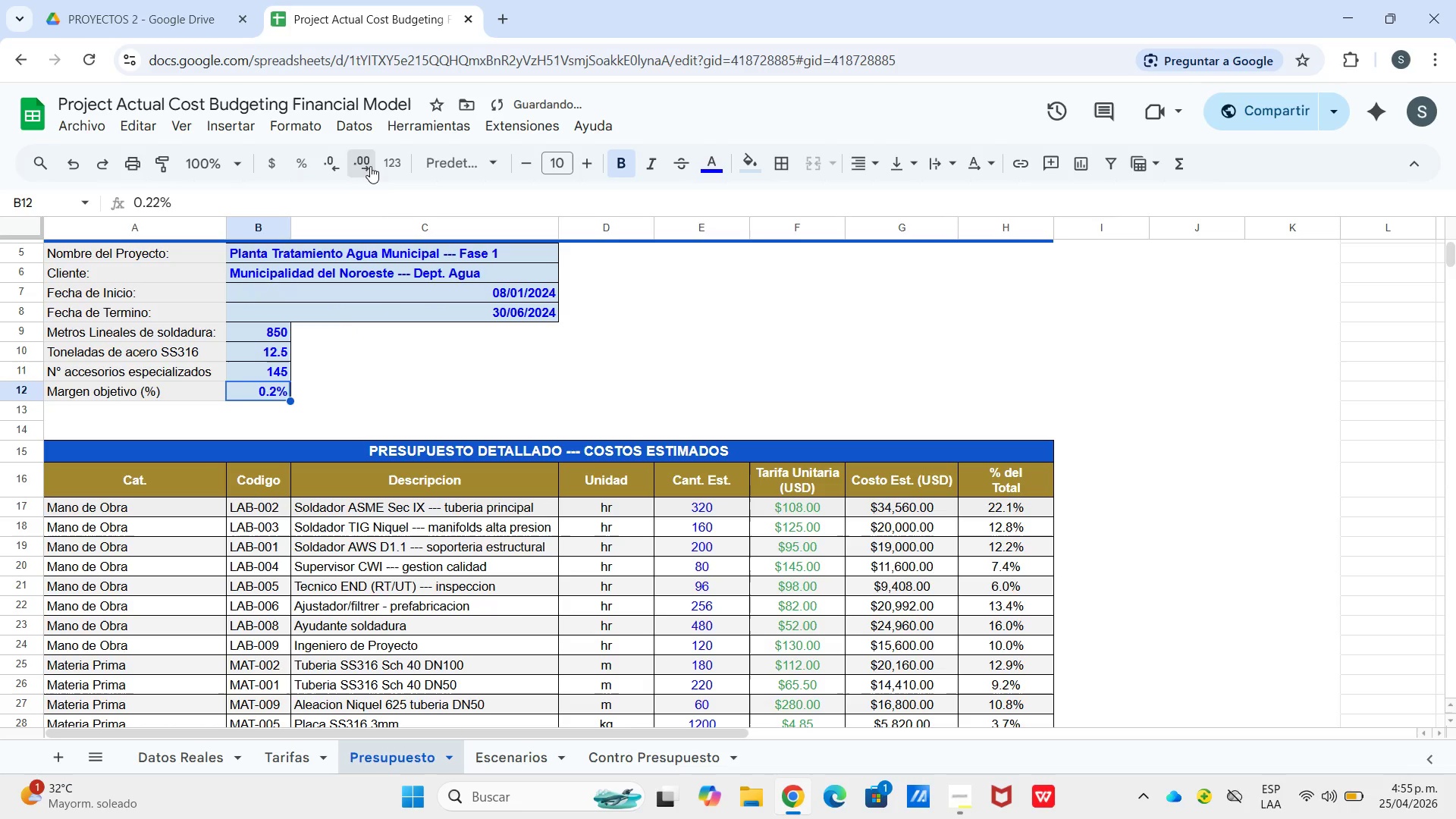 
left_click([370, 166])
 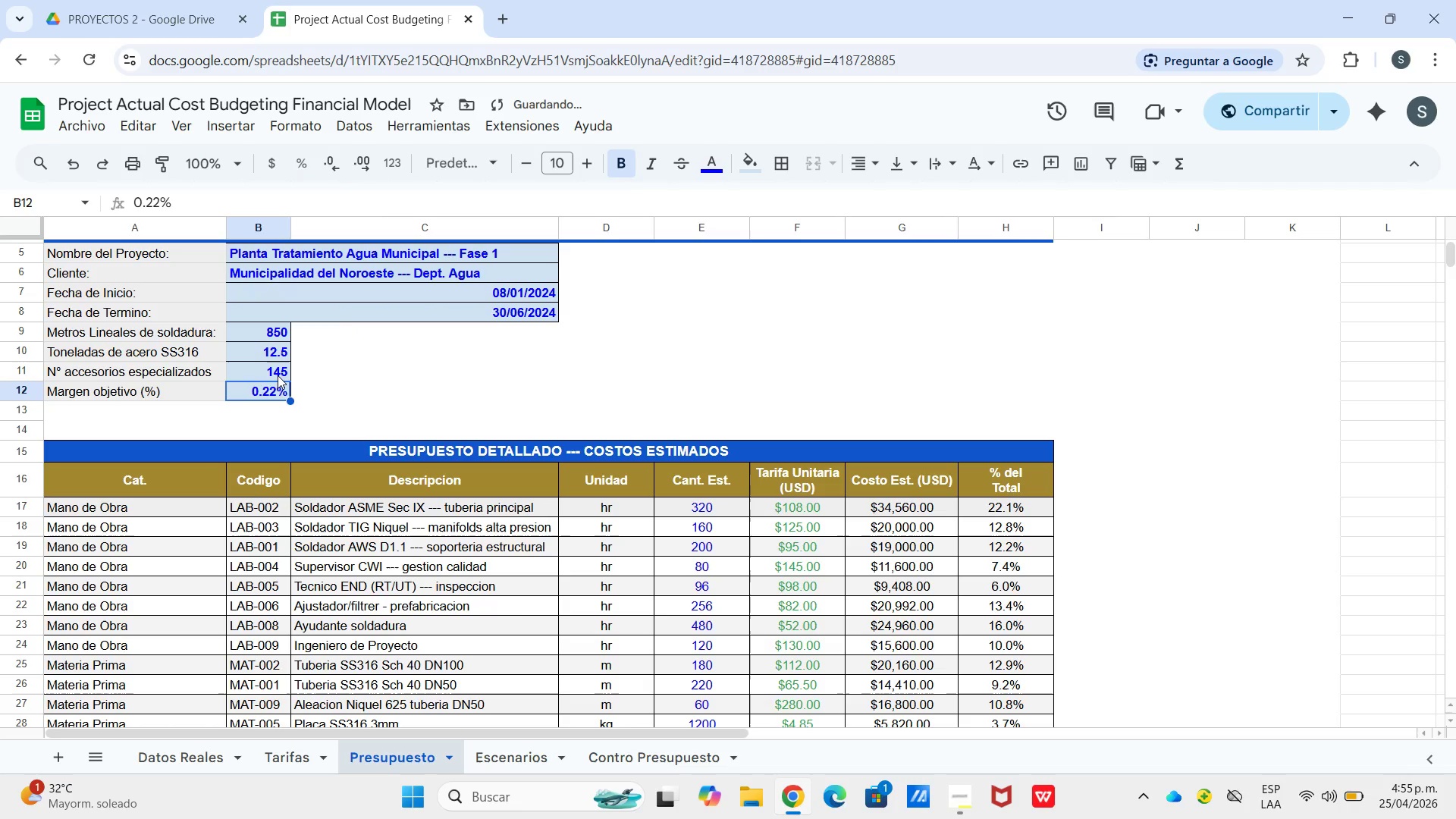 
left_click([283, 387])
 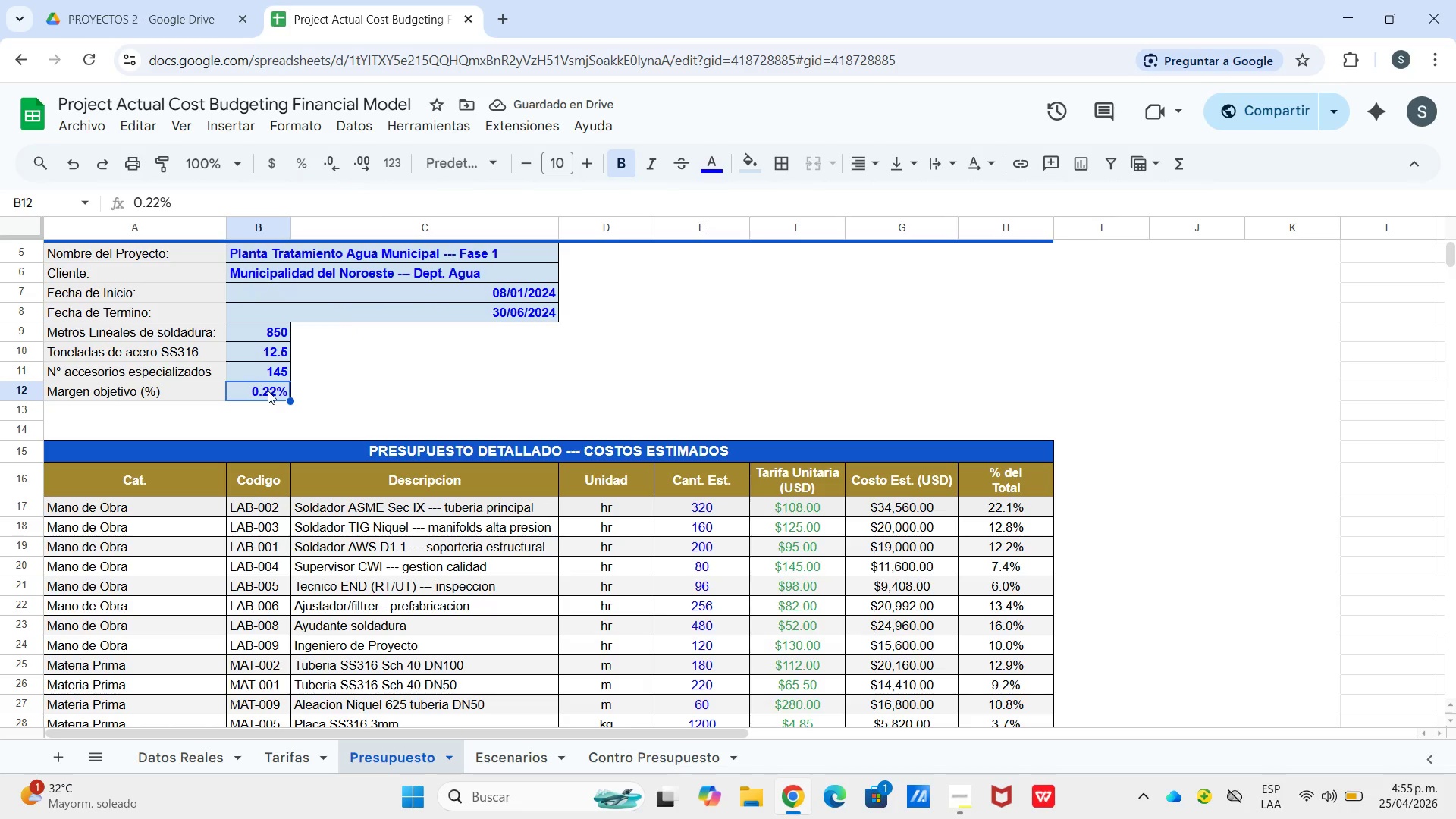 
double_click([268, 391])
 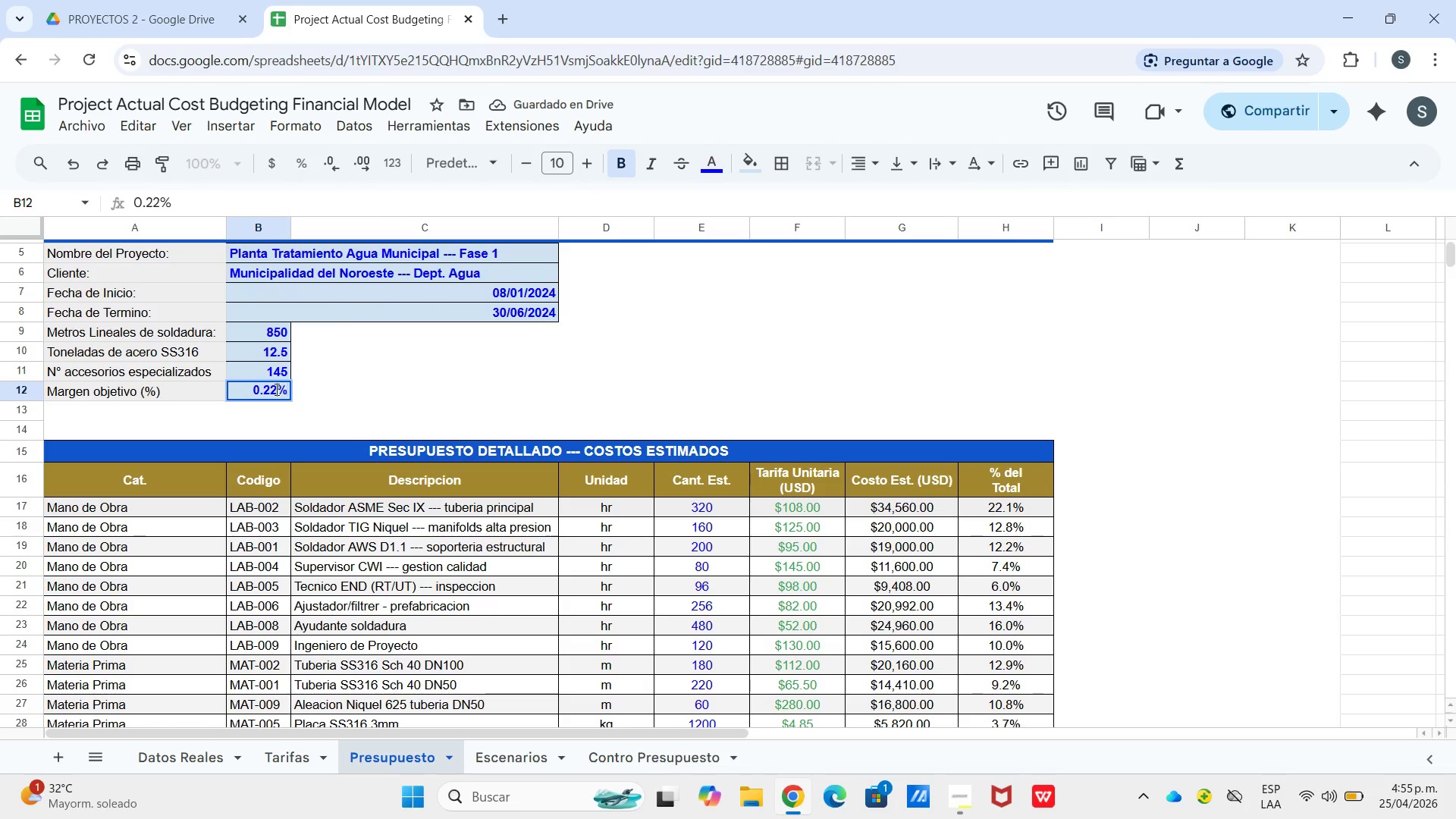 
triple_click([275, 389])
 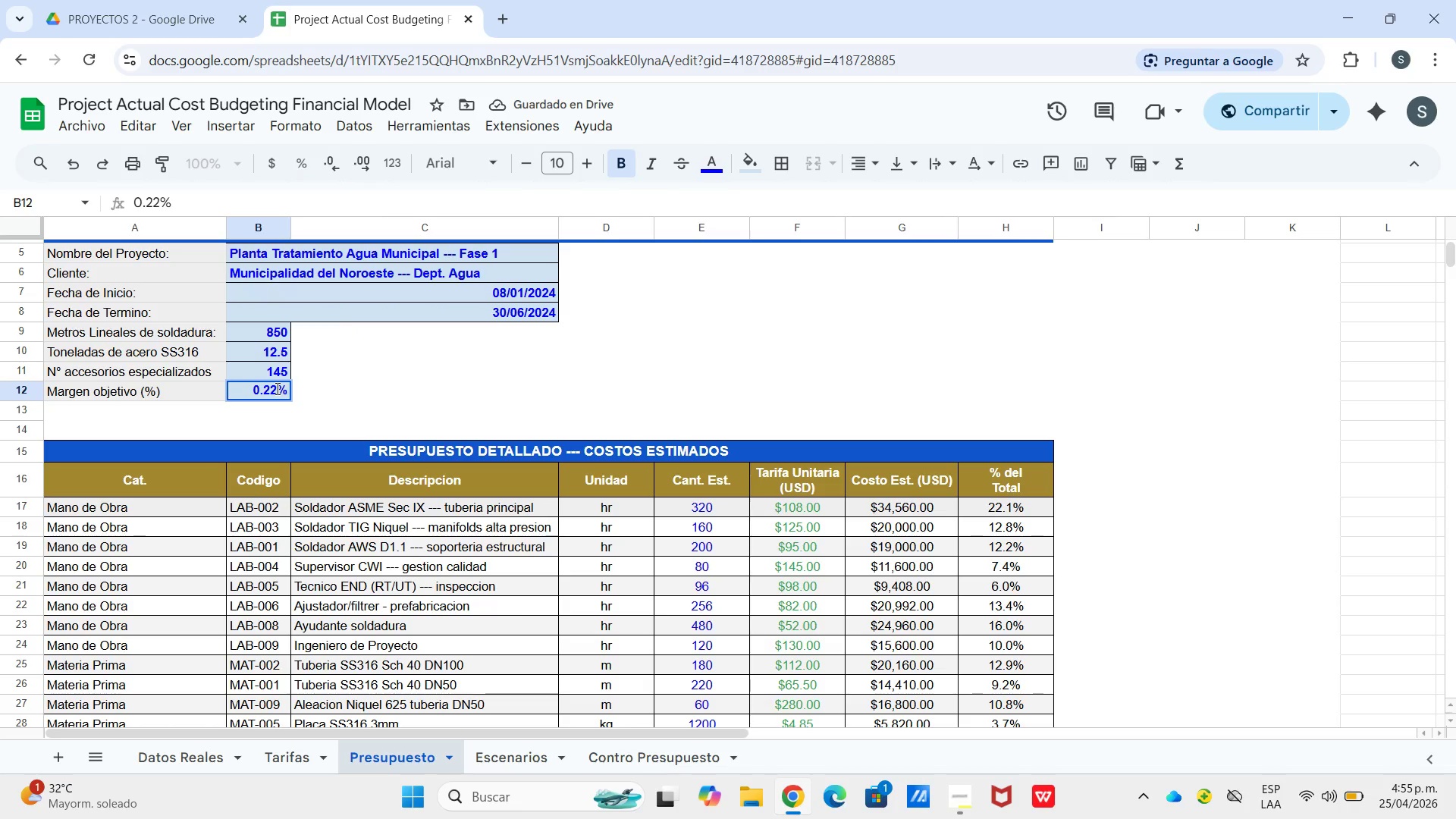 
hold_key(key=Backspace, duration=1.28)
 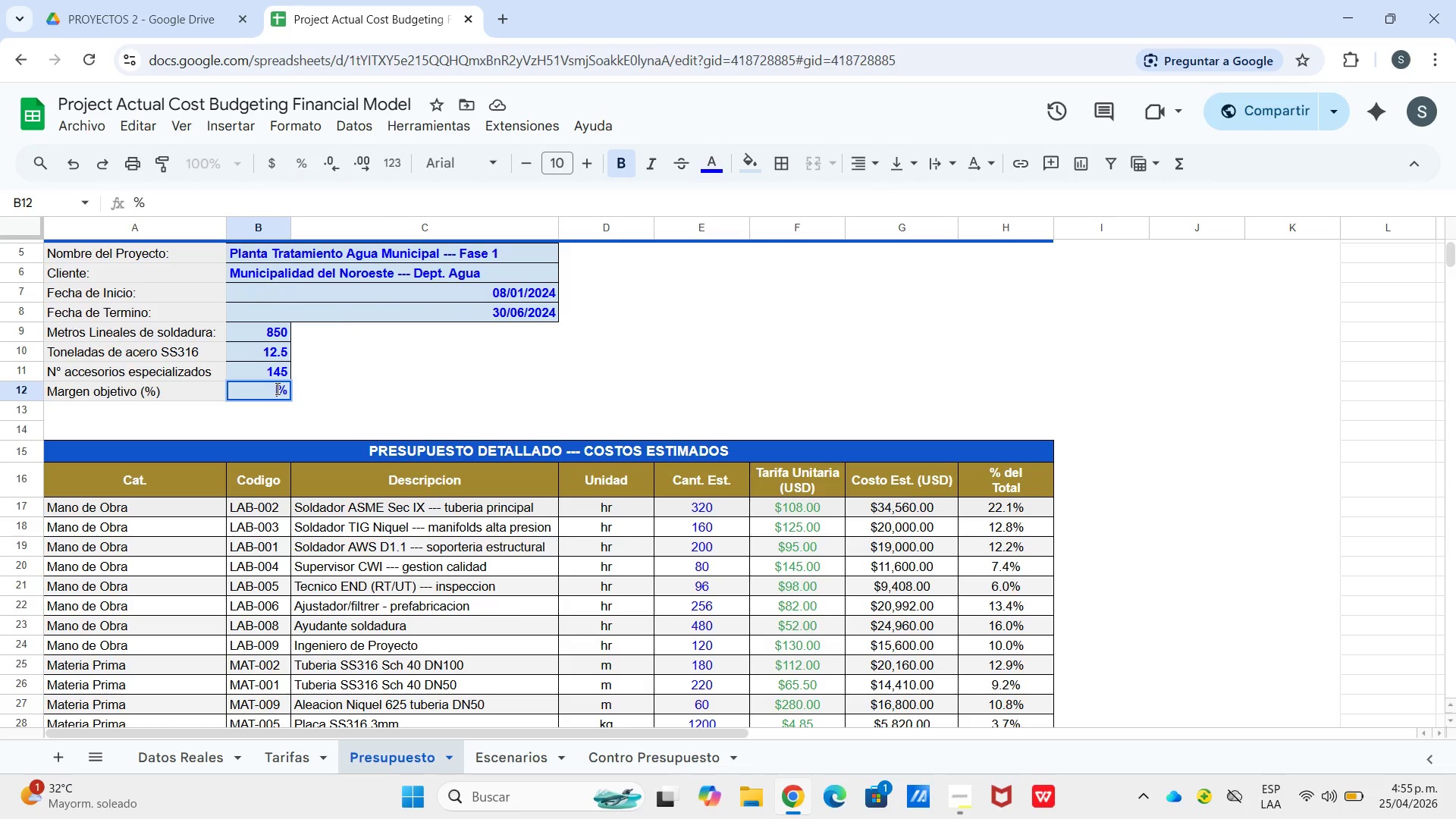 
key(Numpad2)
 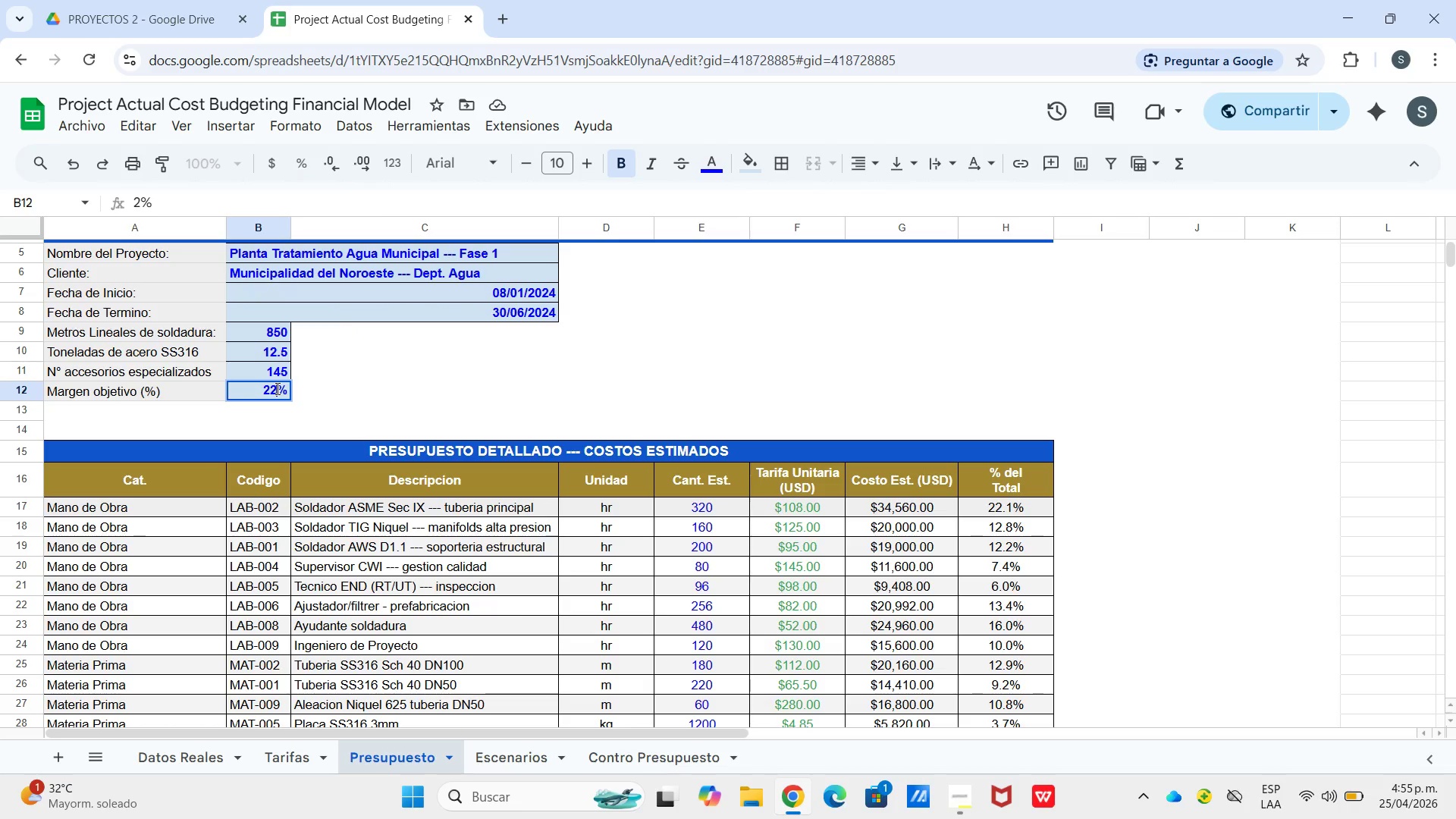 
key(Numpad2)
 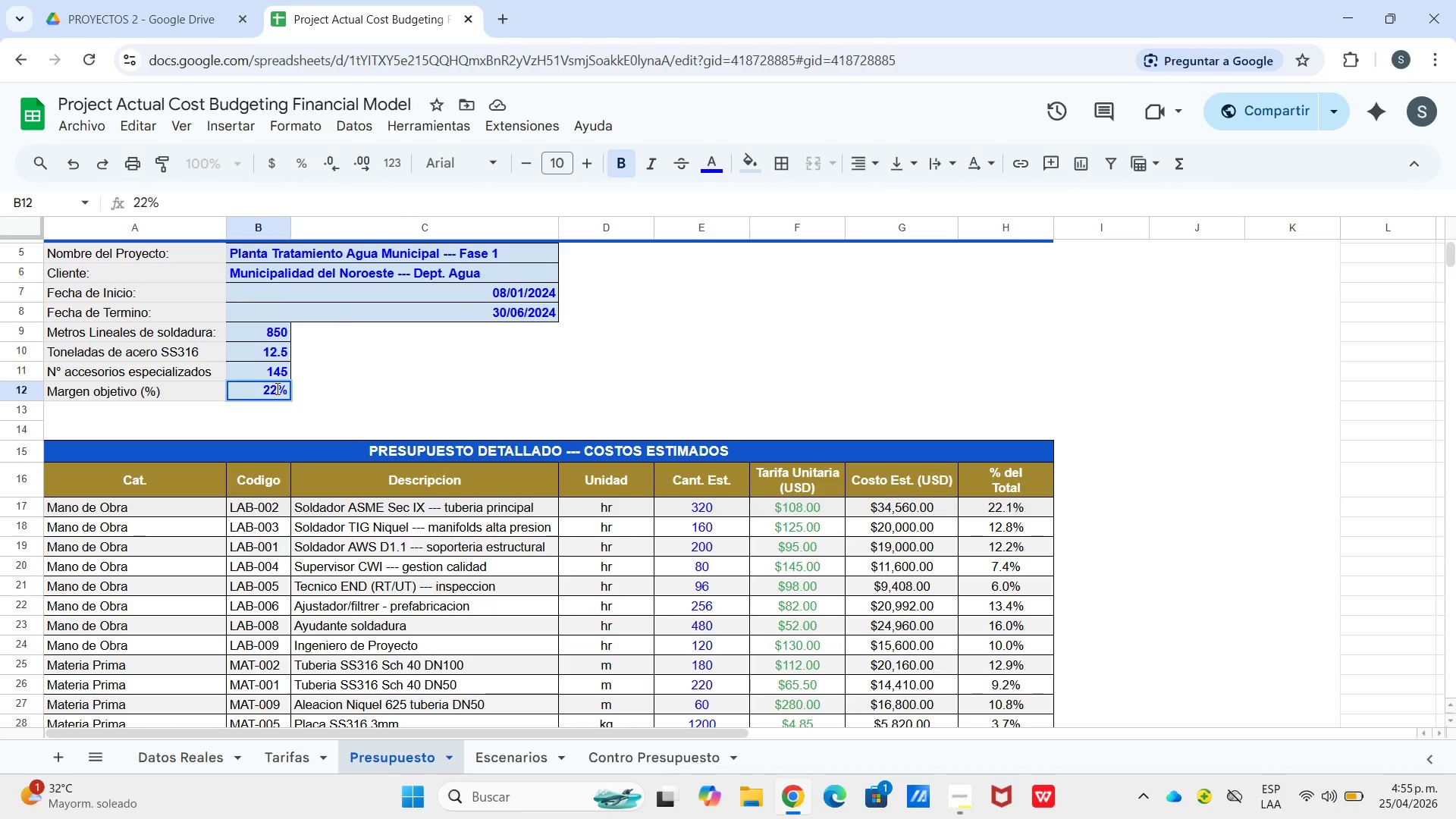 
key(Enter)
 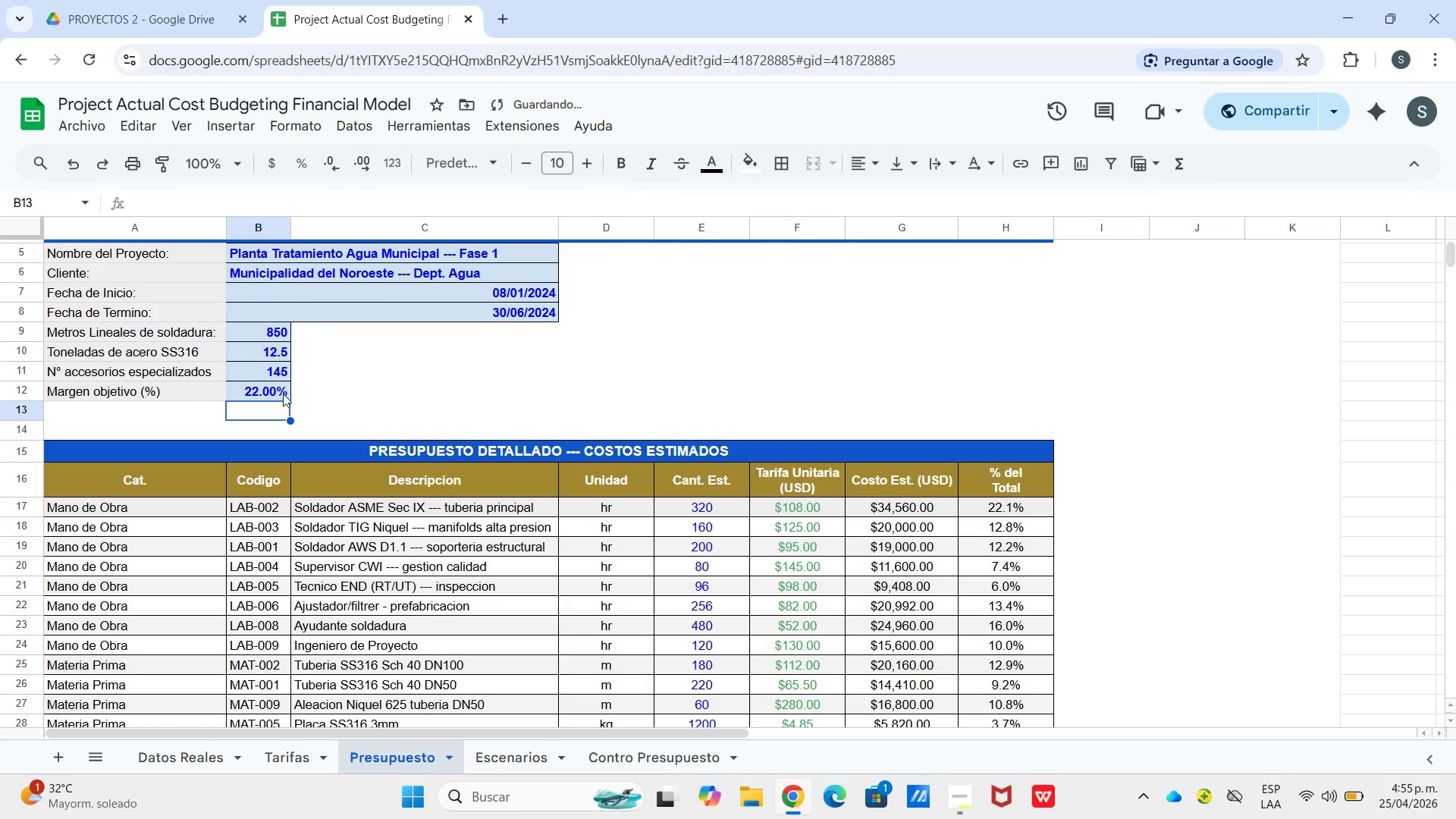 
left_click([275, 394])
 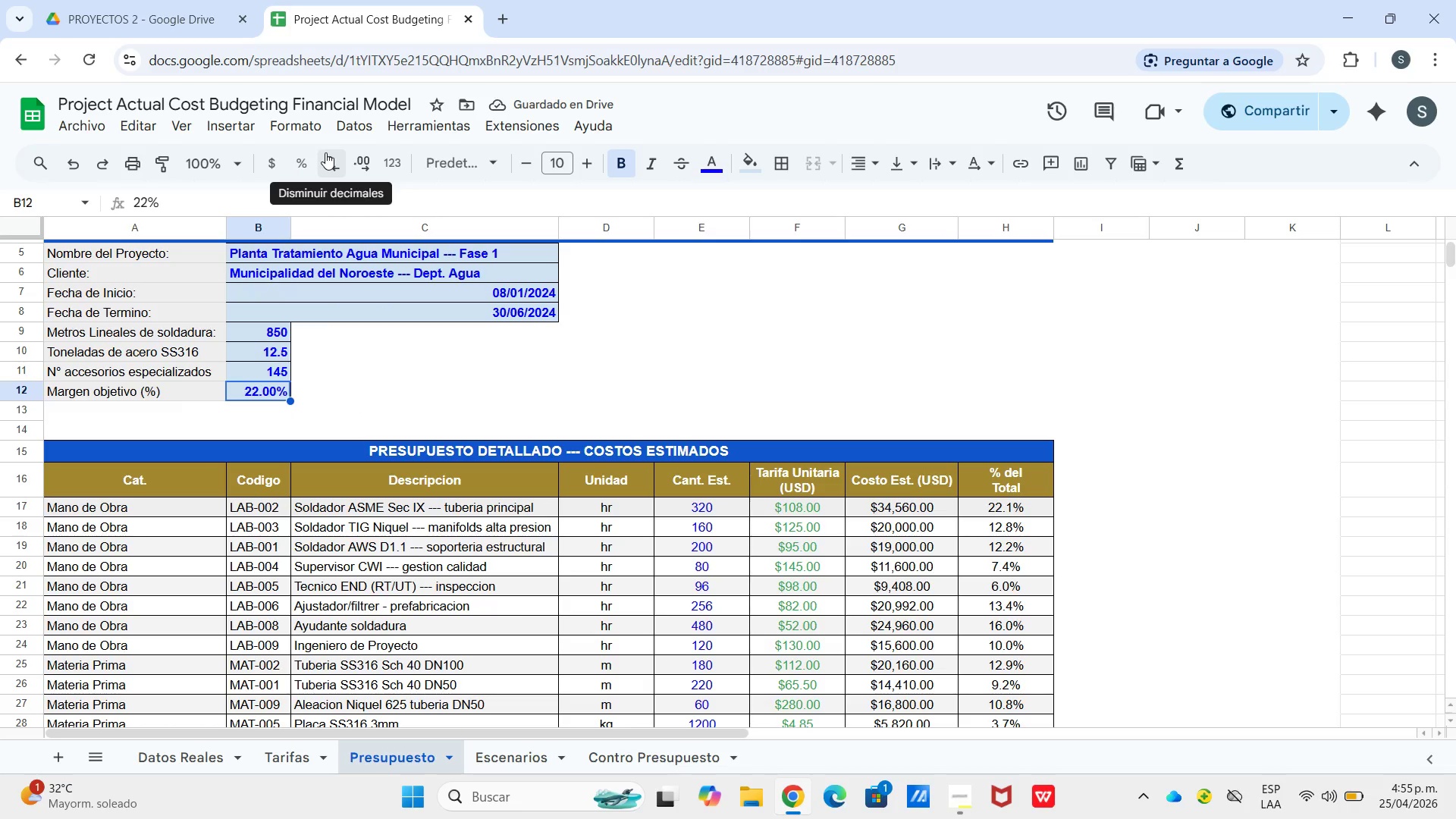 
left_click([325, 152])
 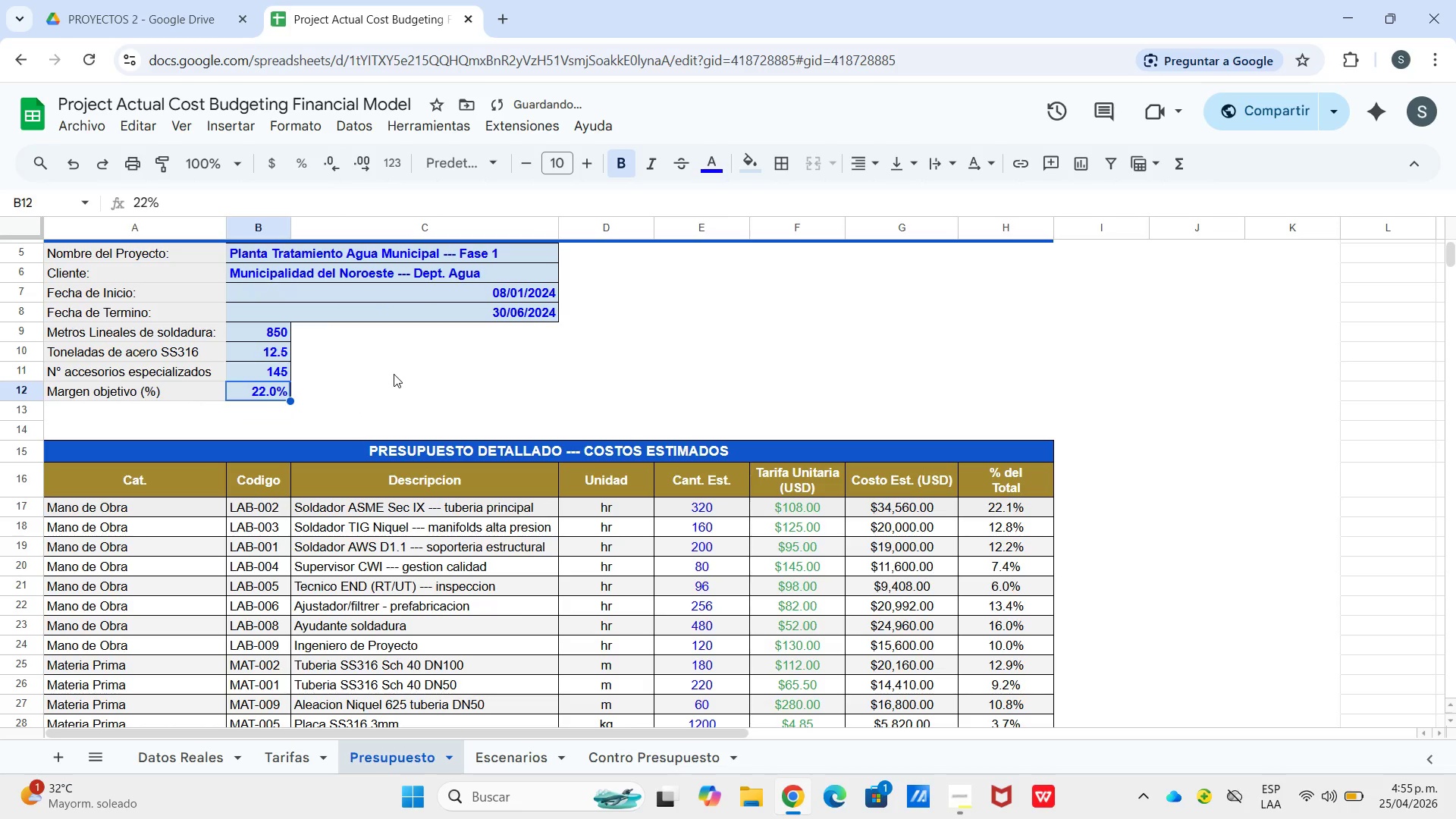 
left_click_drag(start_coordinate=[394, 374], to_coordinate=[414, 382])
 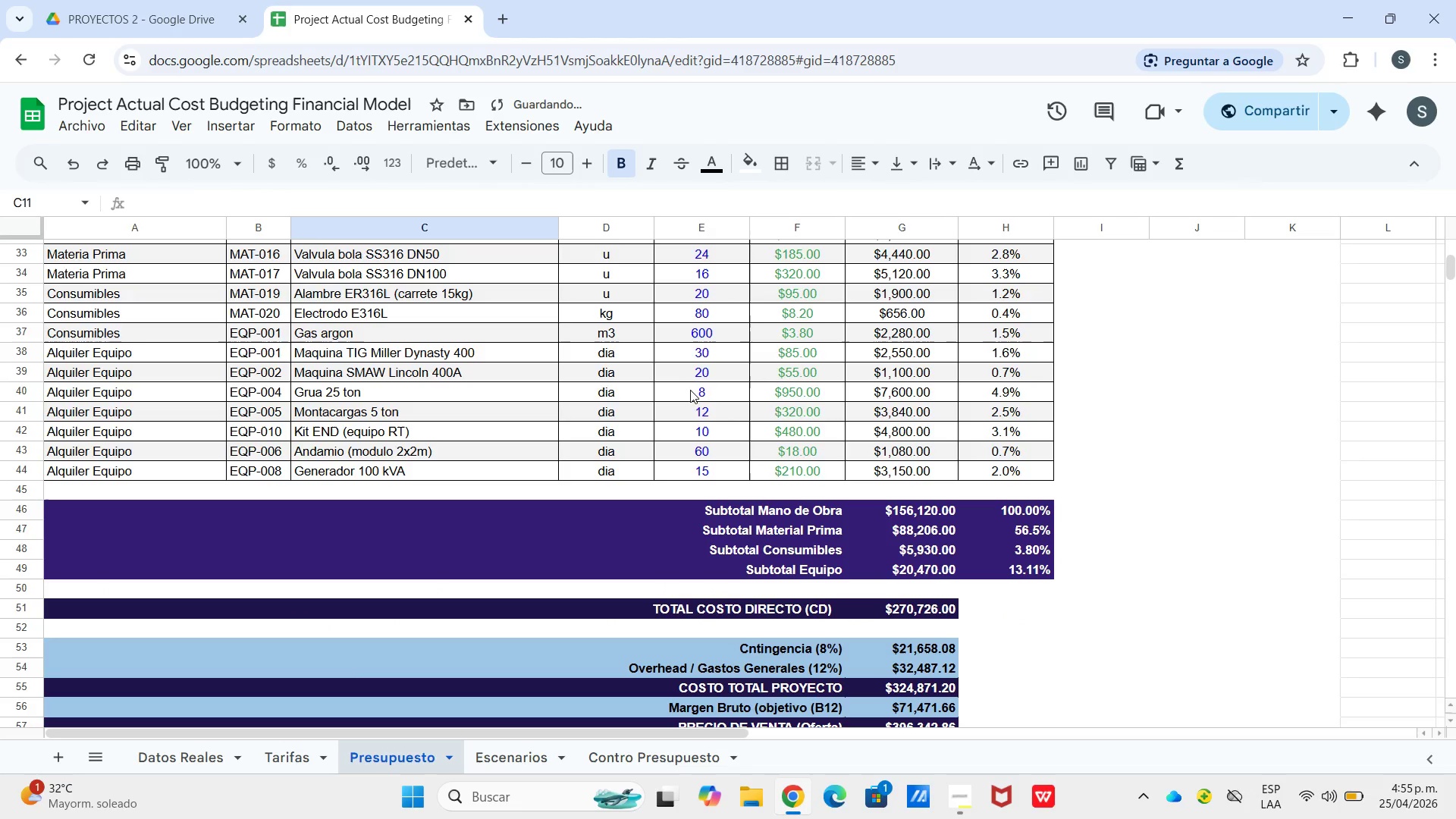 
scroll: coordinate [1067, 546], scroll_direction: down, amount: 8.0
 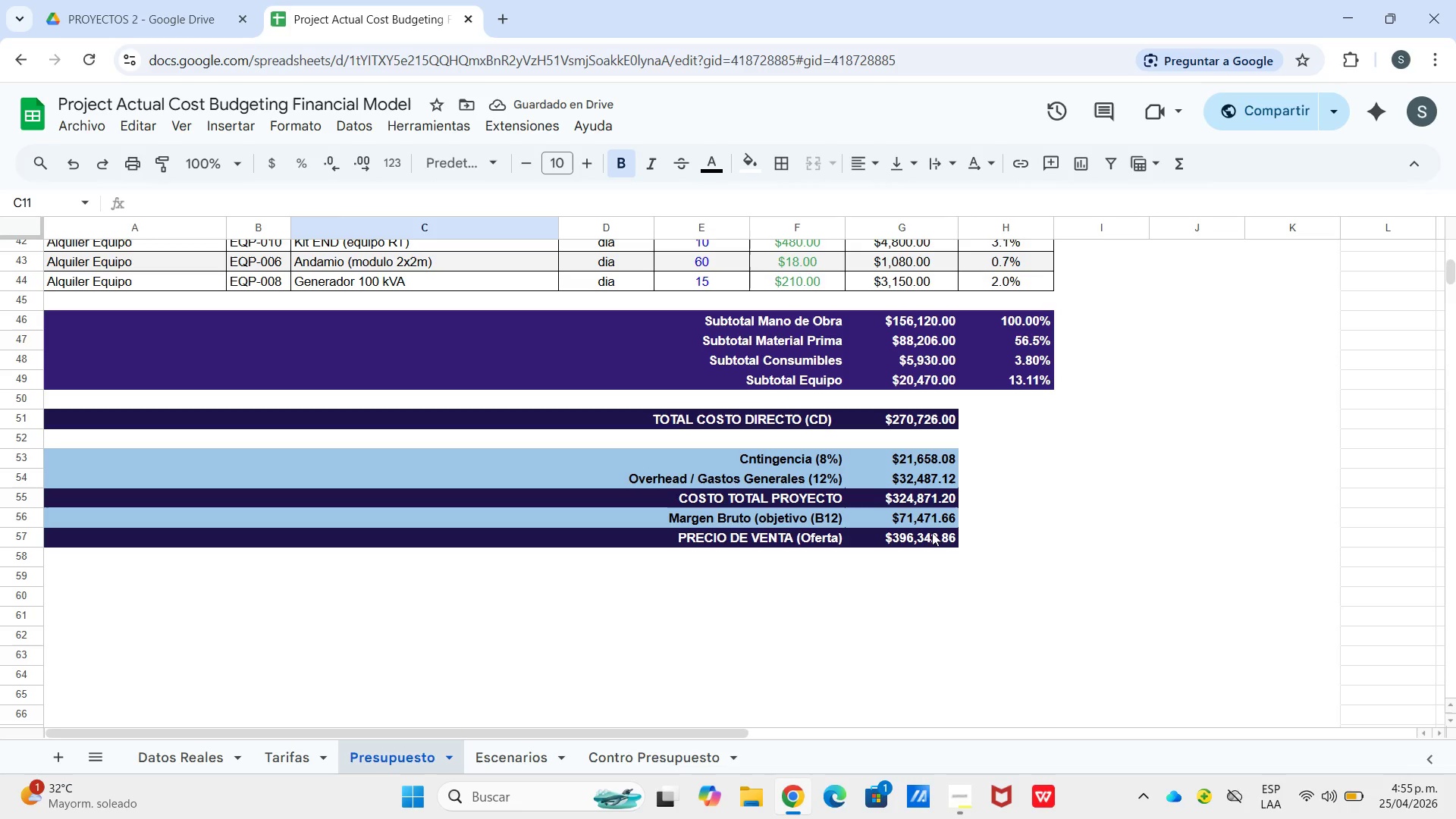 
scroll: coordinate [224, 410], scroll_direction: up, amount: 8.0
 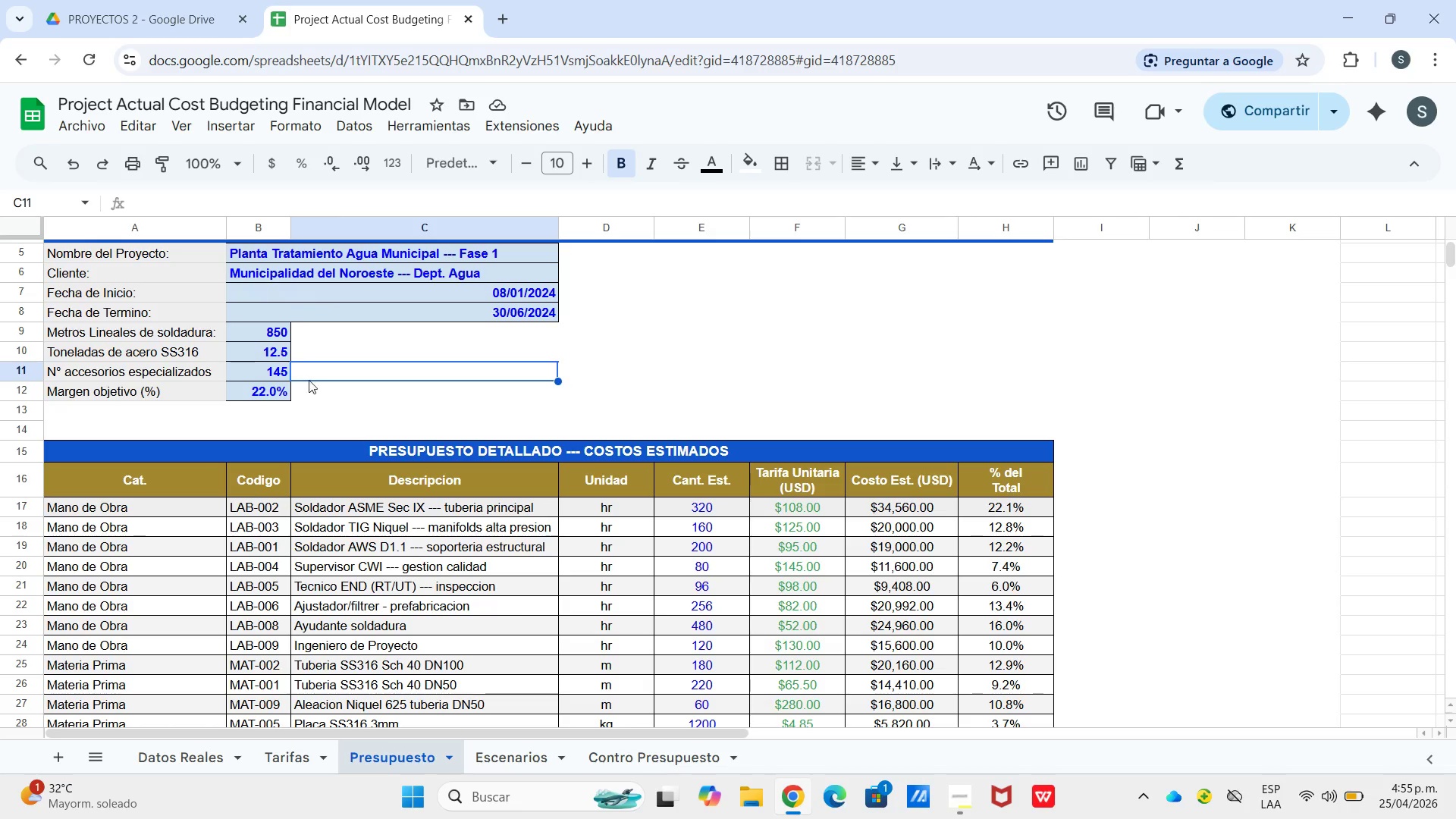 
wait(5.08)
 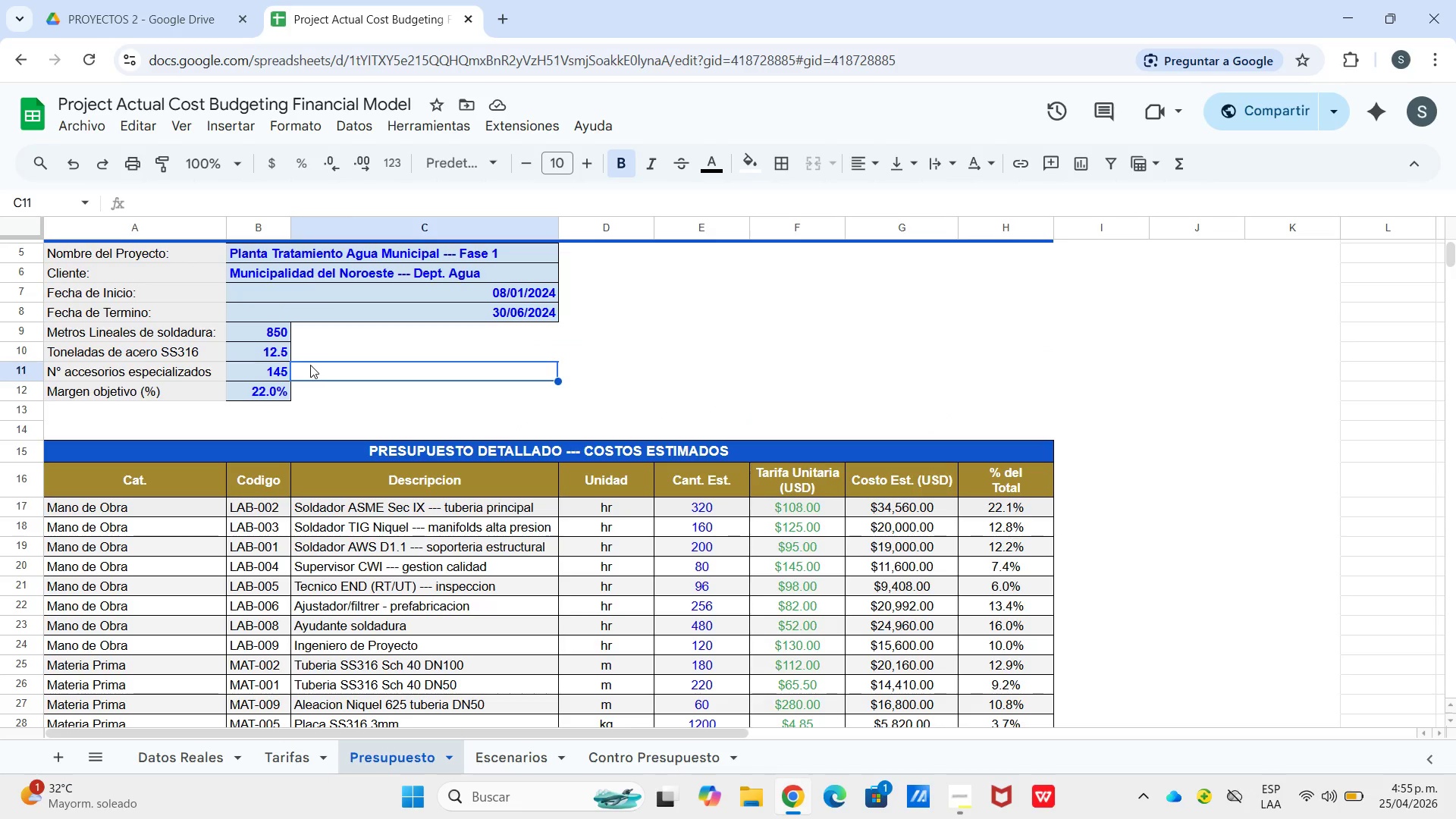 
left_click([535, 758])
 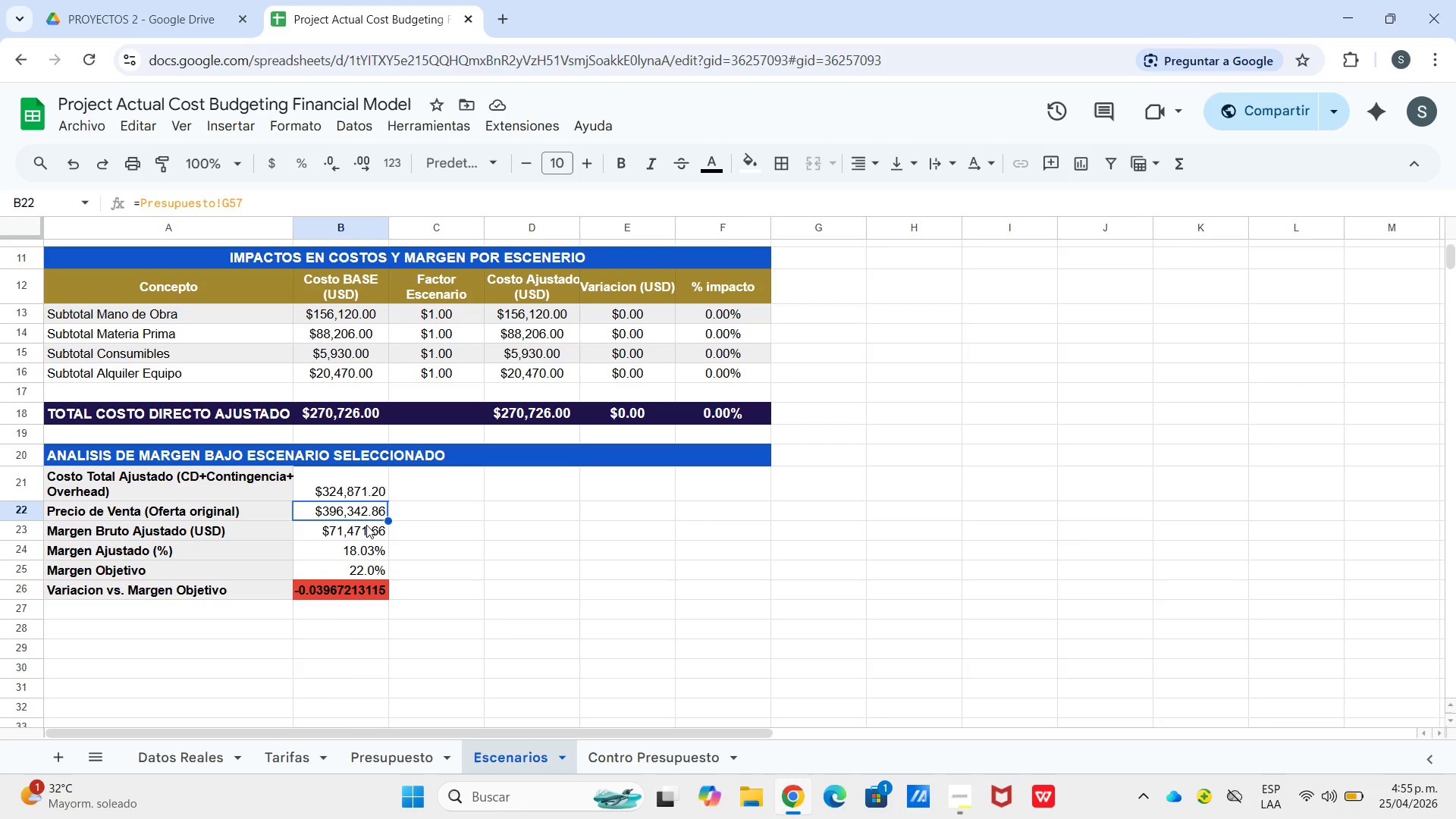 
wait(12.95)
 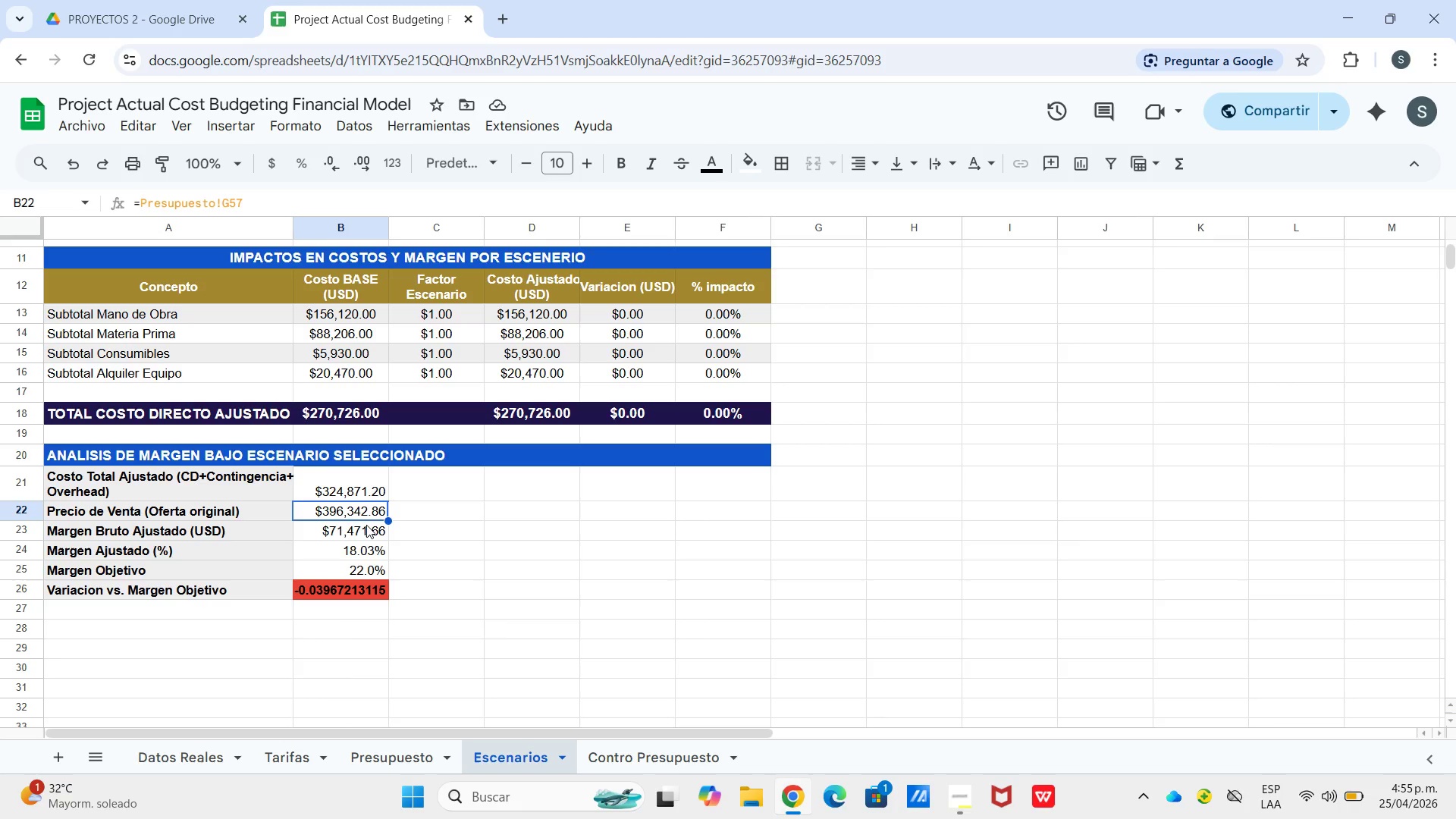 
left_click([356, 592])
 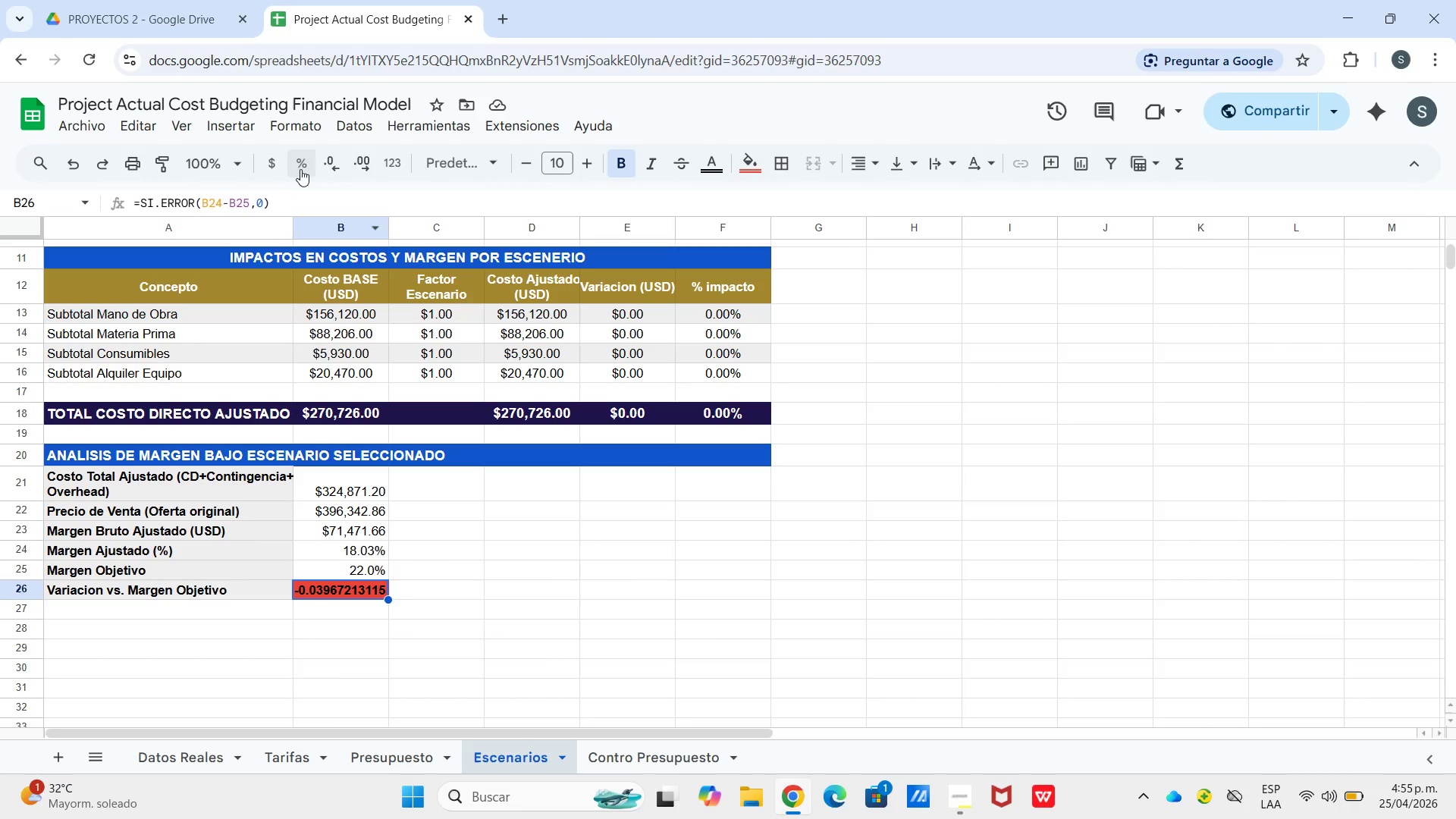 
left_click([303, 168])
 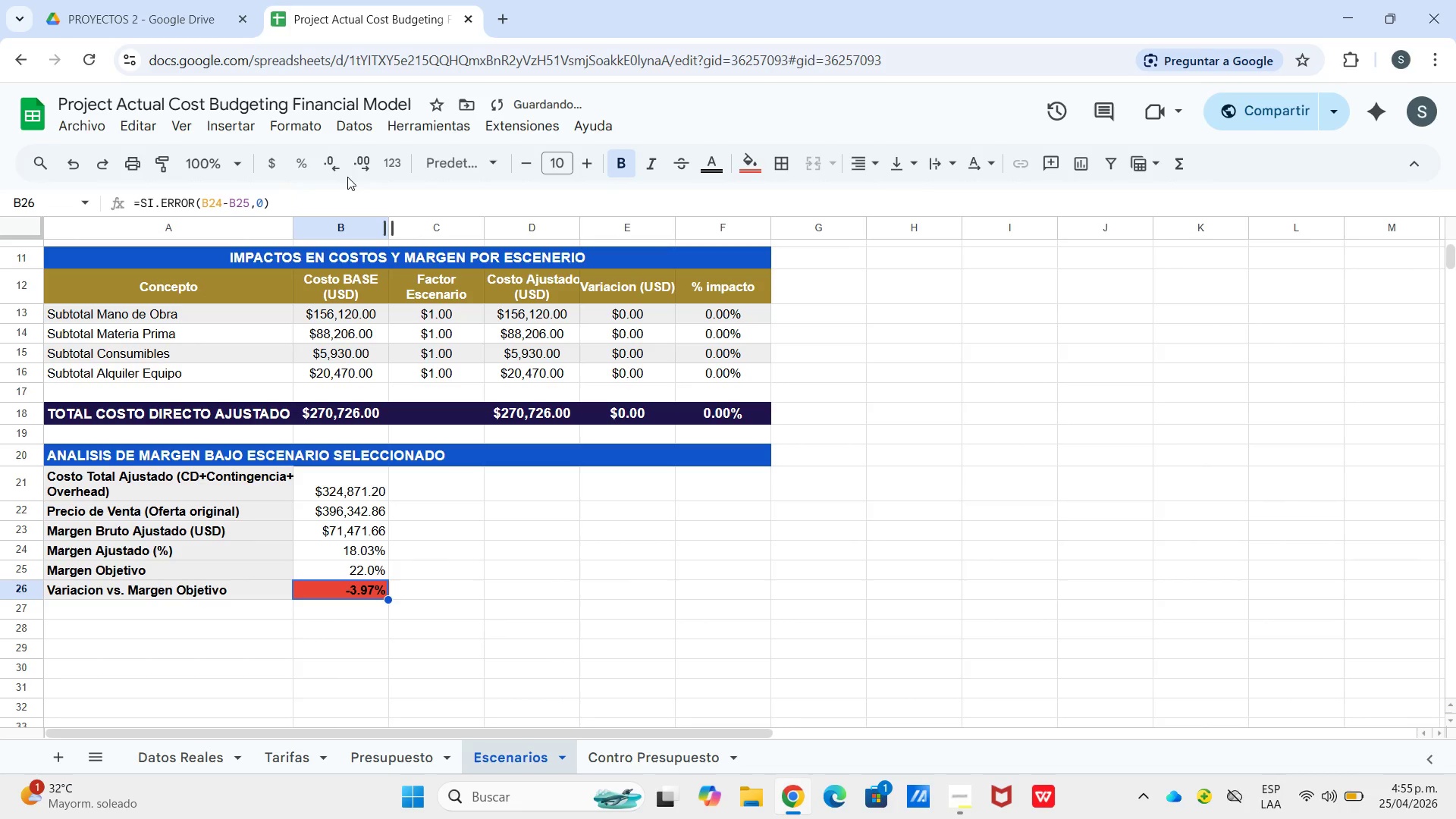 
left_click([337, 171])
 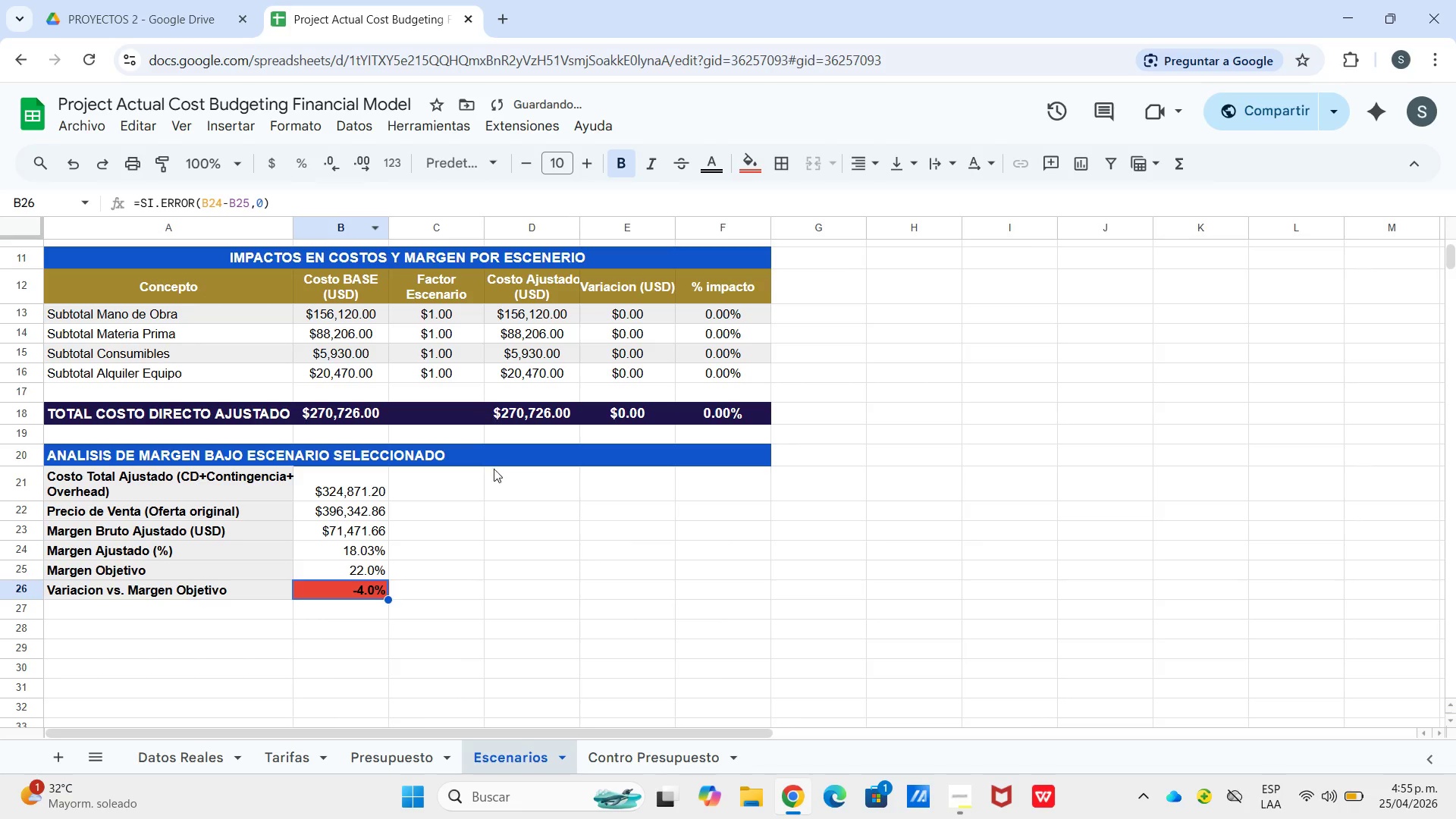 
left_click([493, 486])
 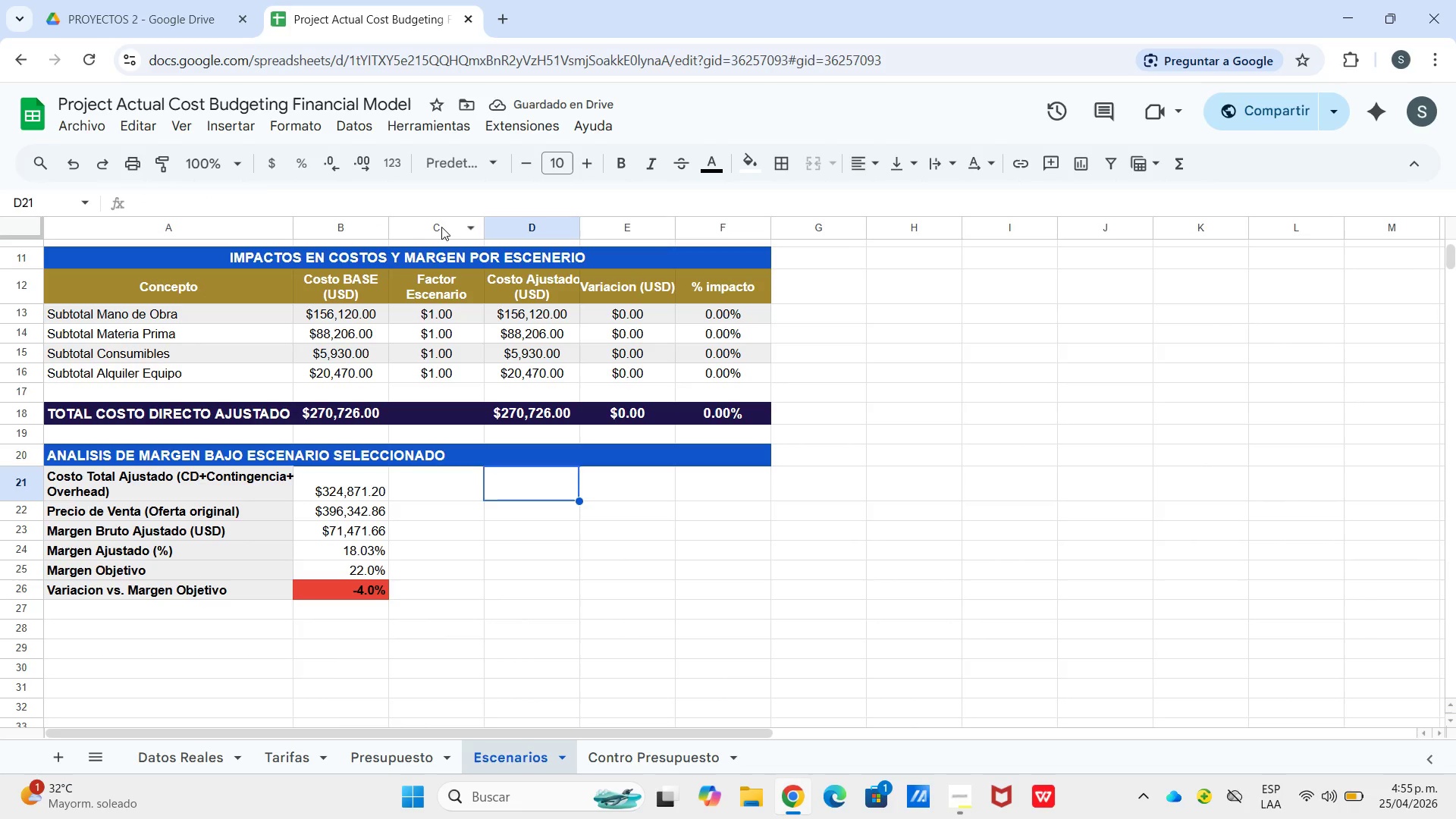 
left_click([289, 124])
 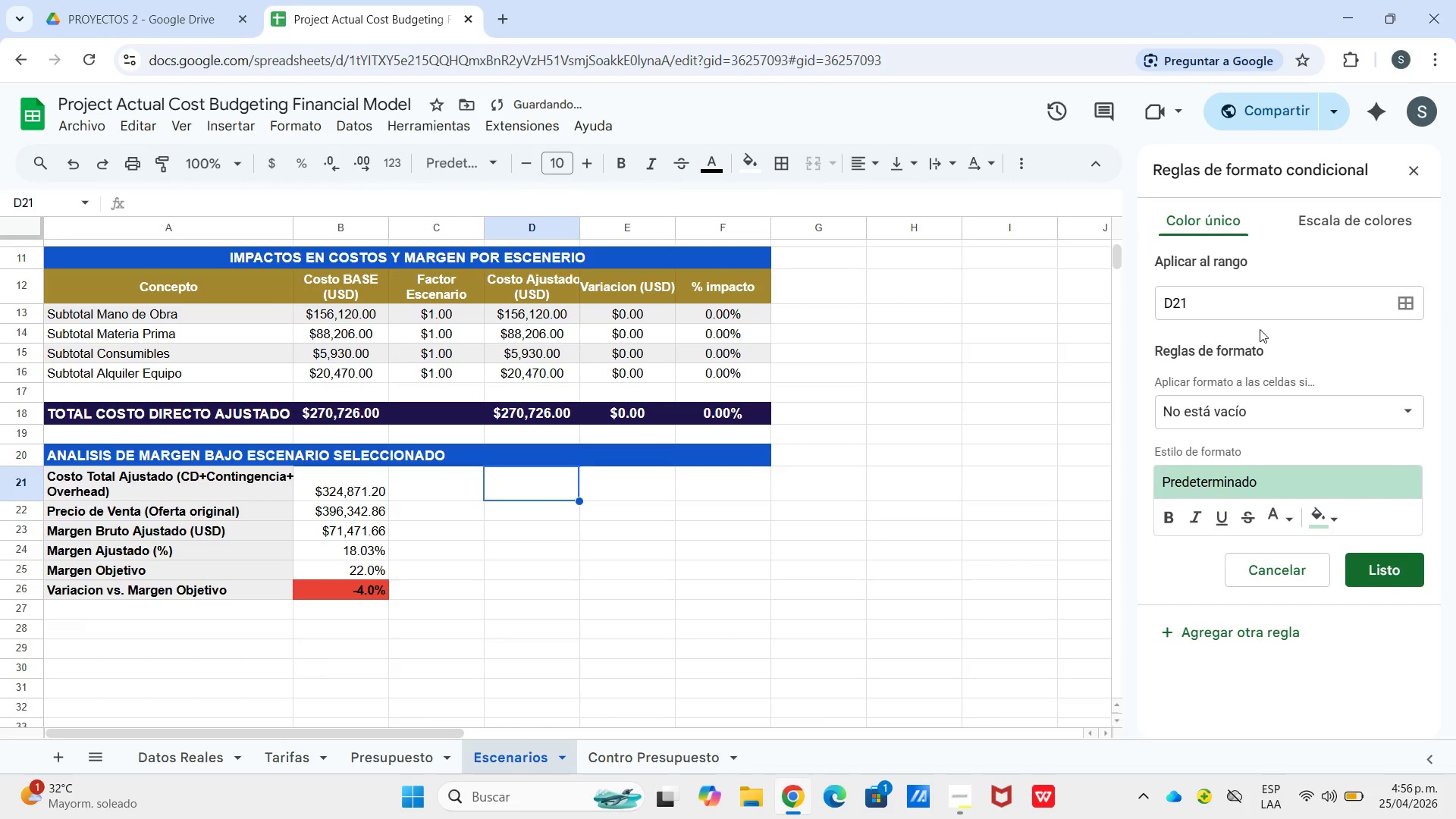 
wait(14.44)
 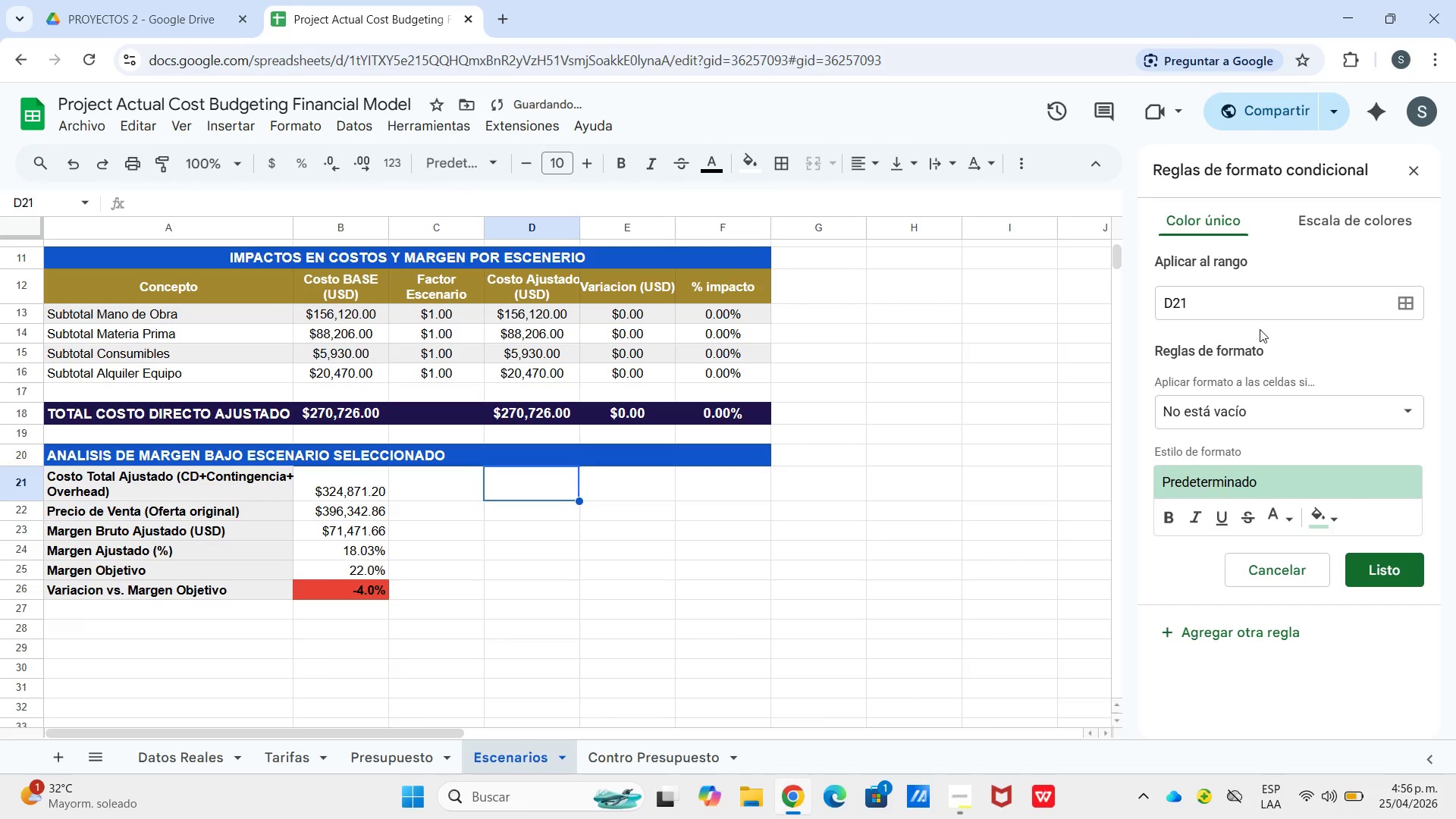 
left_click([1260, 309])
 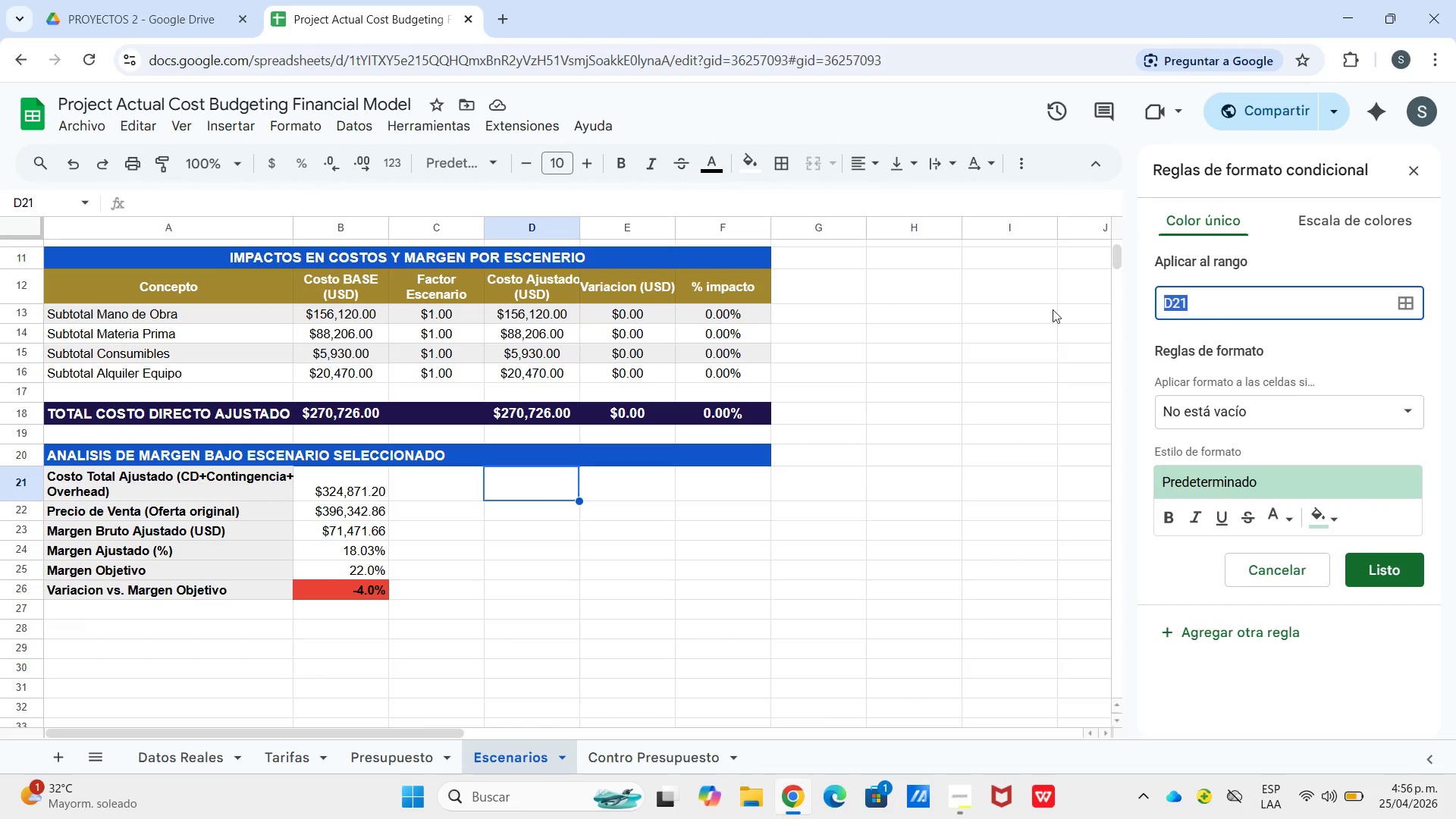 
left_click_drag(start_coordinate=[1260, 309], to_coordinate=[1050, 309])
 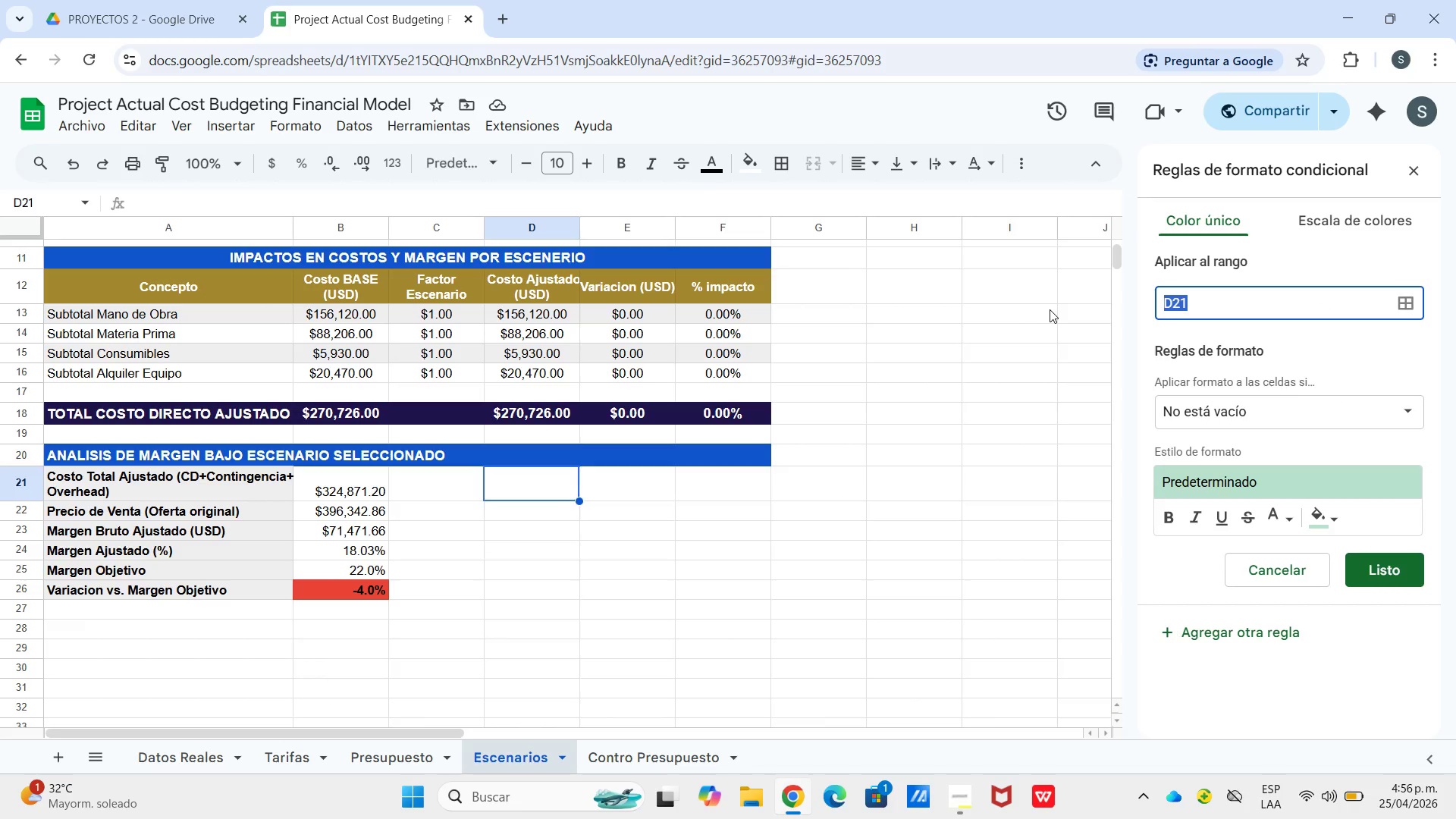 
type(b1)
key(Backspace)
type(2)
 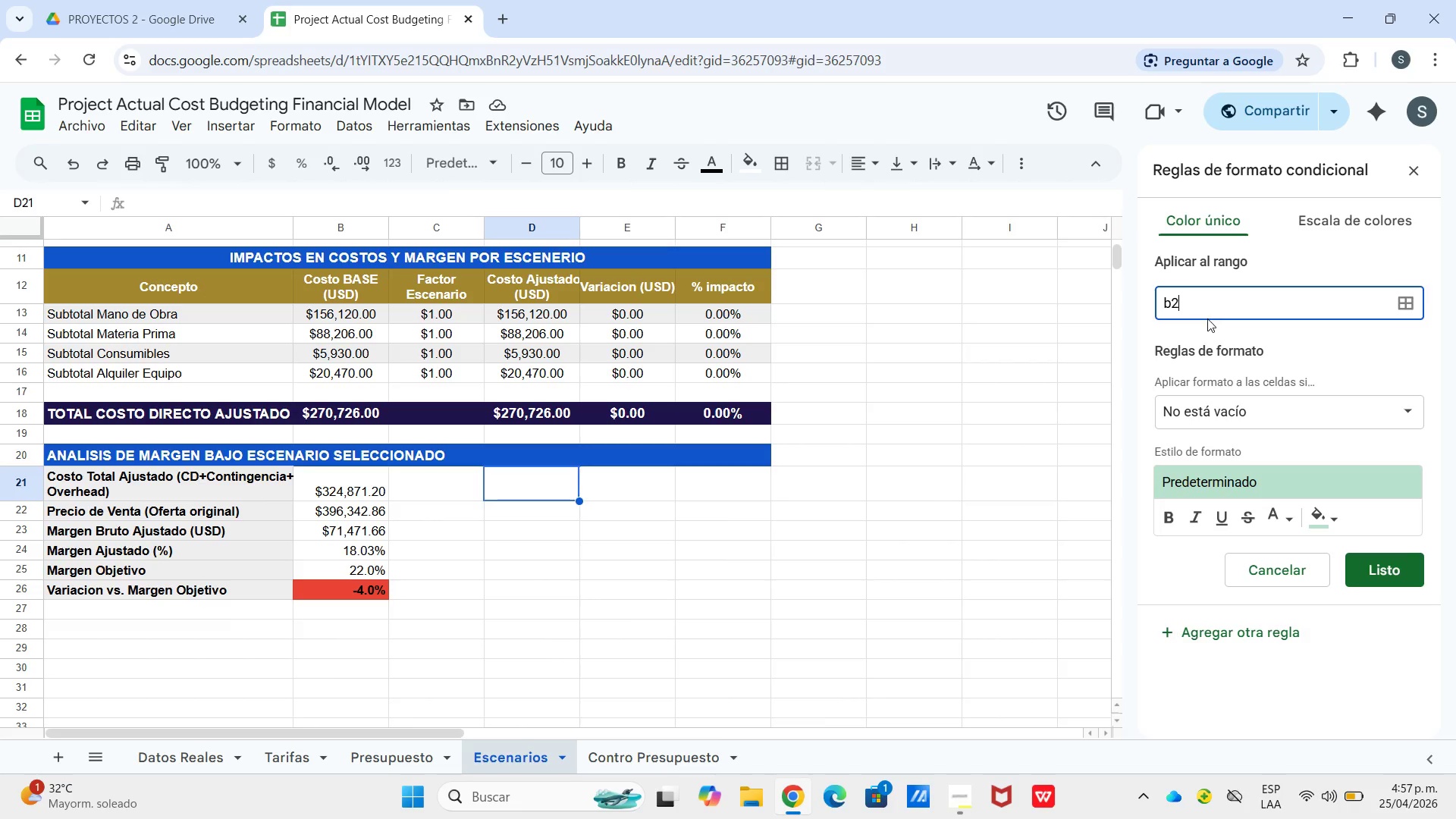 
wait(62.3)
 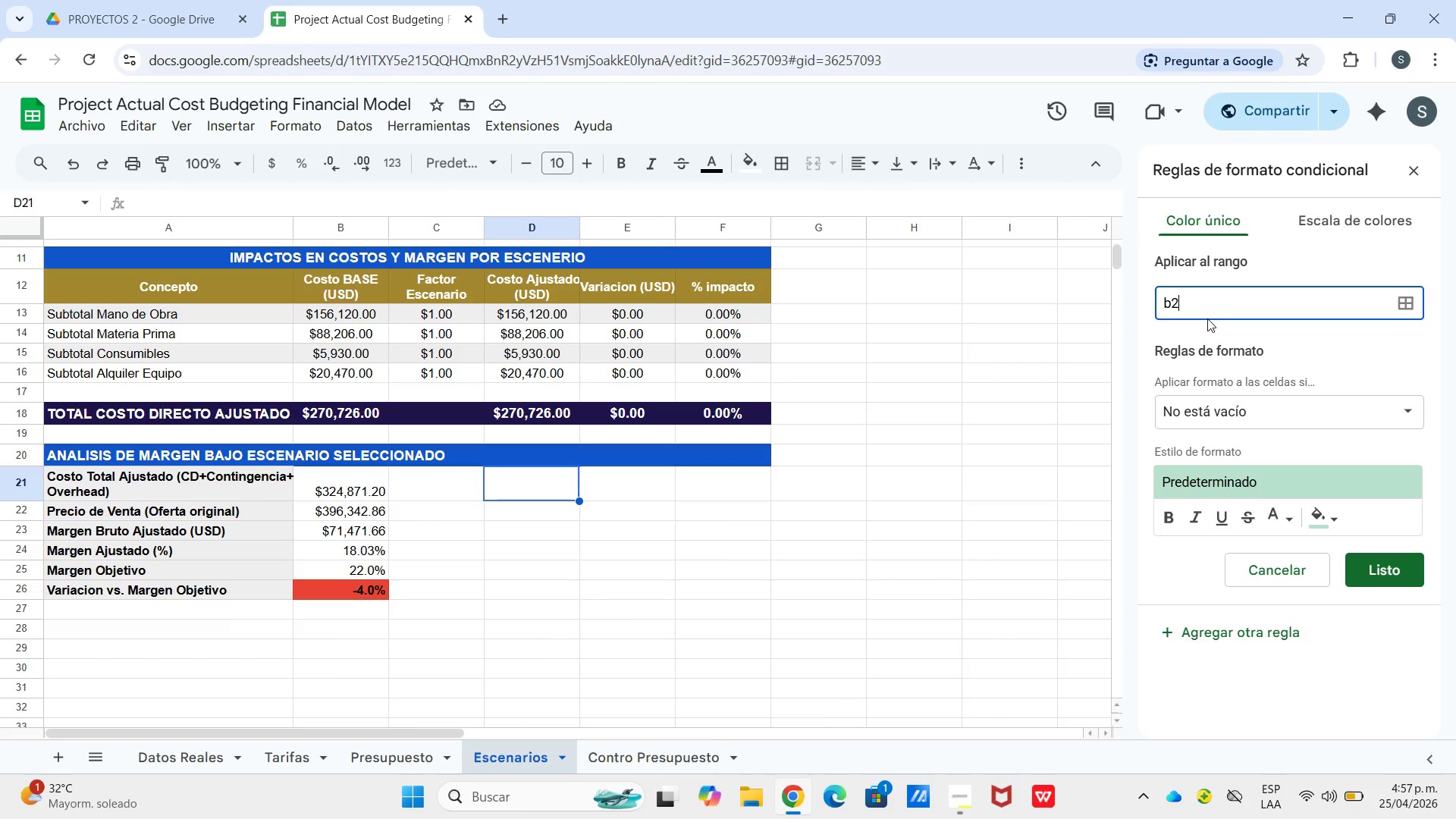 
left_click([1410, 171])
 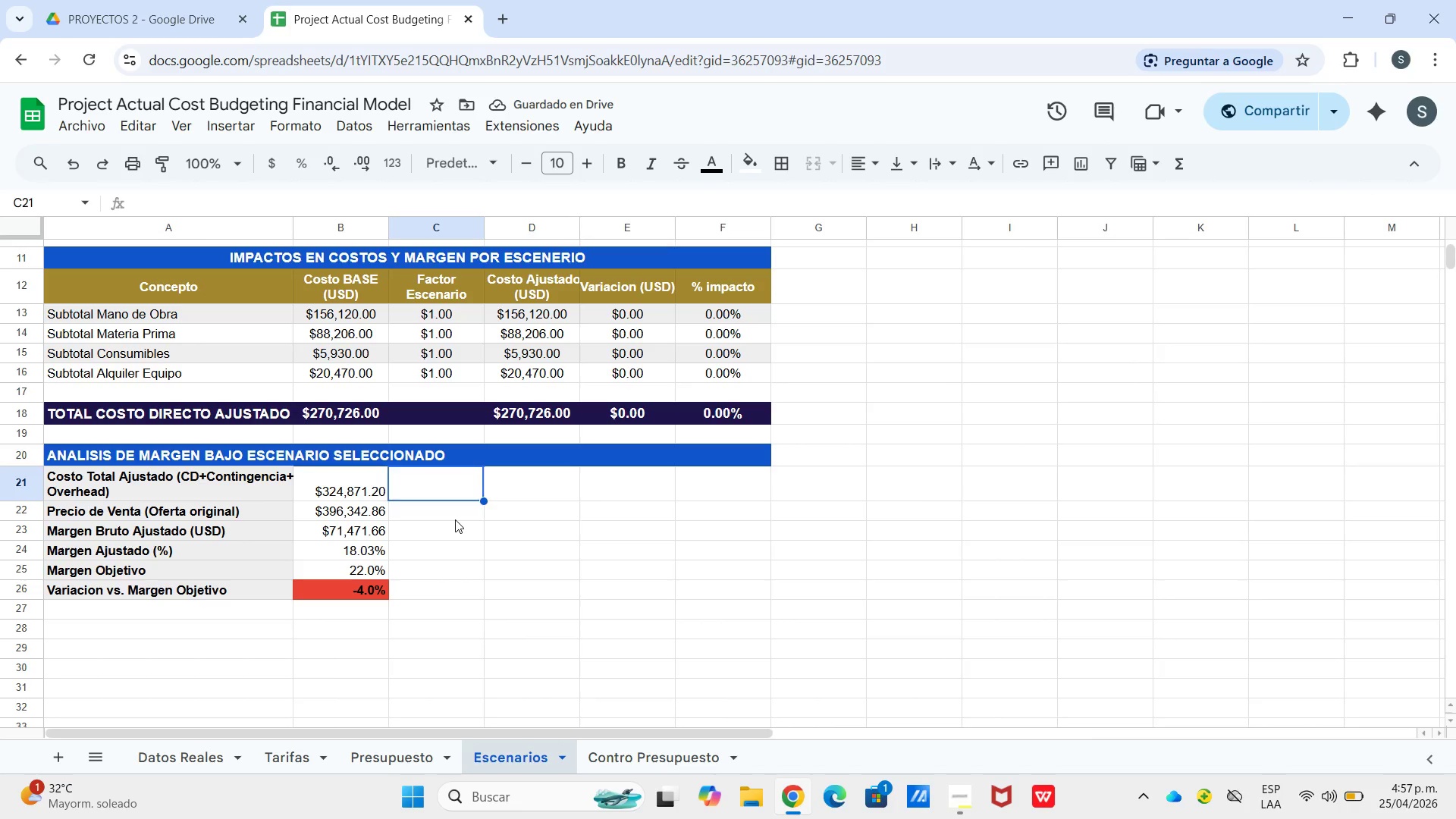 
double_click([444, 485])
 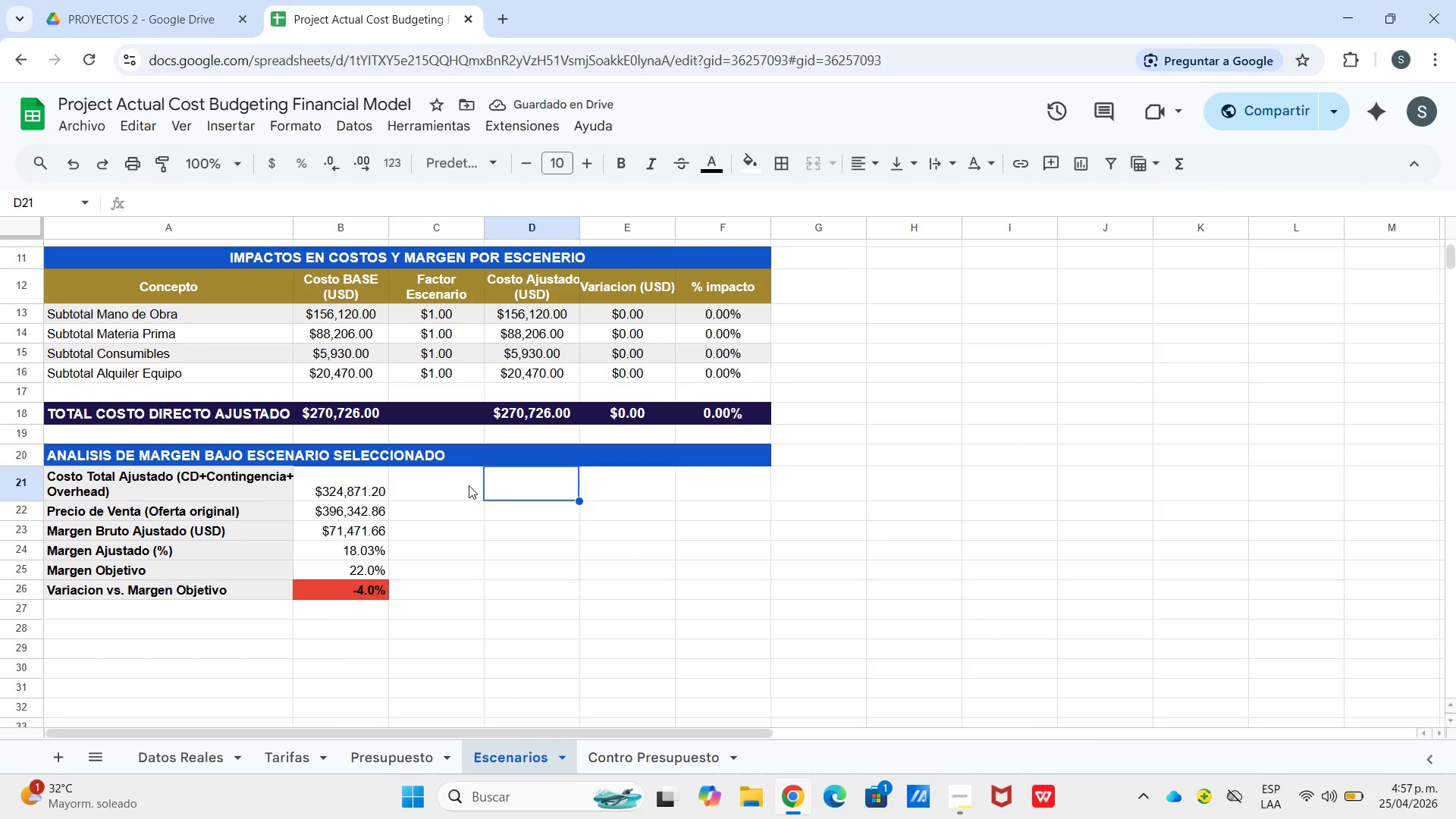 
left_click_drag(start_coordinate=[466, 485], to_coordinate=[490, 486])
 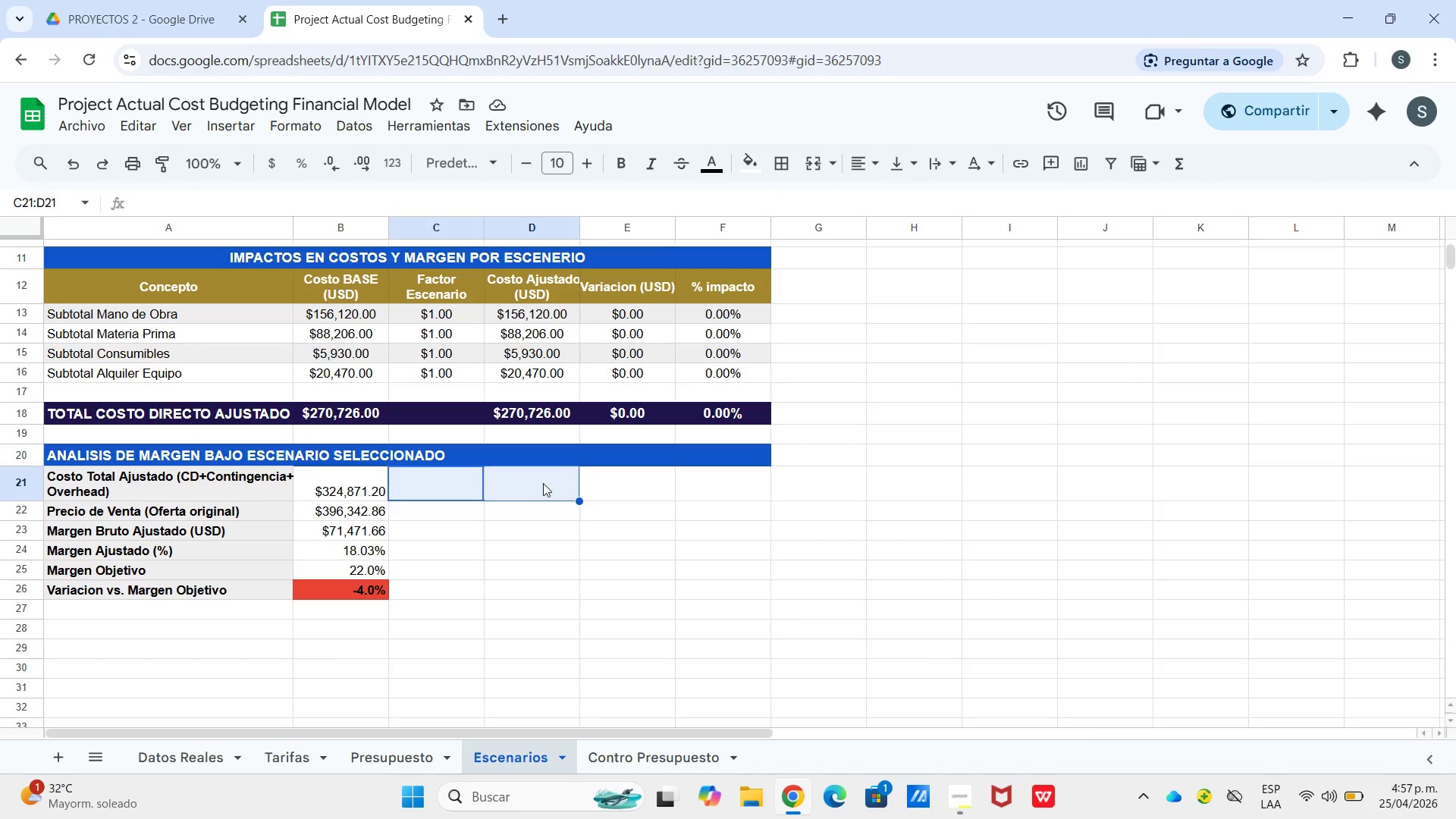 
triple_click([543, 483])
 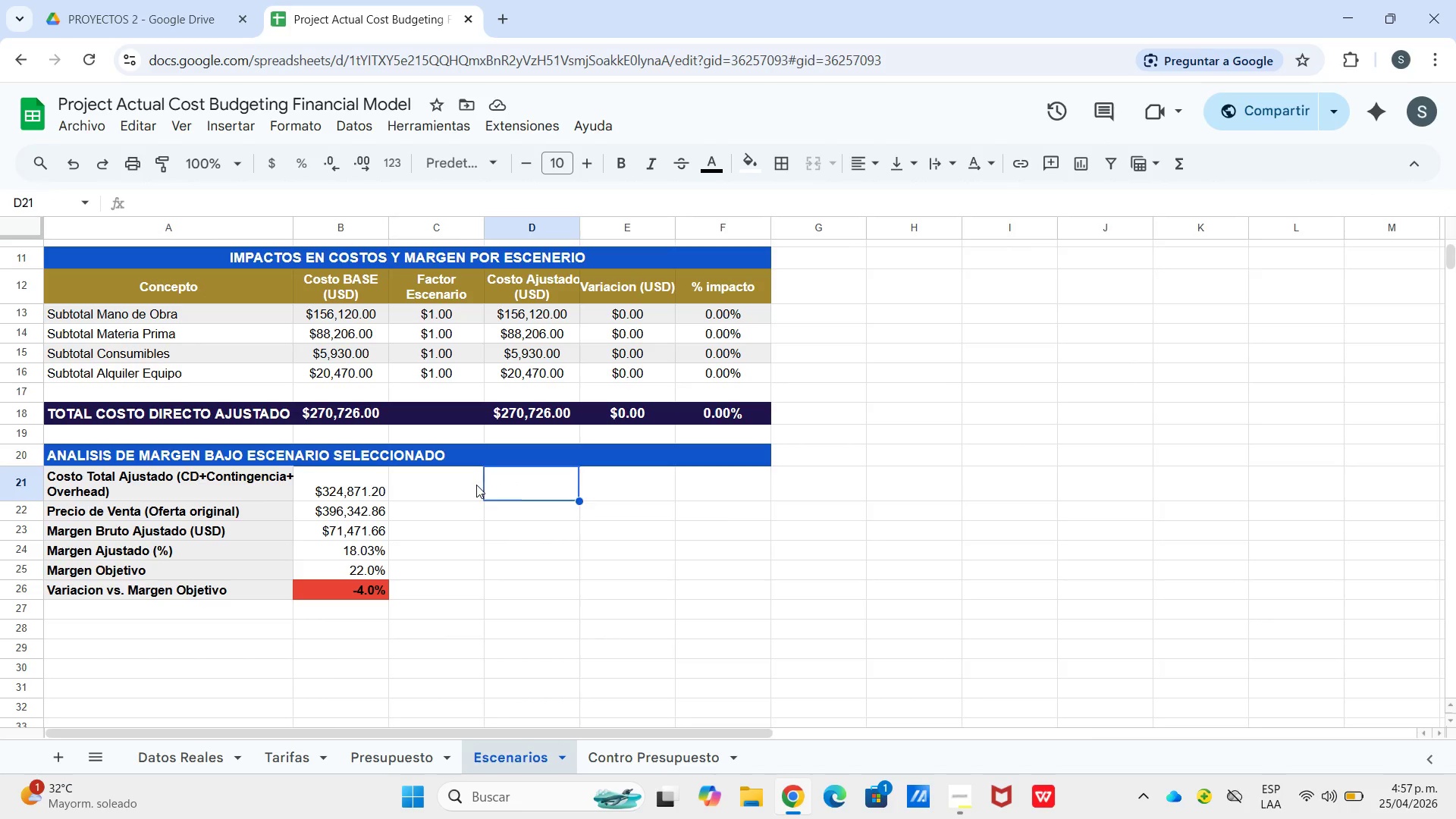 
triple_click([476, 485])
 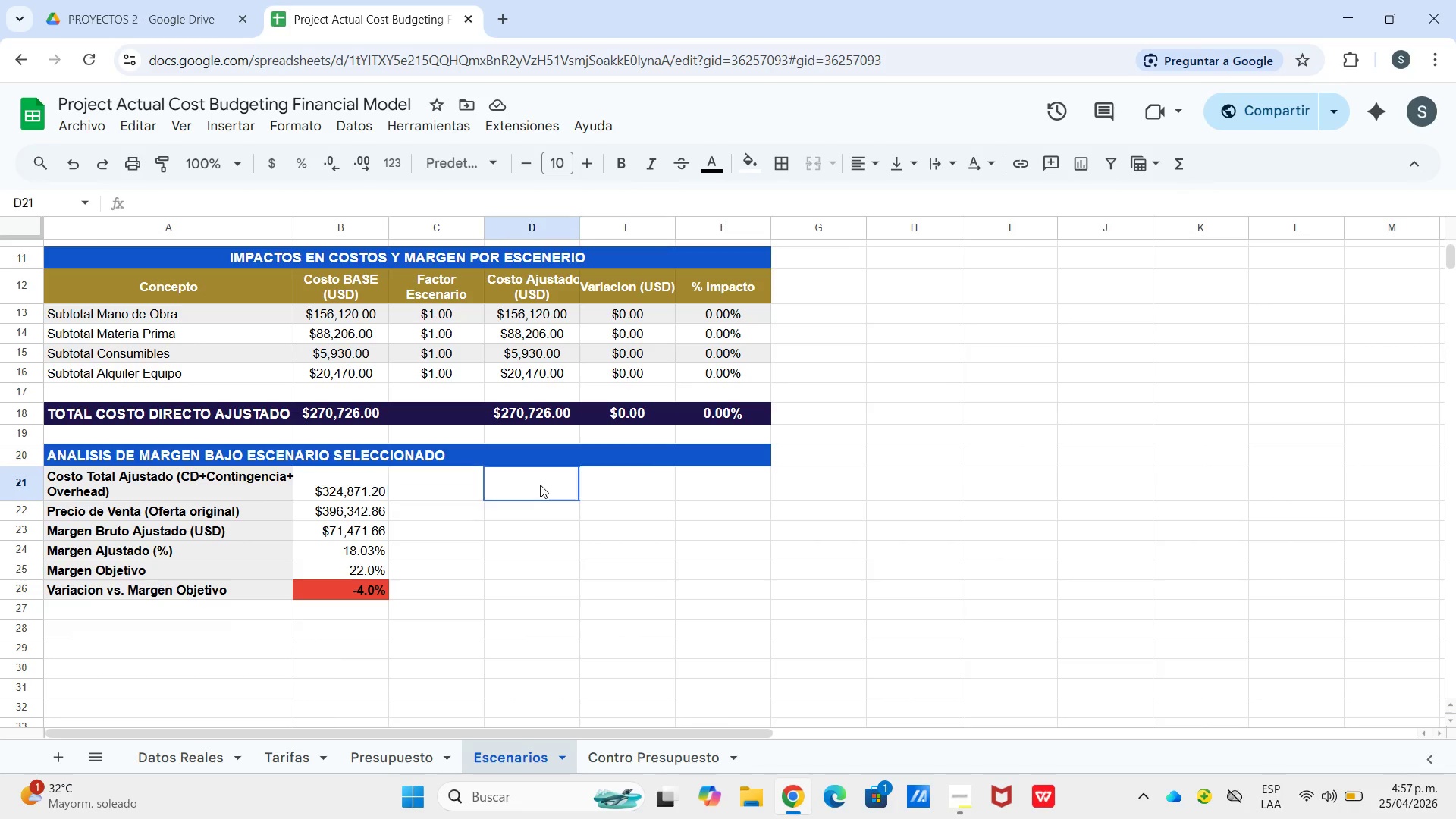 
triple_click([540, 485])
 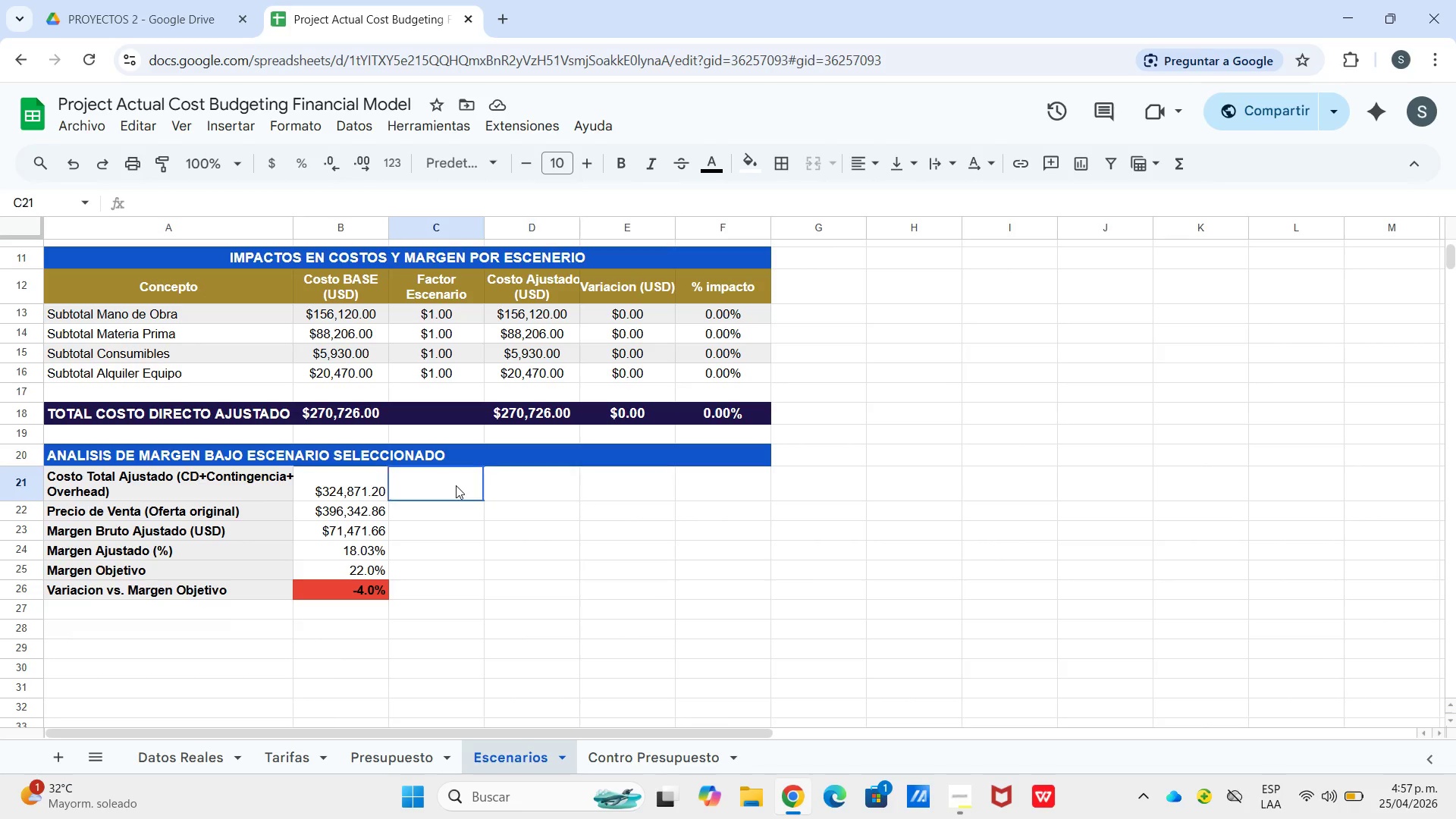 
left_click([456, 485])
 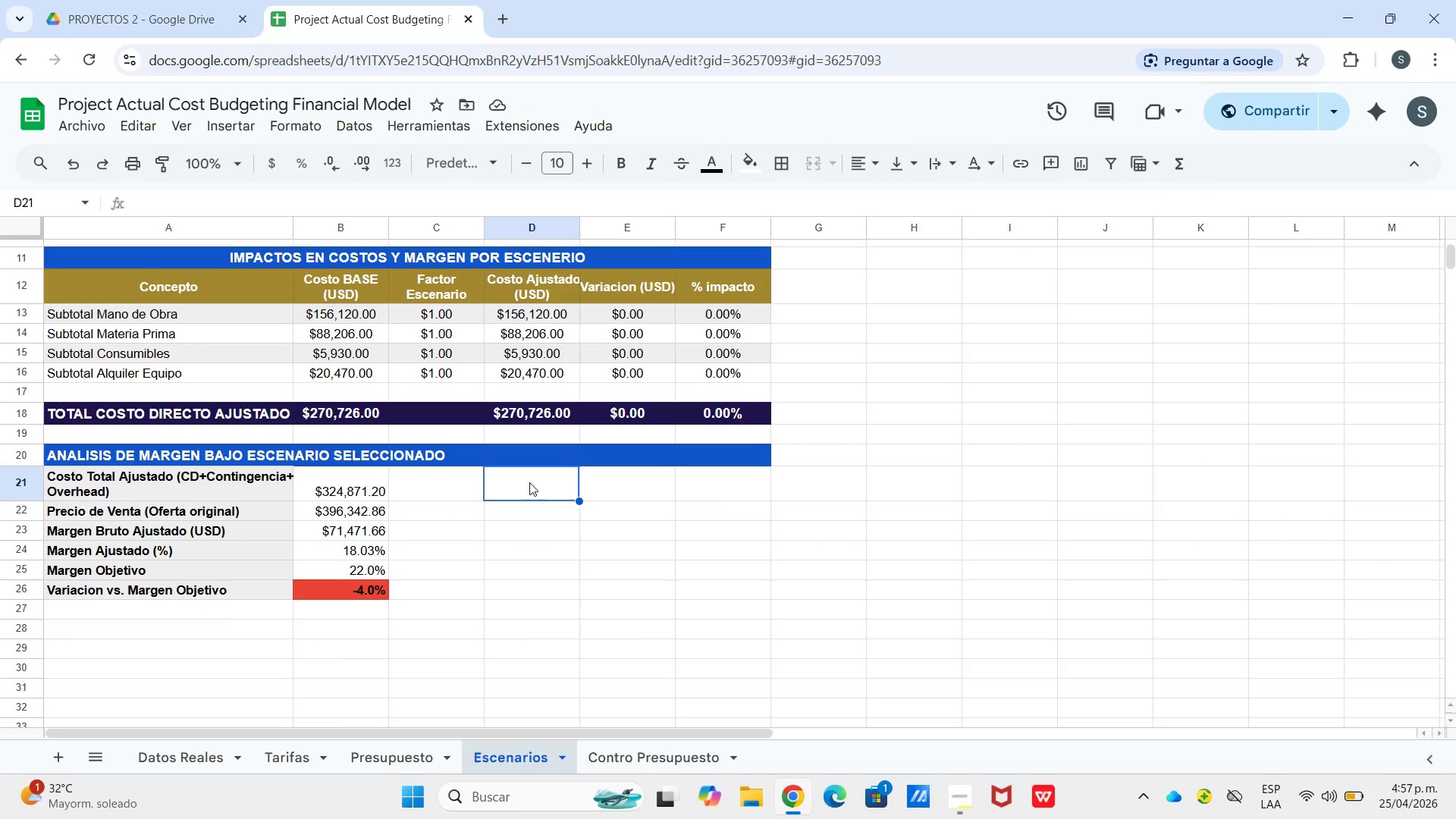 
left_click([472, 487])
 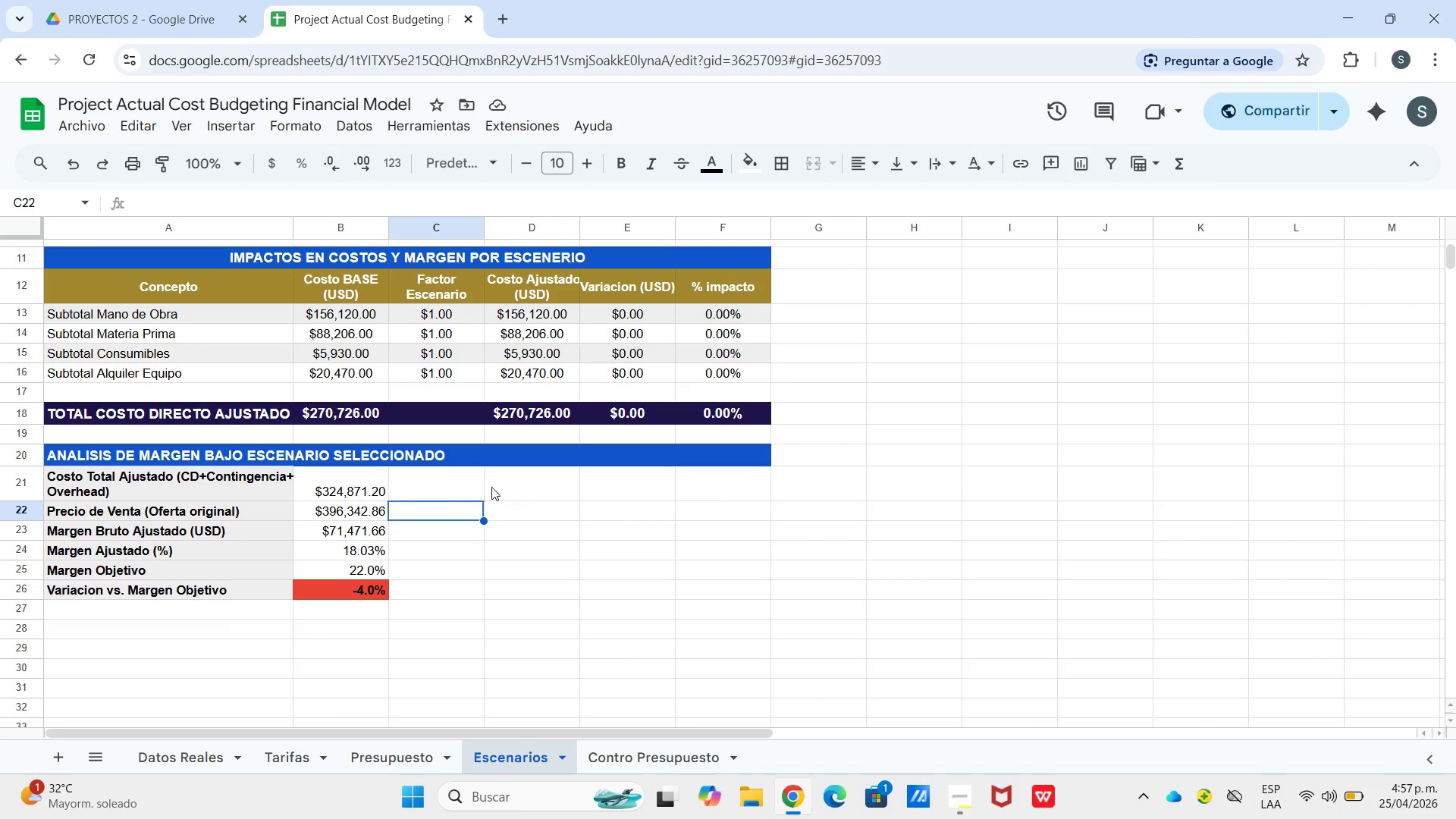 
left_click([457, 487])
 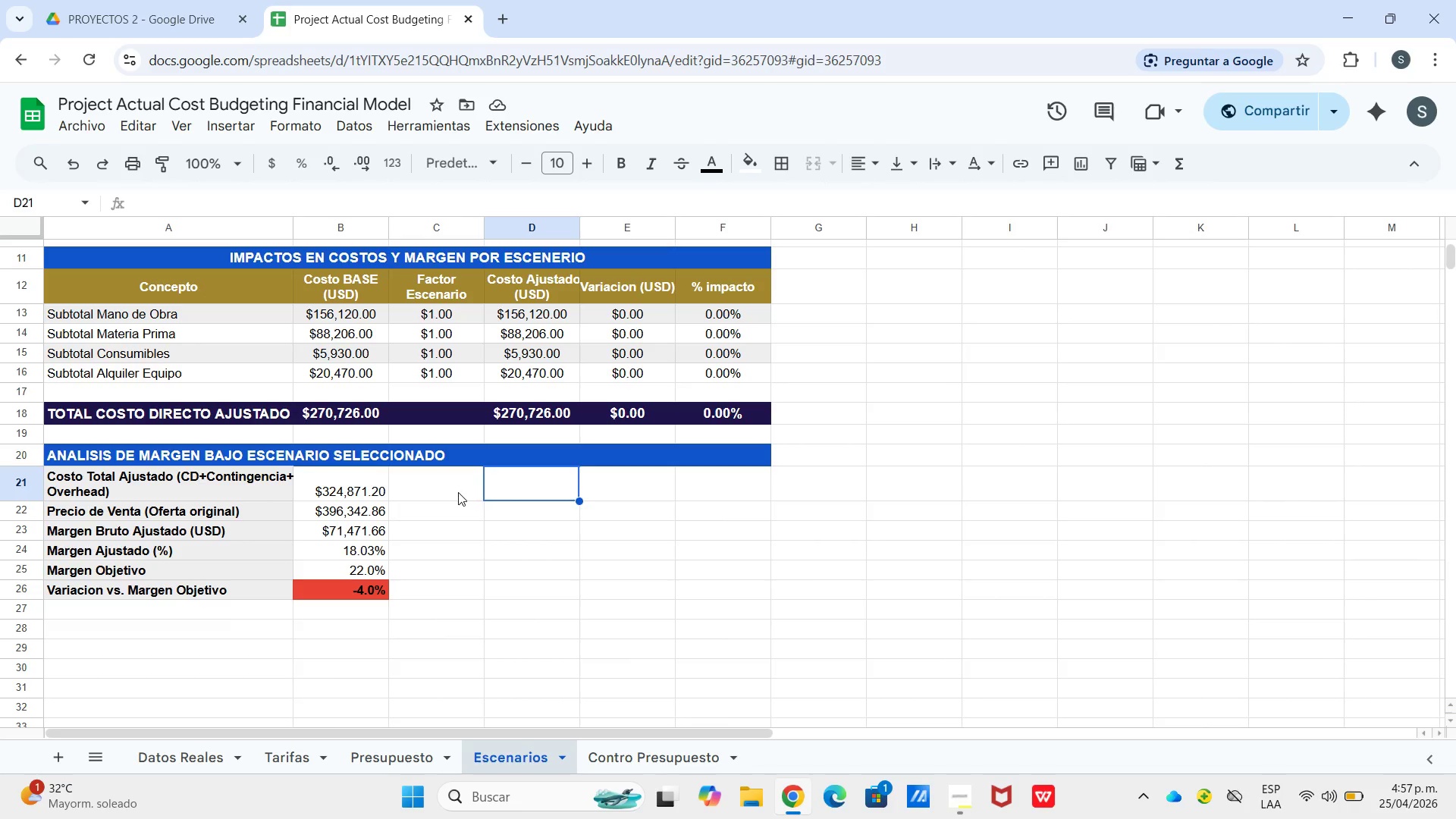 
double_click([457, 492])
 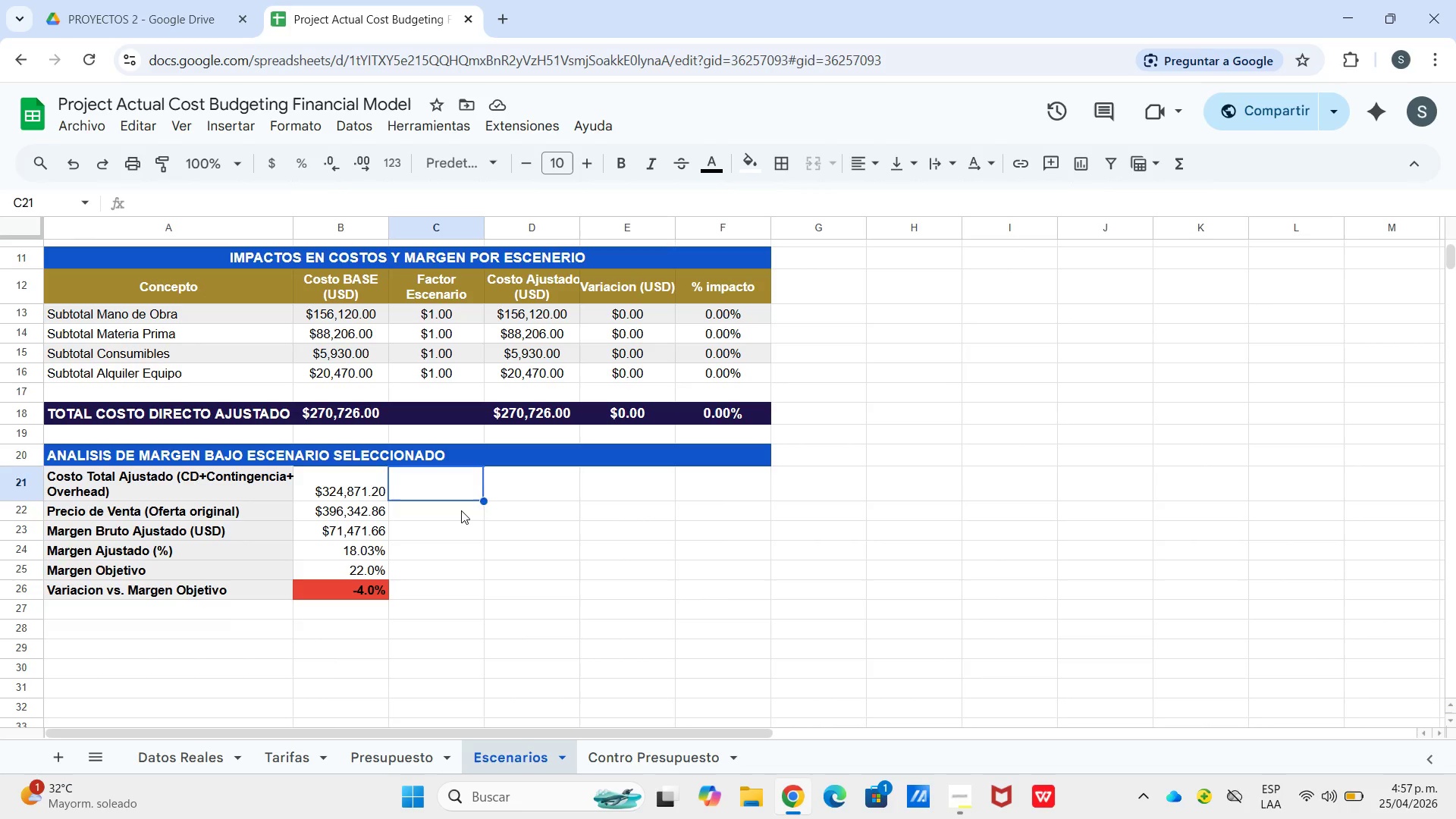 
left_click([461, 510])
 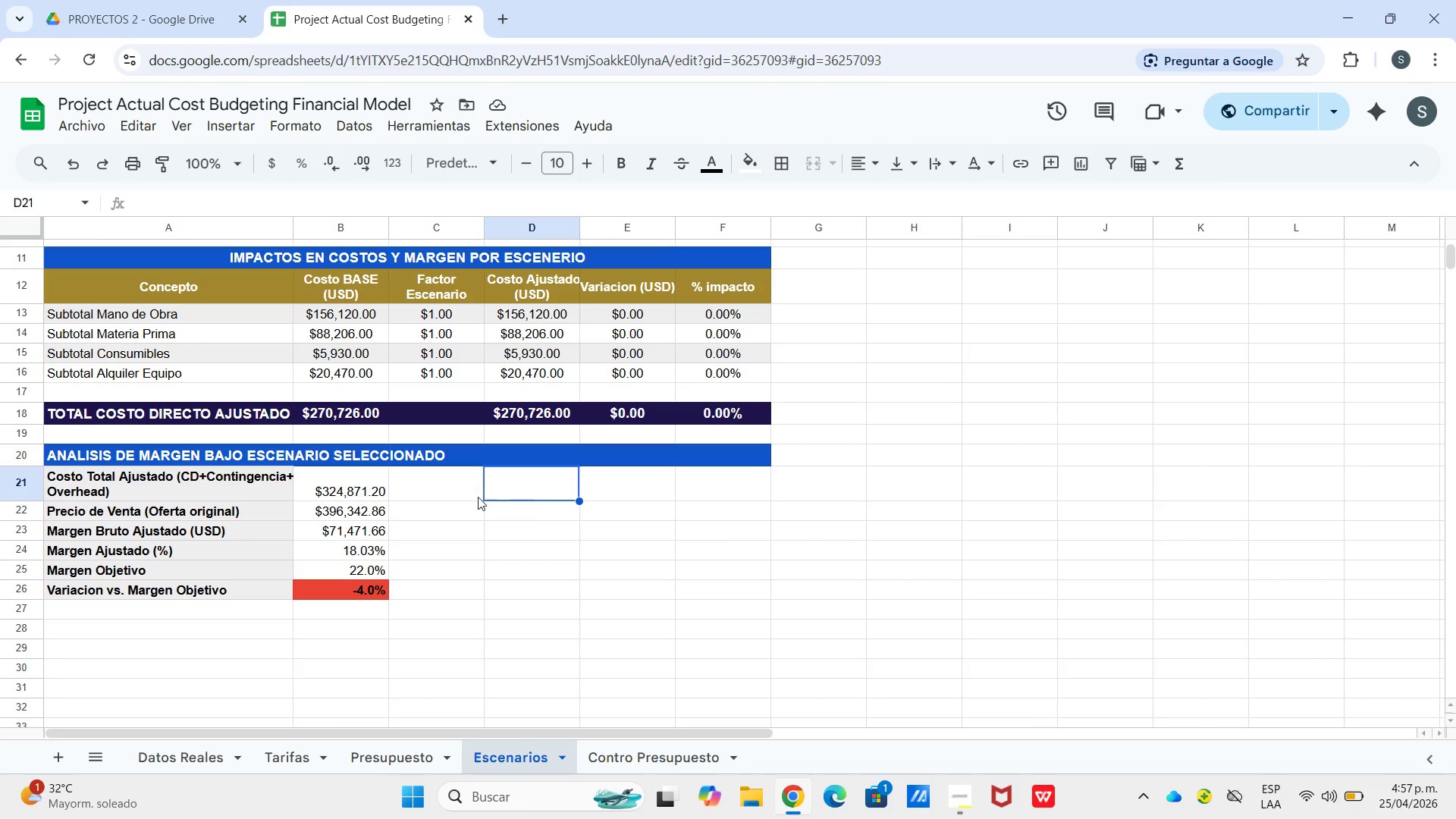 
triple_click([470, 494])
 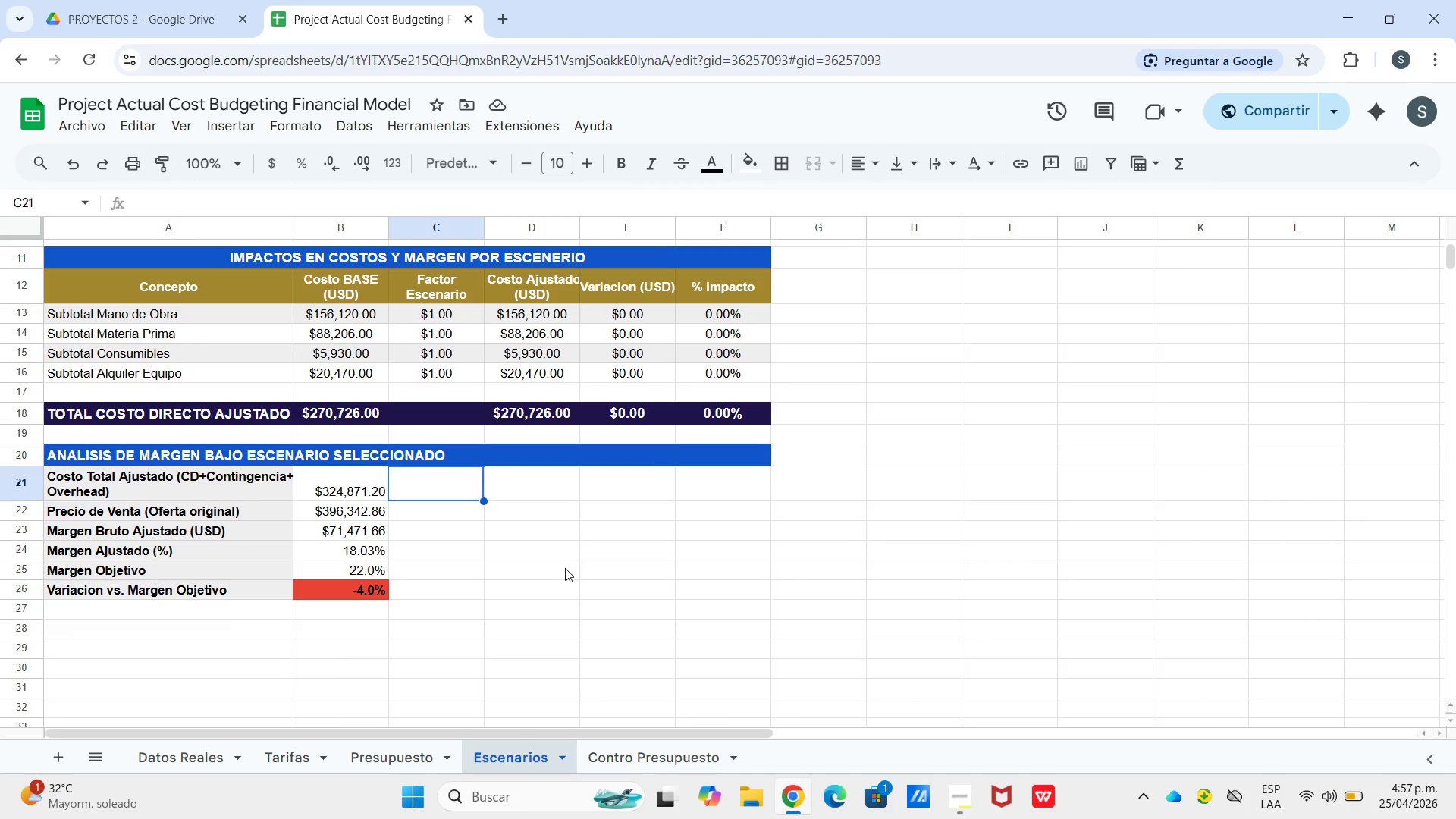 
wait(14.44)
 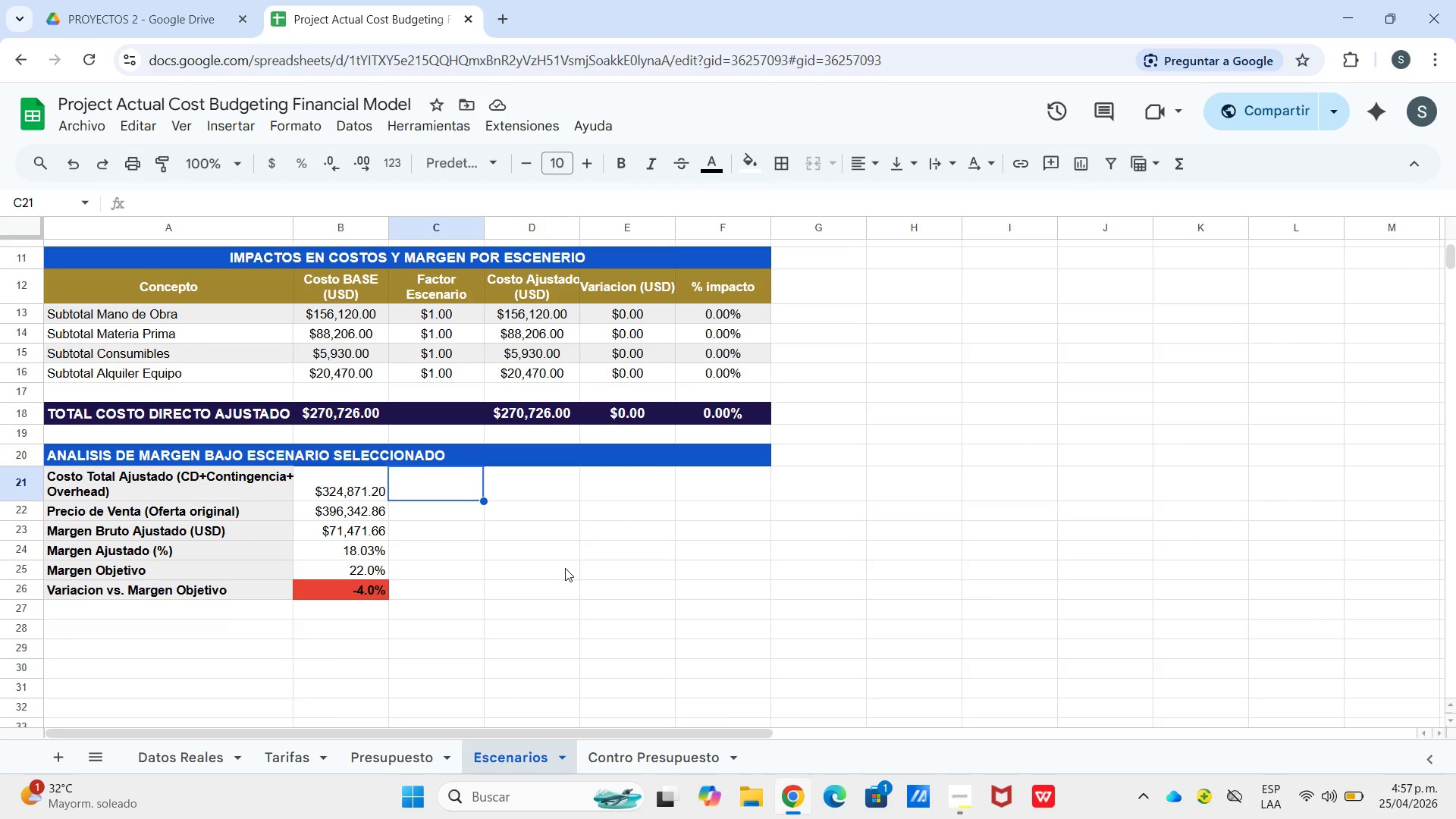 
left_click([372, 510])
 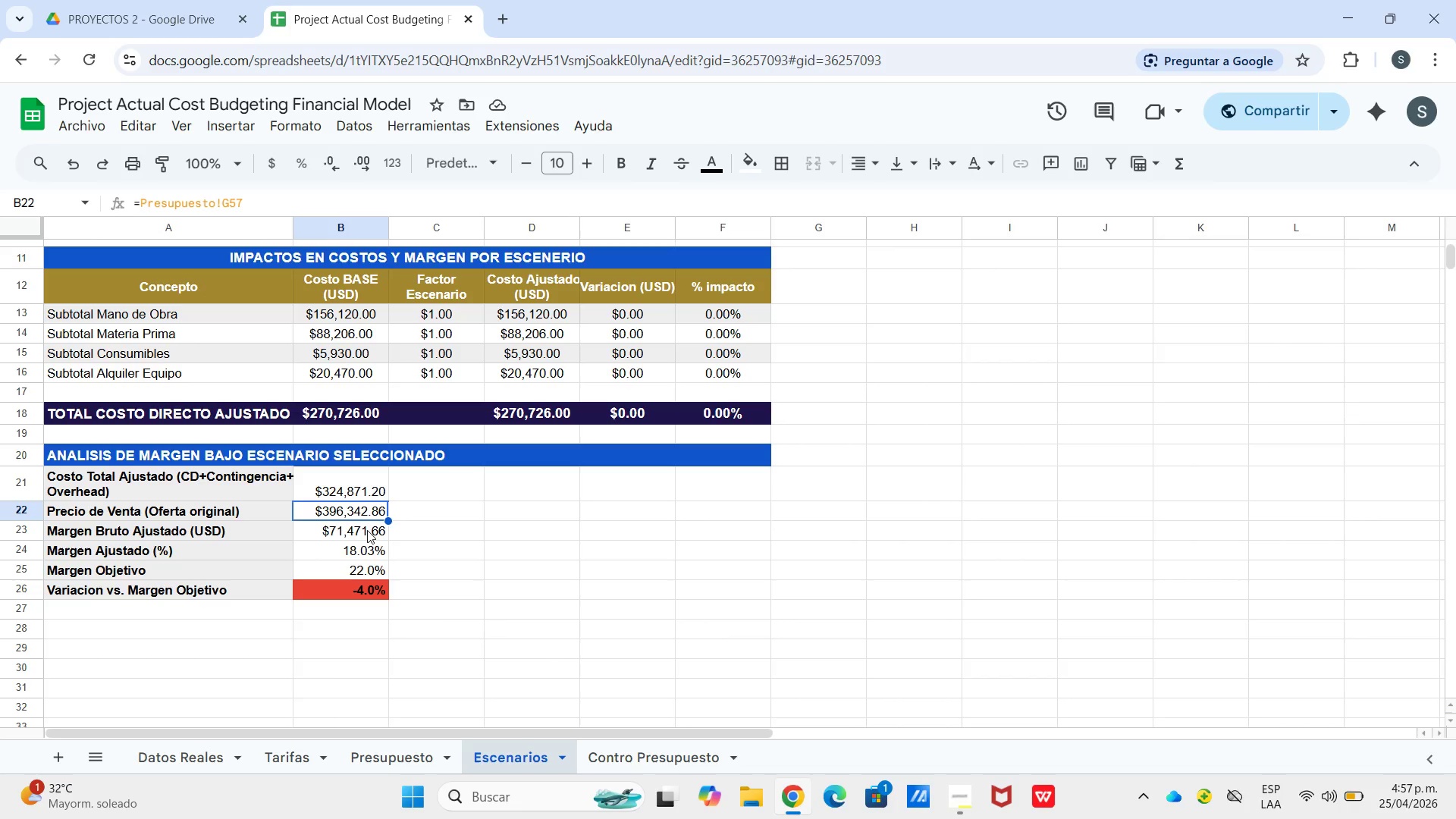 
wait(15.14)
 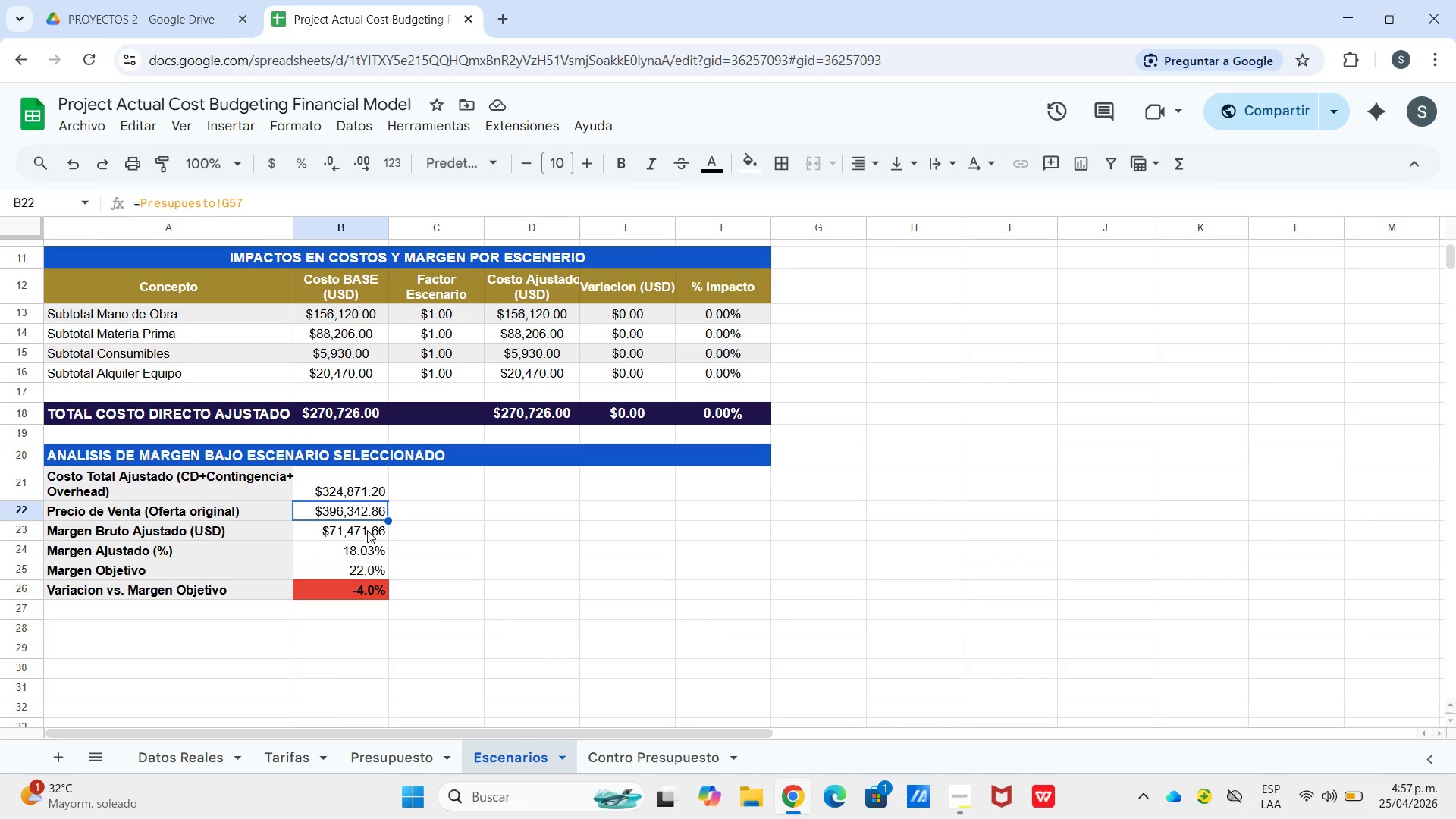 
left_click([362, 530])
 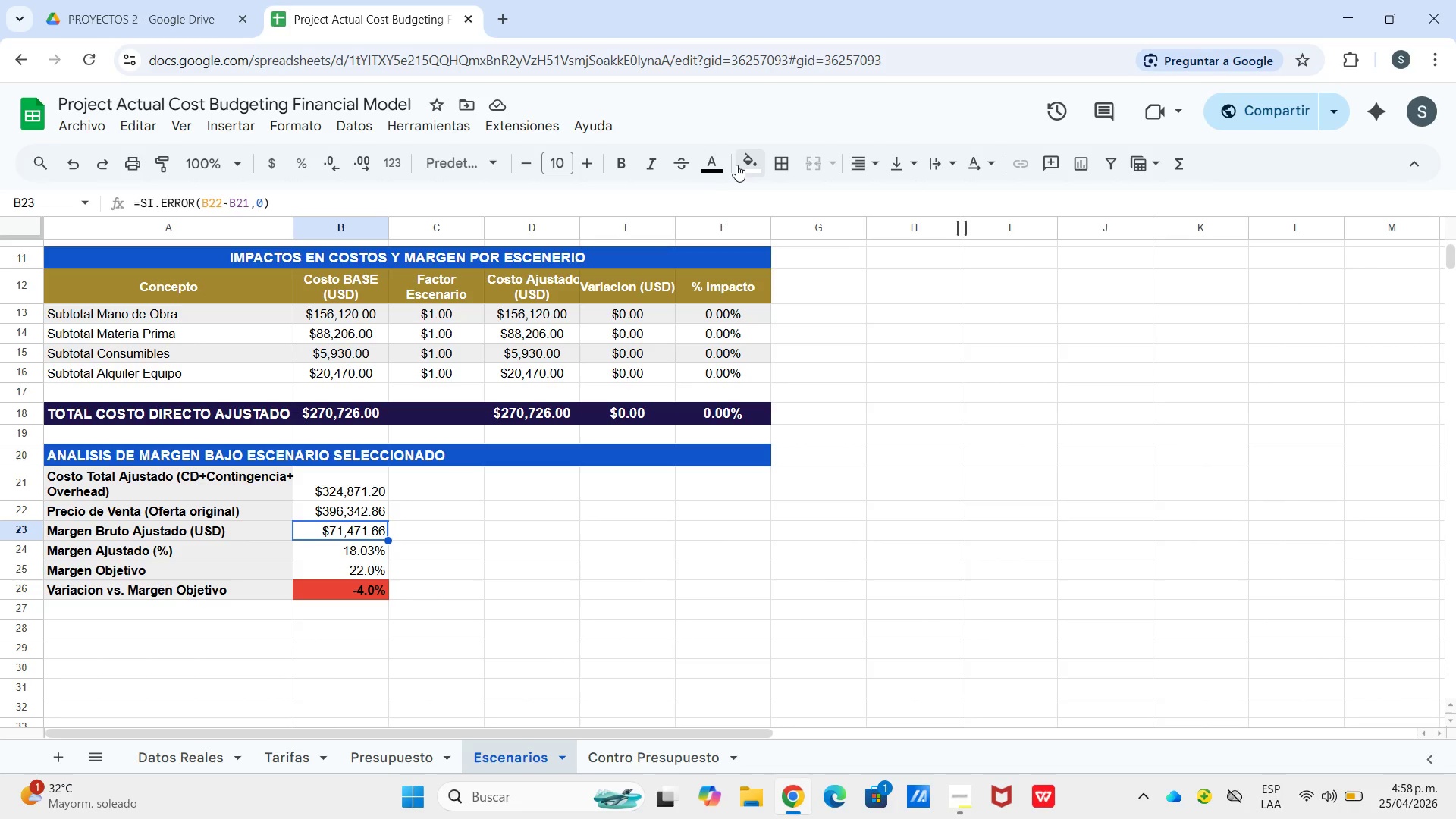 
left_click([738, 165])
 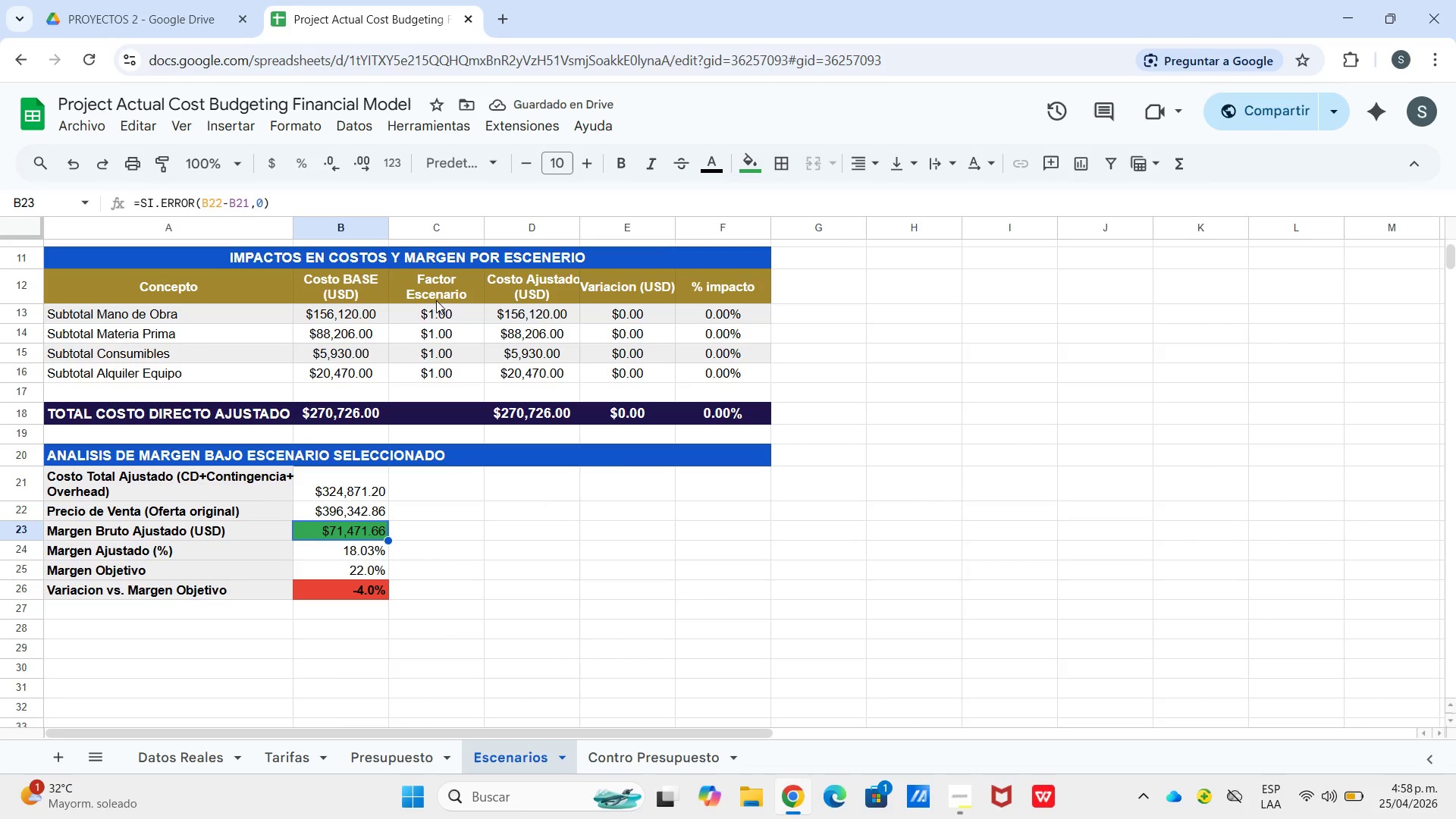 
wait(5.19)
 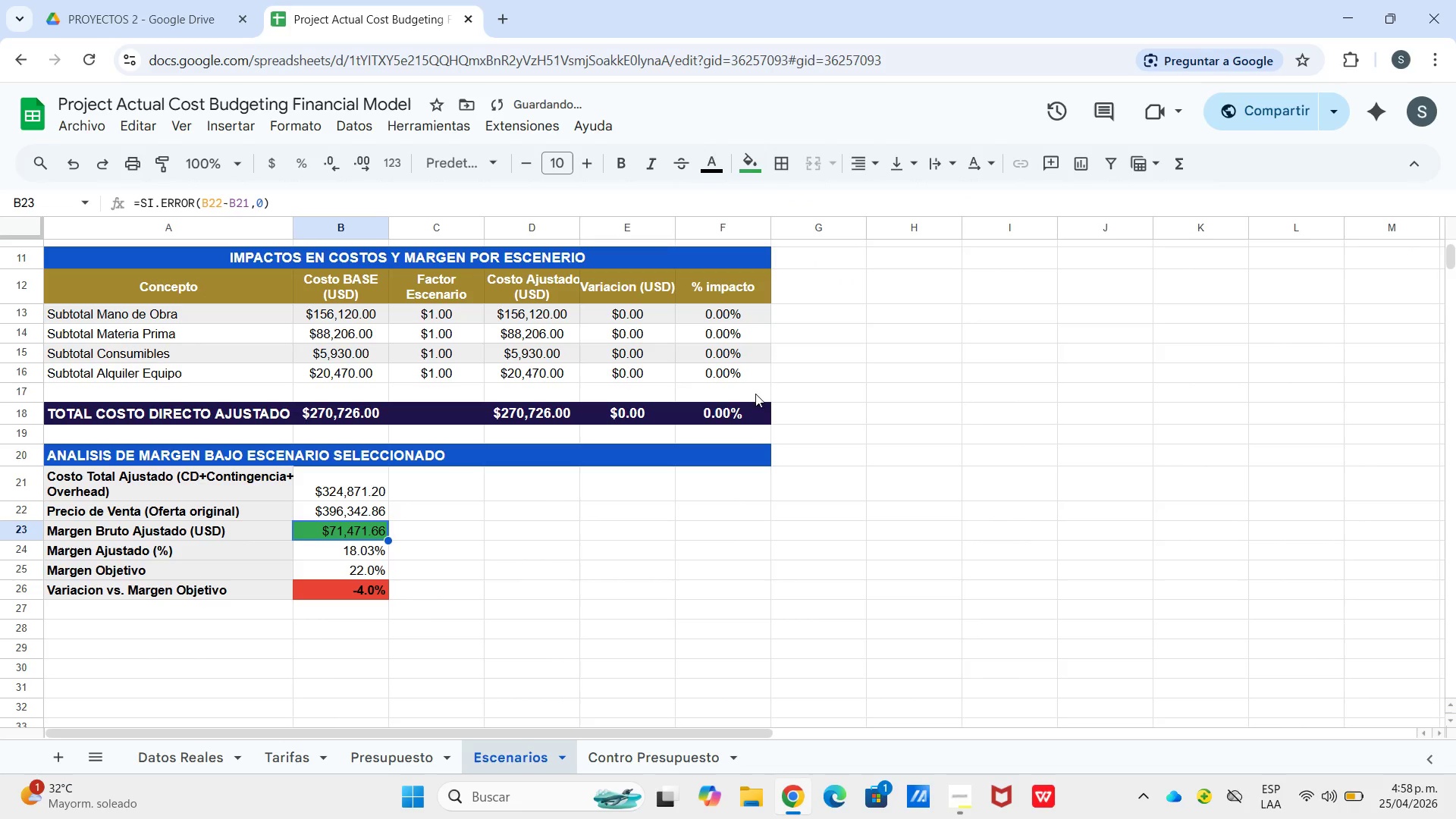 
left_click([369, 556])
 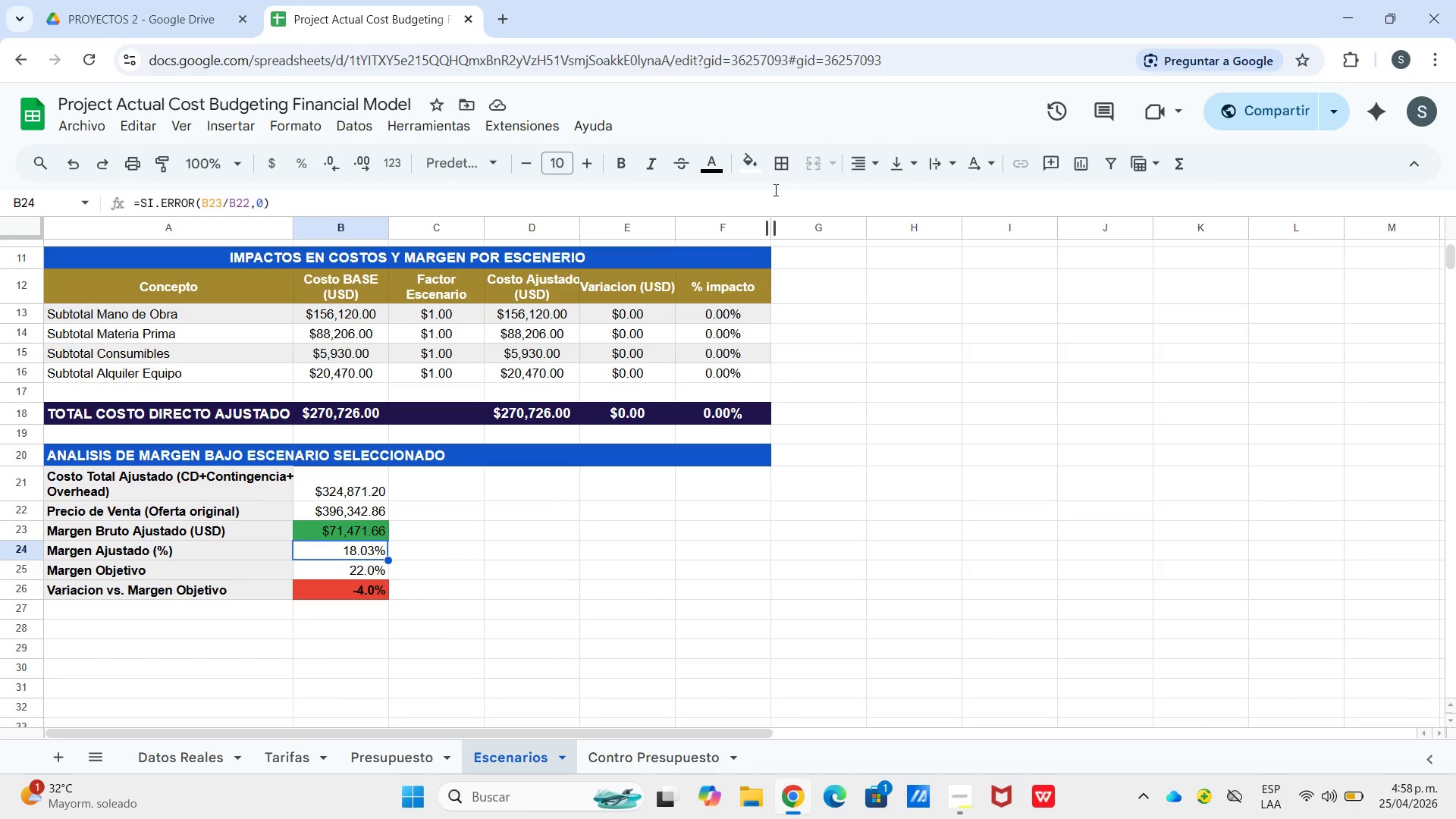 
left_click_drag(start_coordinate=[734, 157], to_coordinate=[758, 159])
 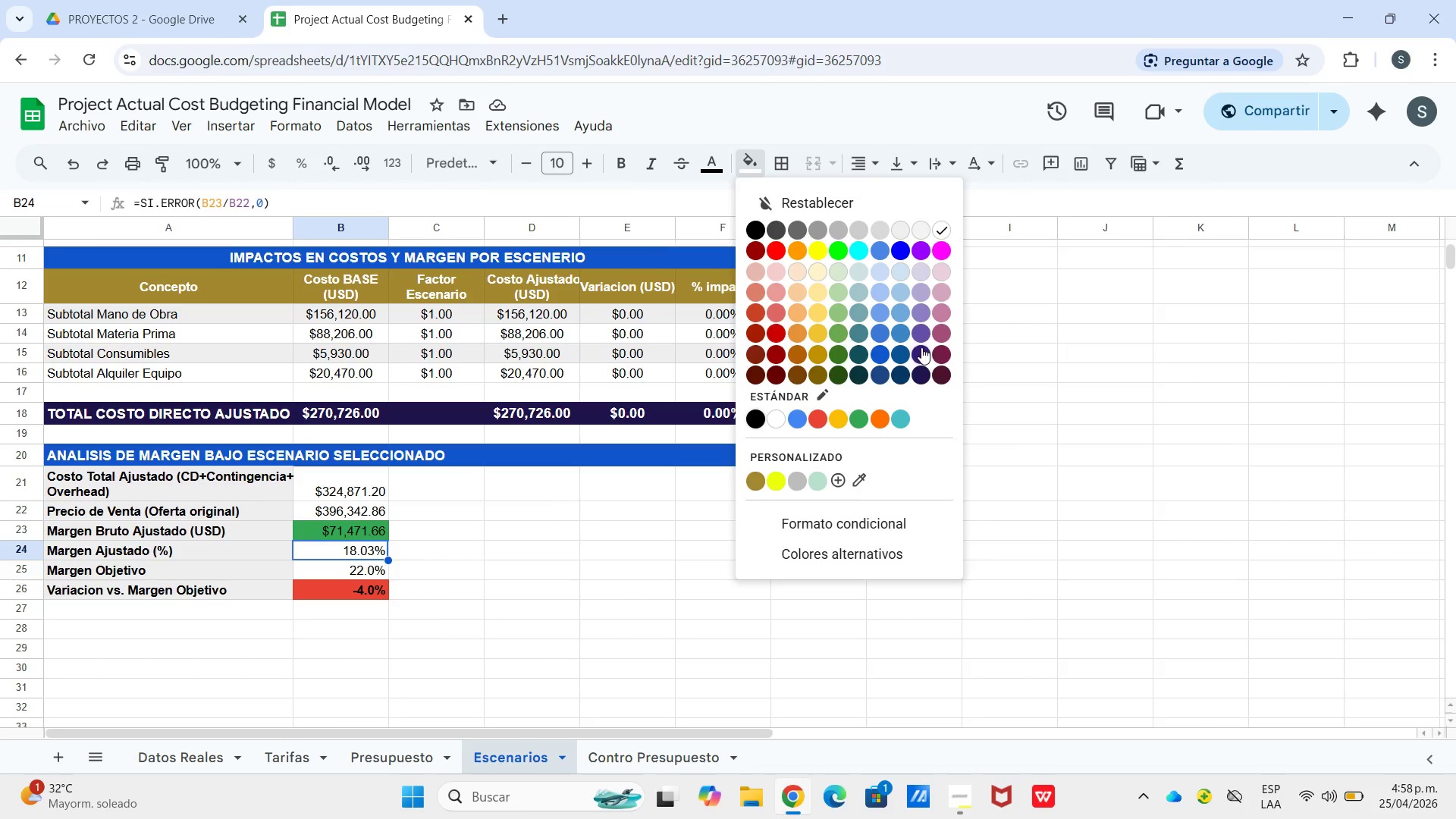 
left_click([924, 348])
 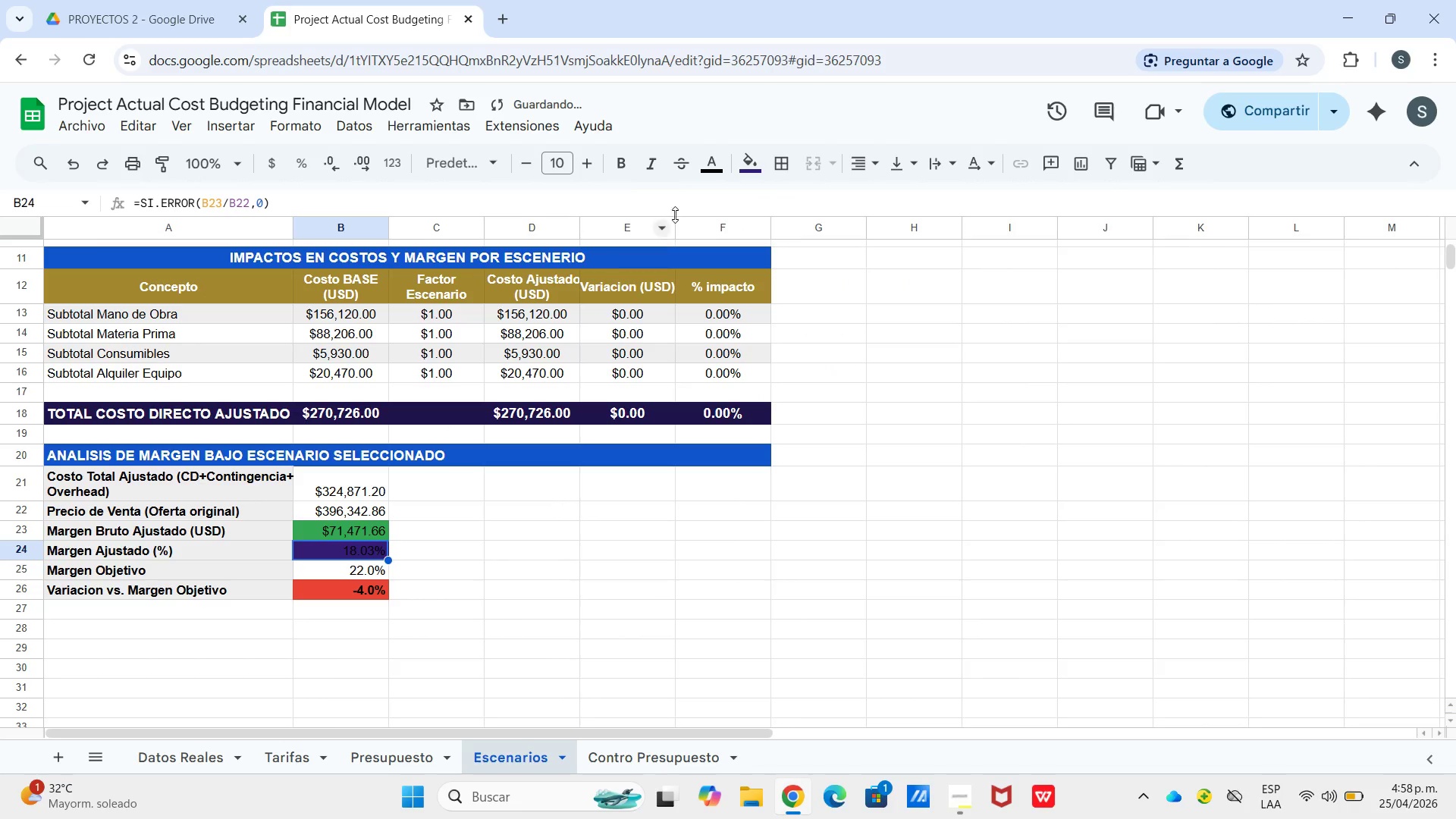 
left_click([759, 168])
 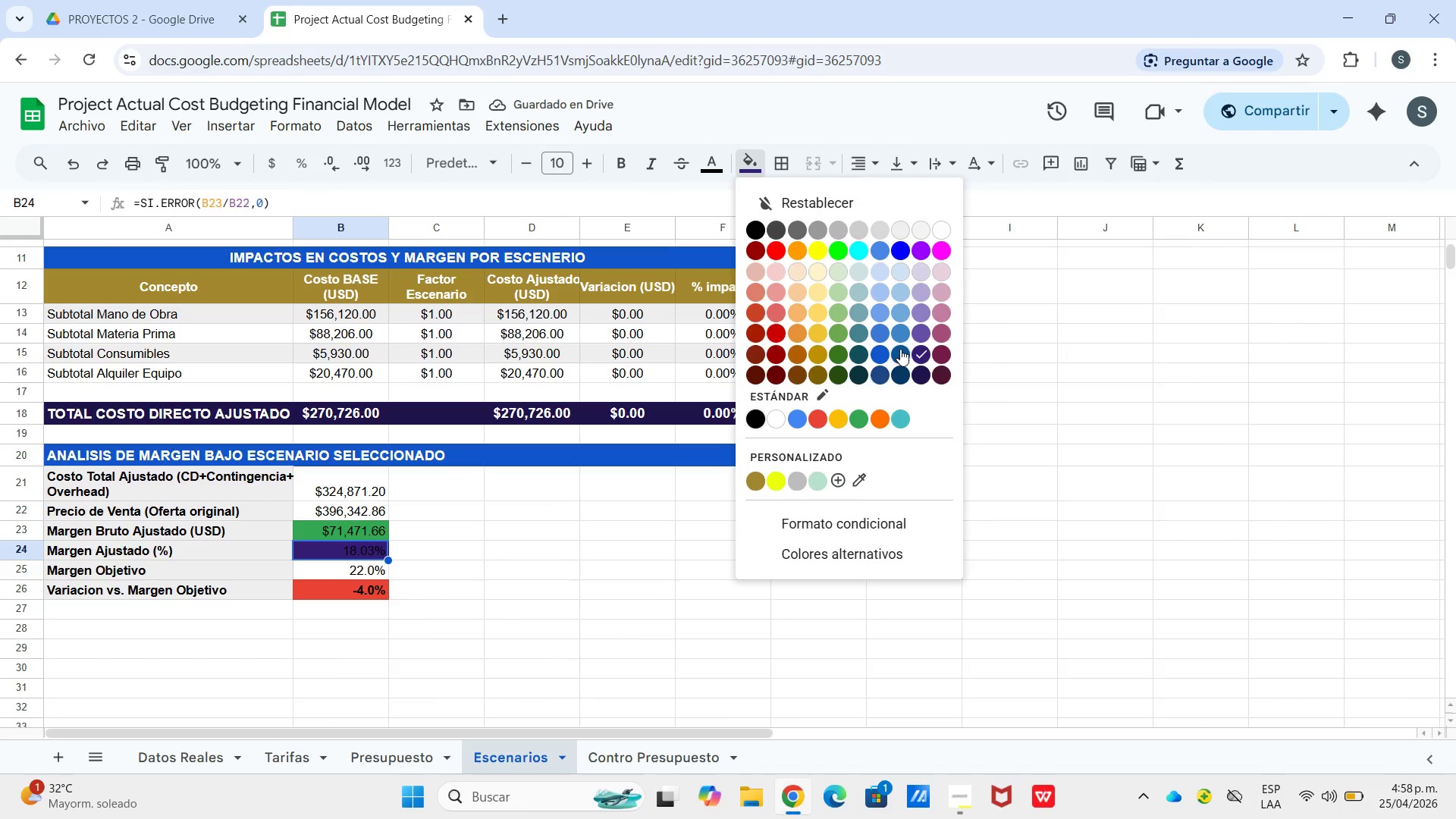 
left_click([901, 350])
 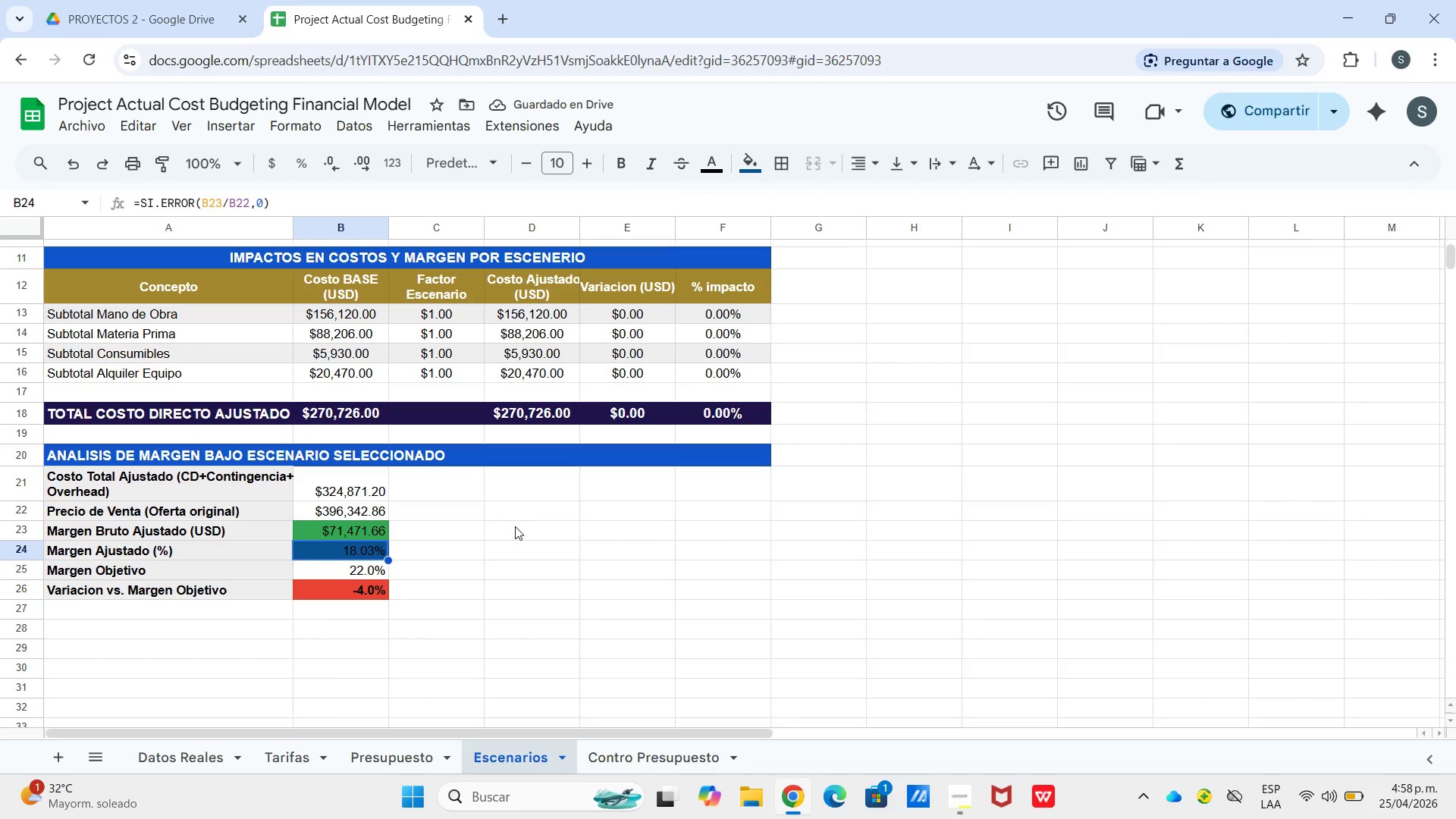 
left_click([368, 489])
 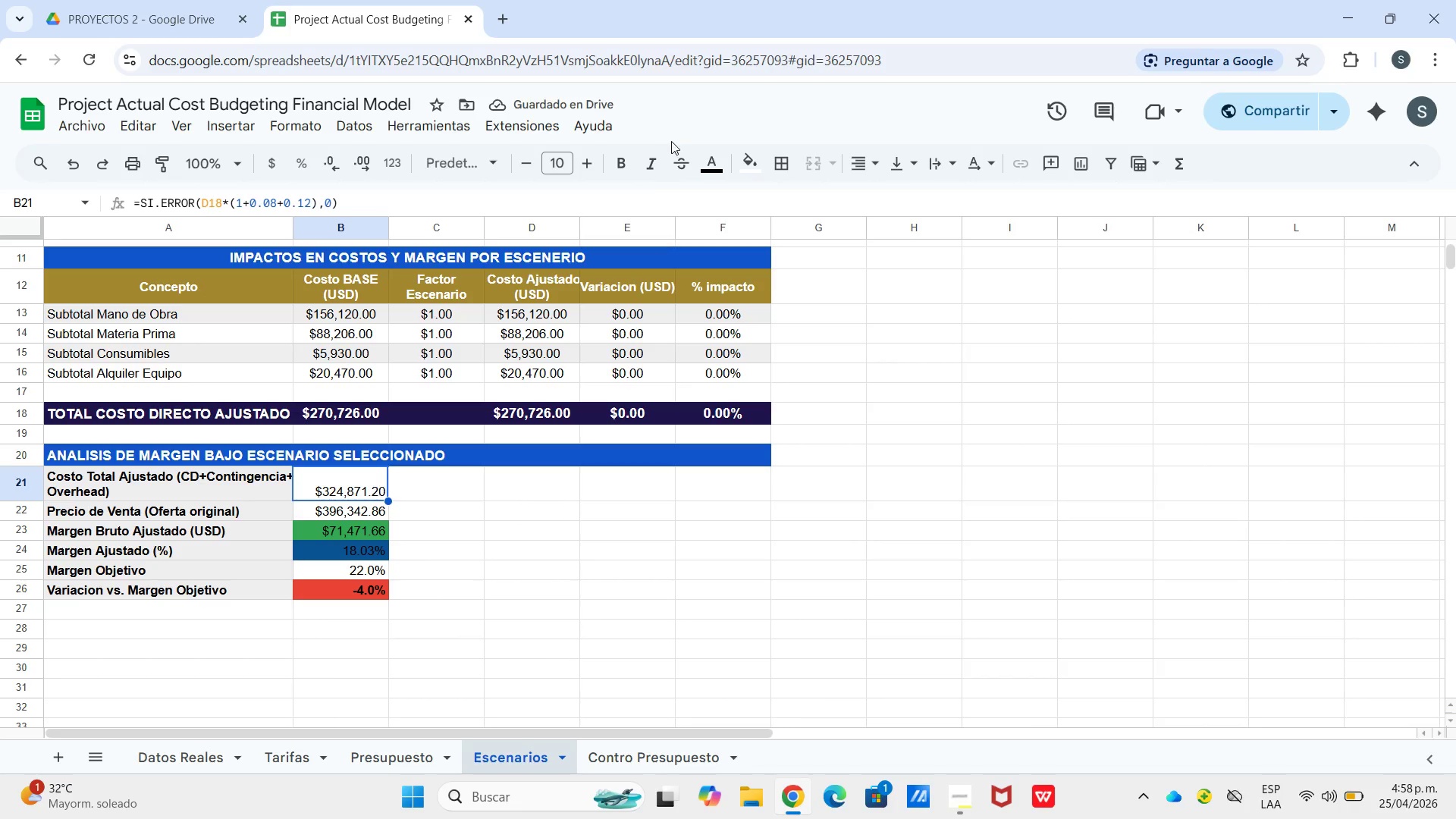 
left_click([751, 169])
 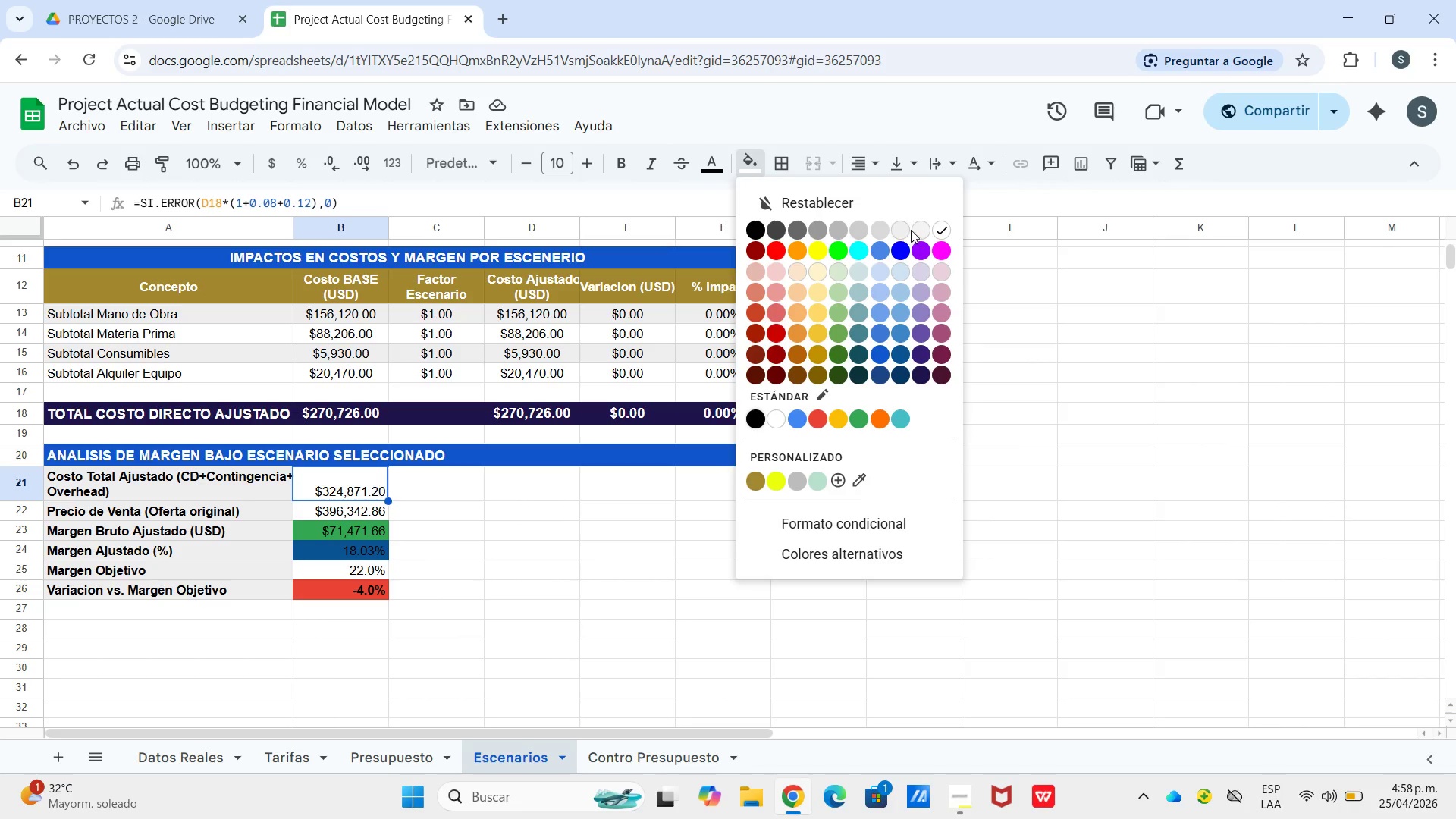 
left_click([914, 230])
 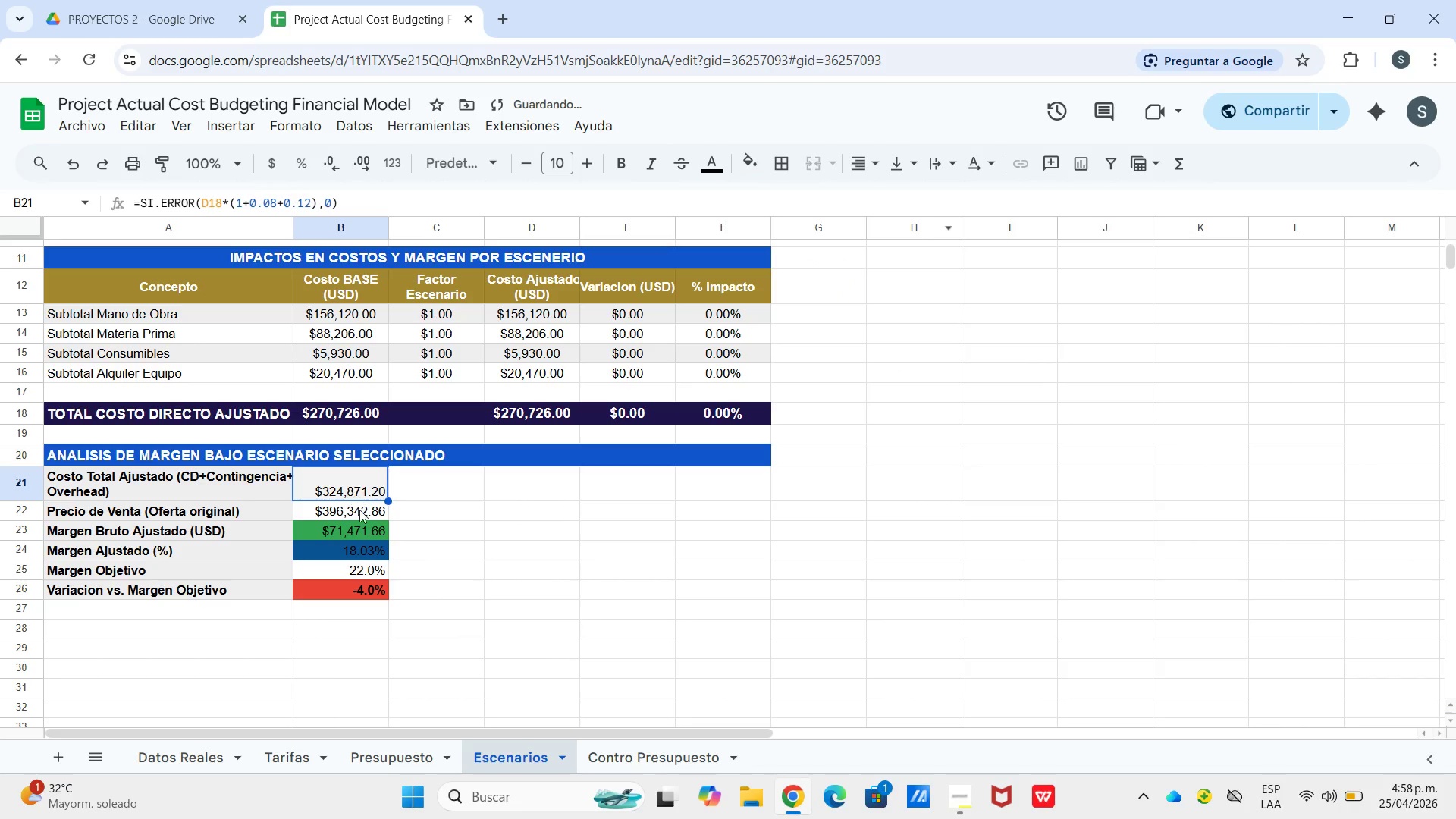 
left_click([361, 512])
 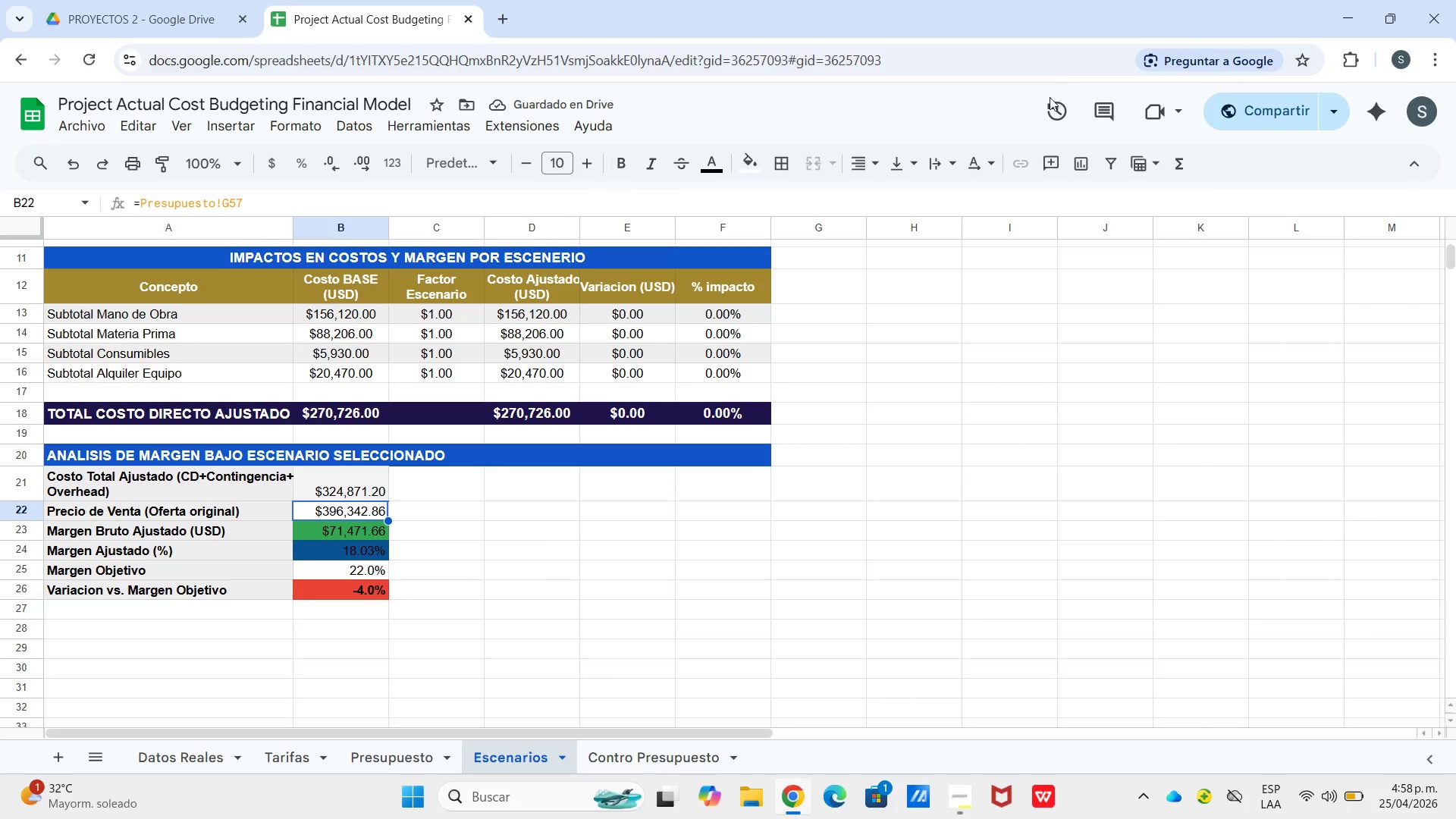 
left_click([759, 158])
 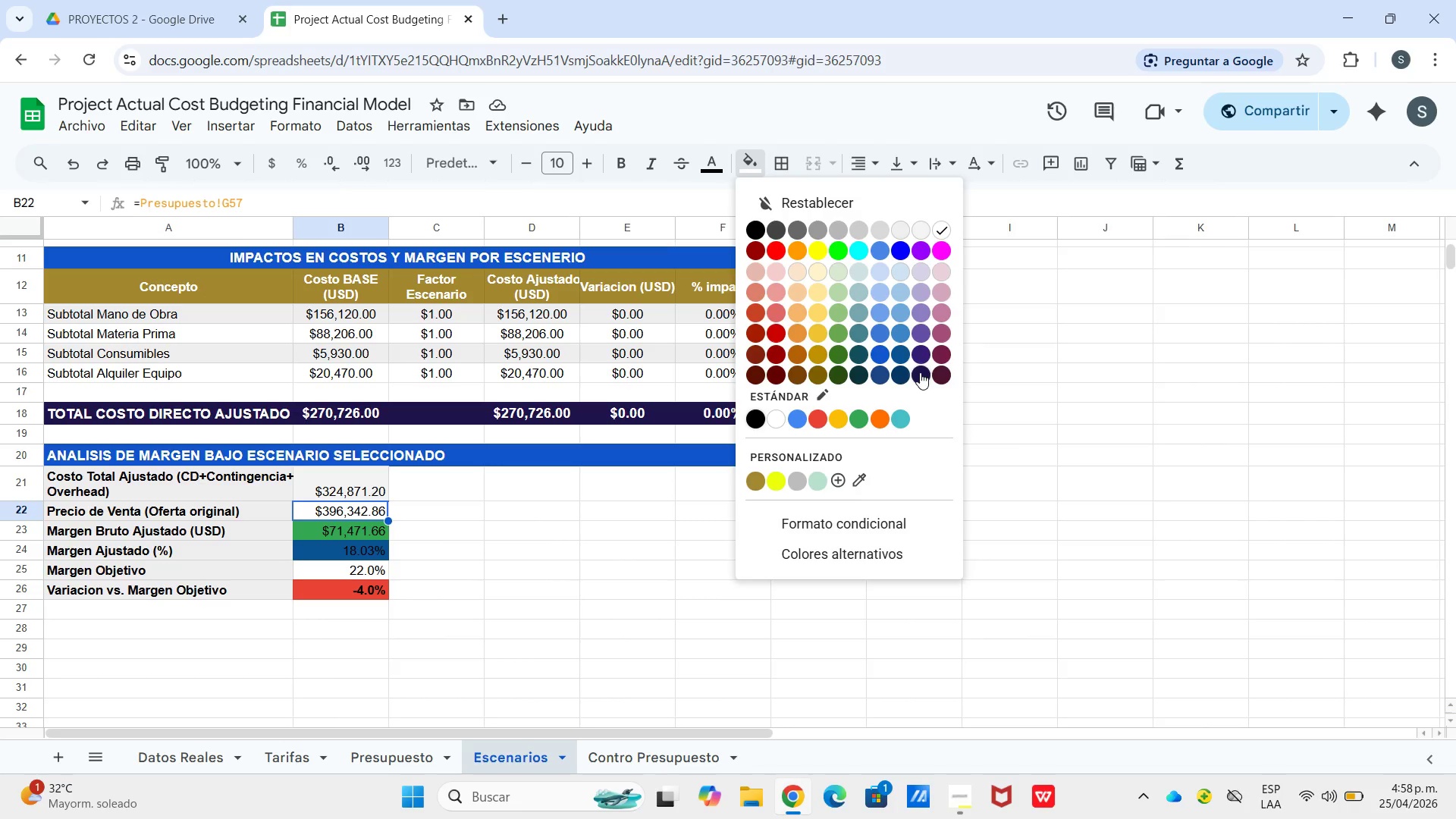 
left_click([918, 370])
 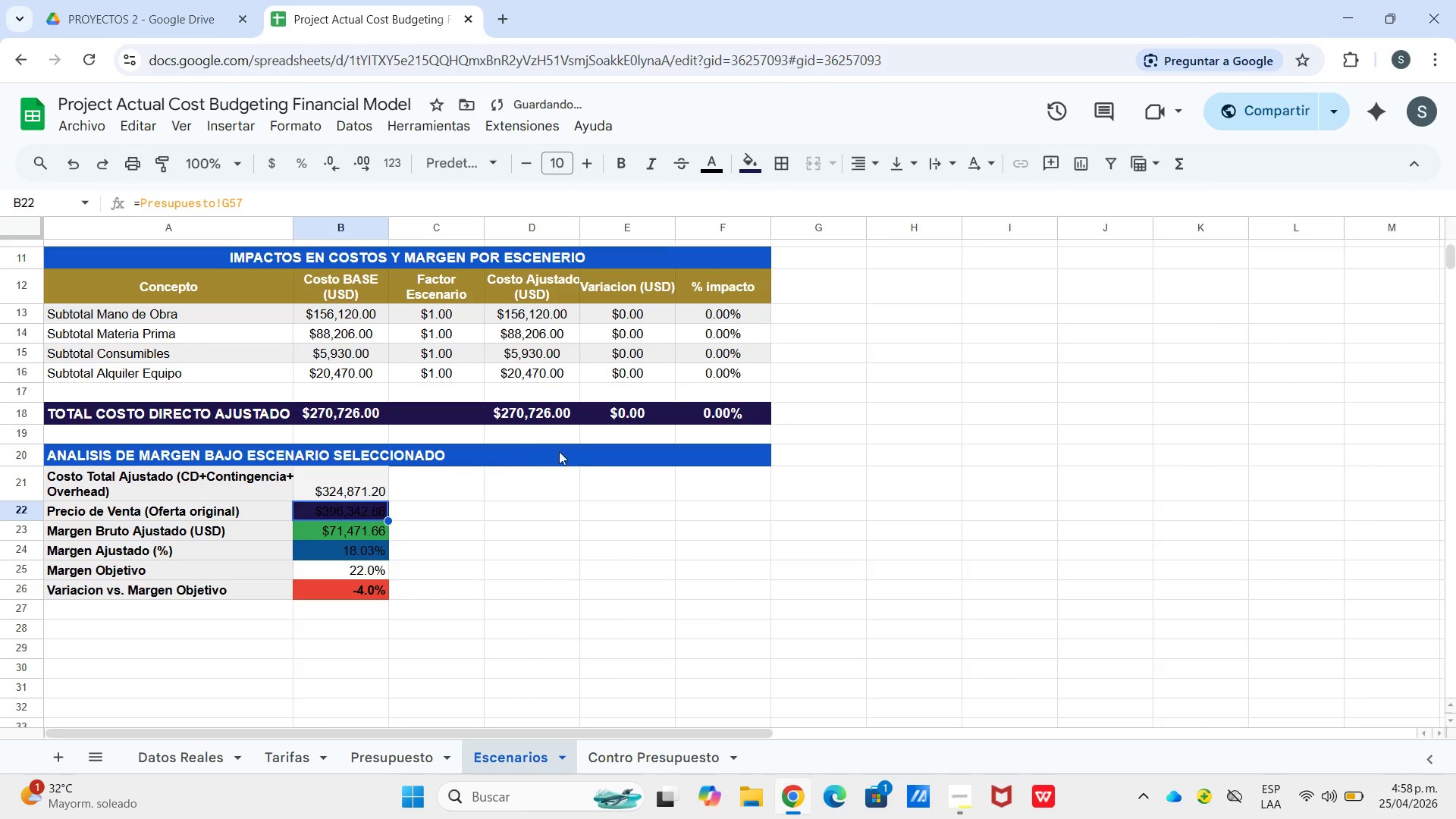 
left_click_drag(start_coordinate=[604, 499], to_coordinate=[600, 507])
 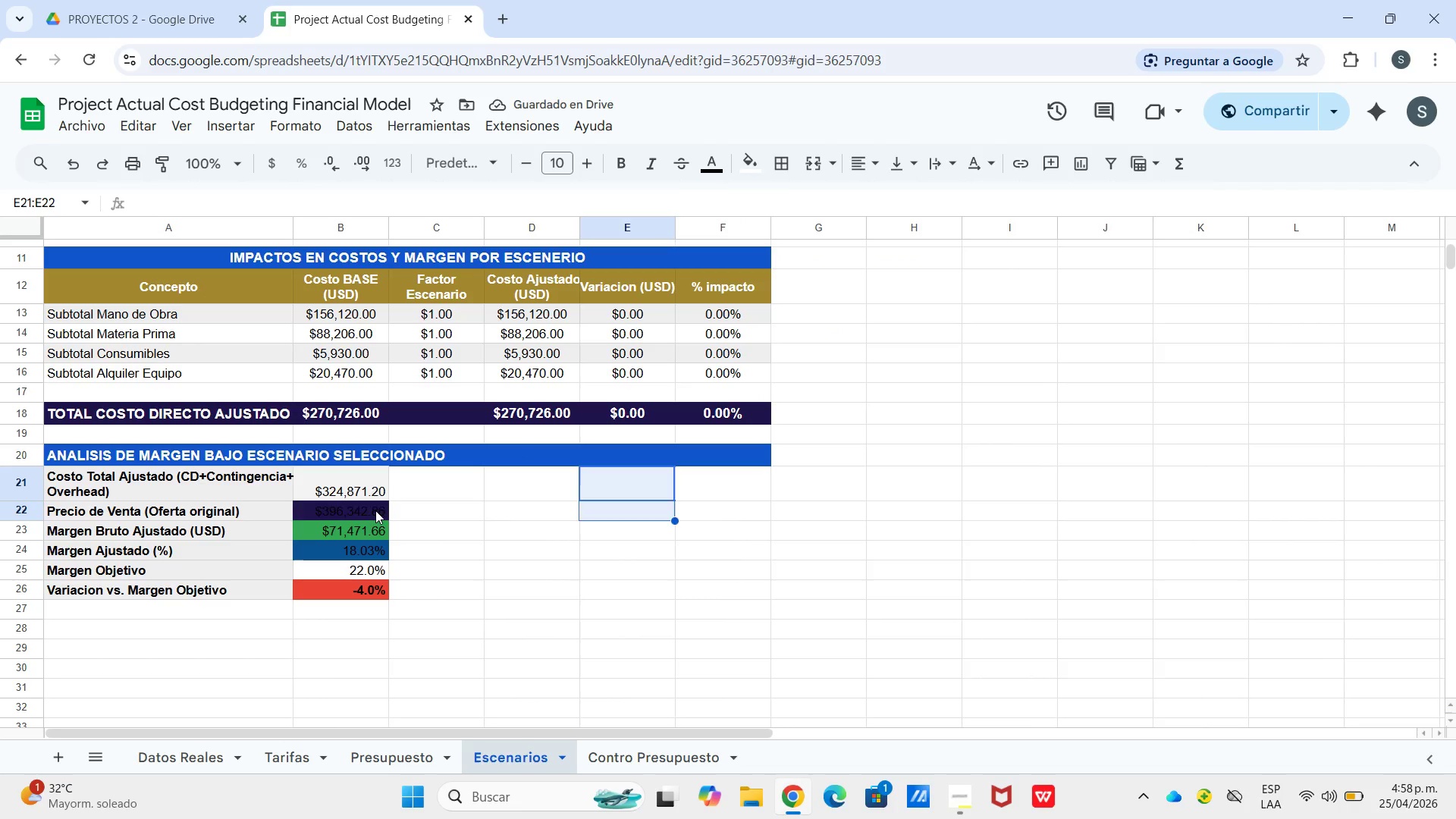 
left_click_drag(start_coordinate=[375, 510], to_coordinate=[370, 553])
 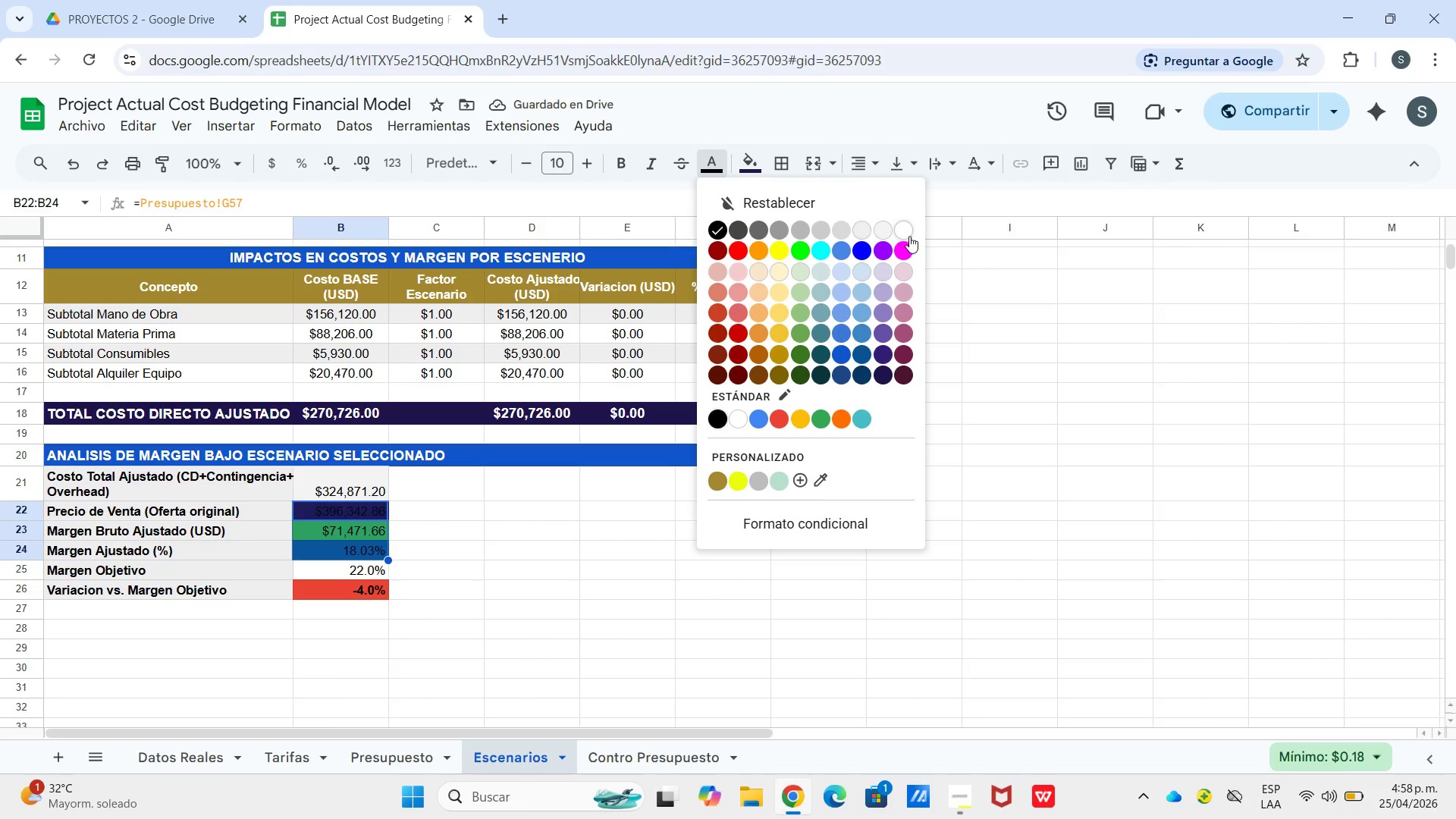 
left_click([911, 232])
 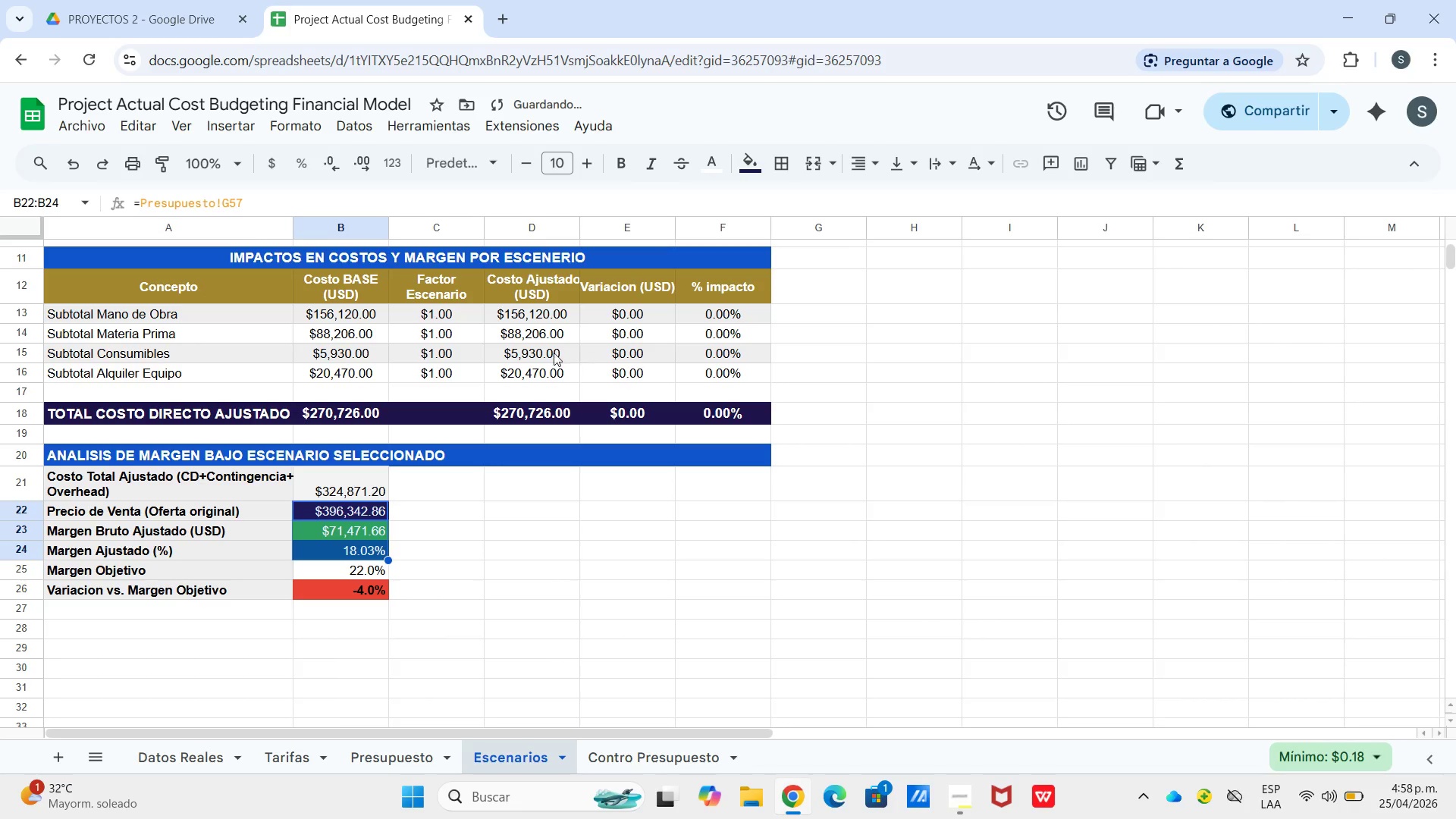 
left_click_drag(start_coordinate=[444, 583], to_coordinate=[434, 581])
 